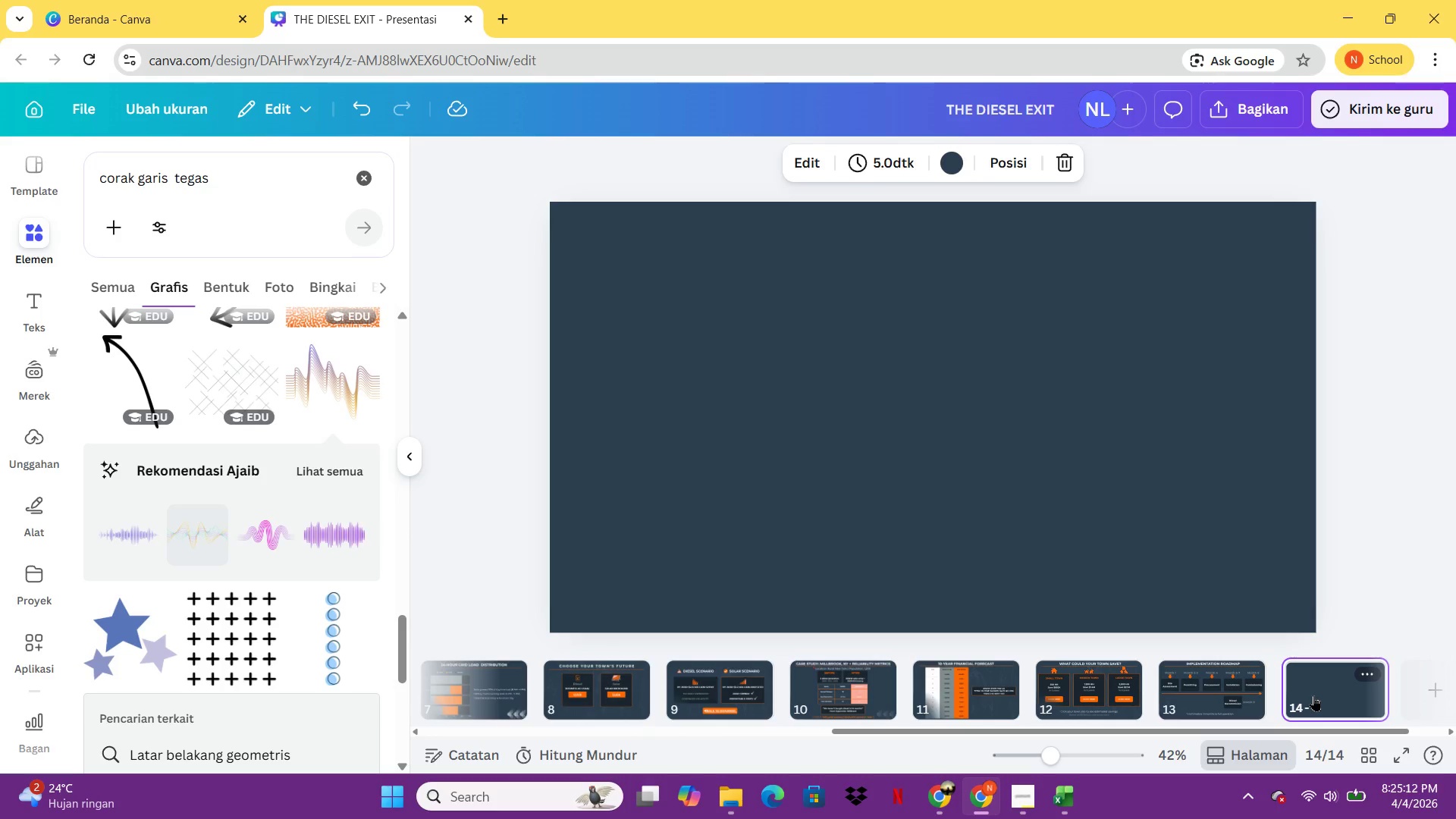 
wait(22.0)
 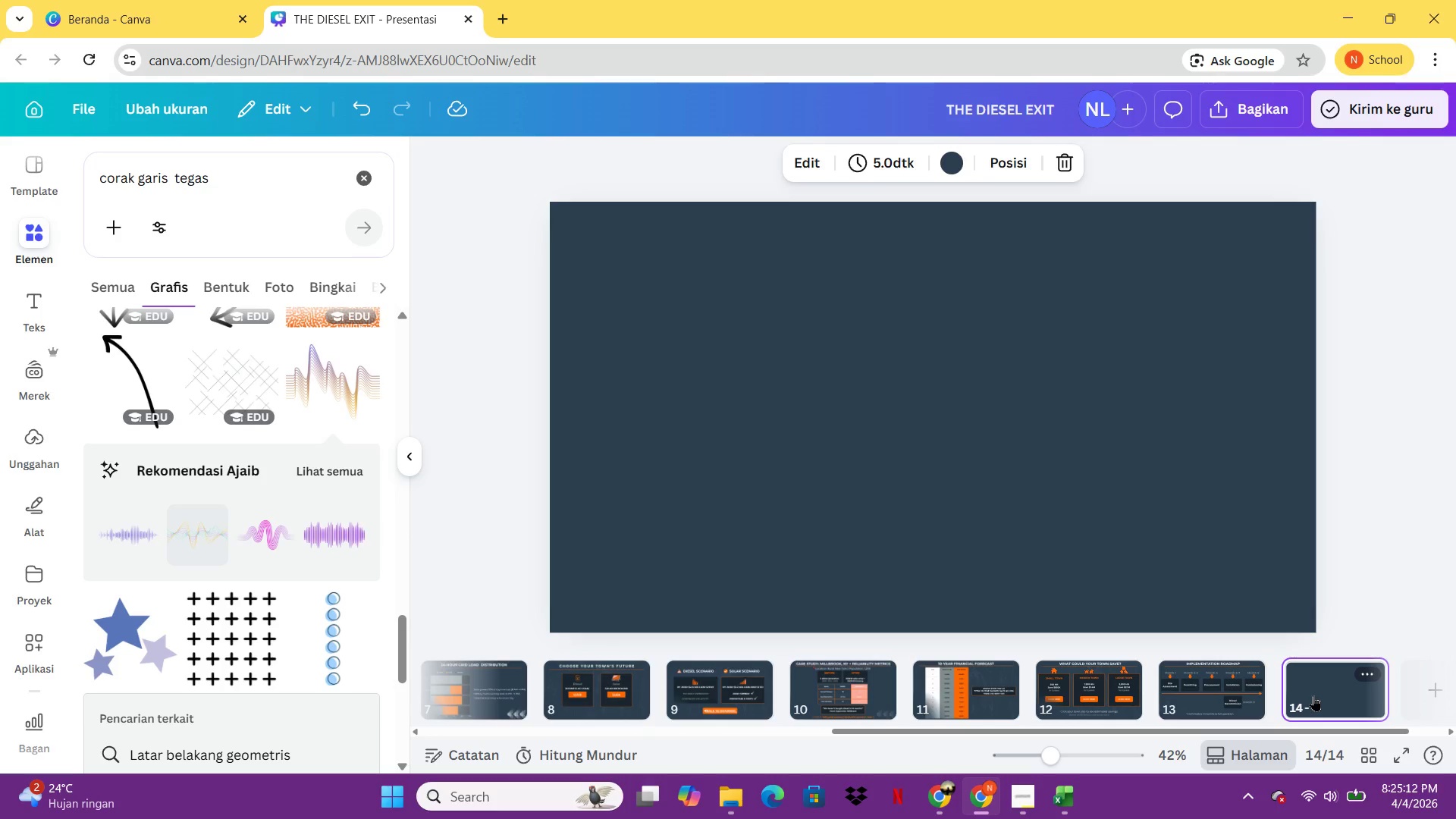 
left_click([34, 287])
 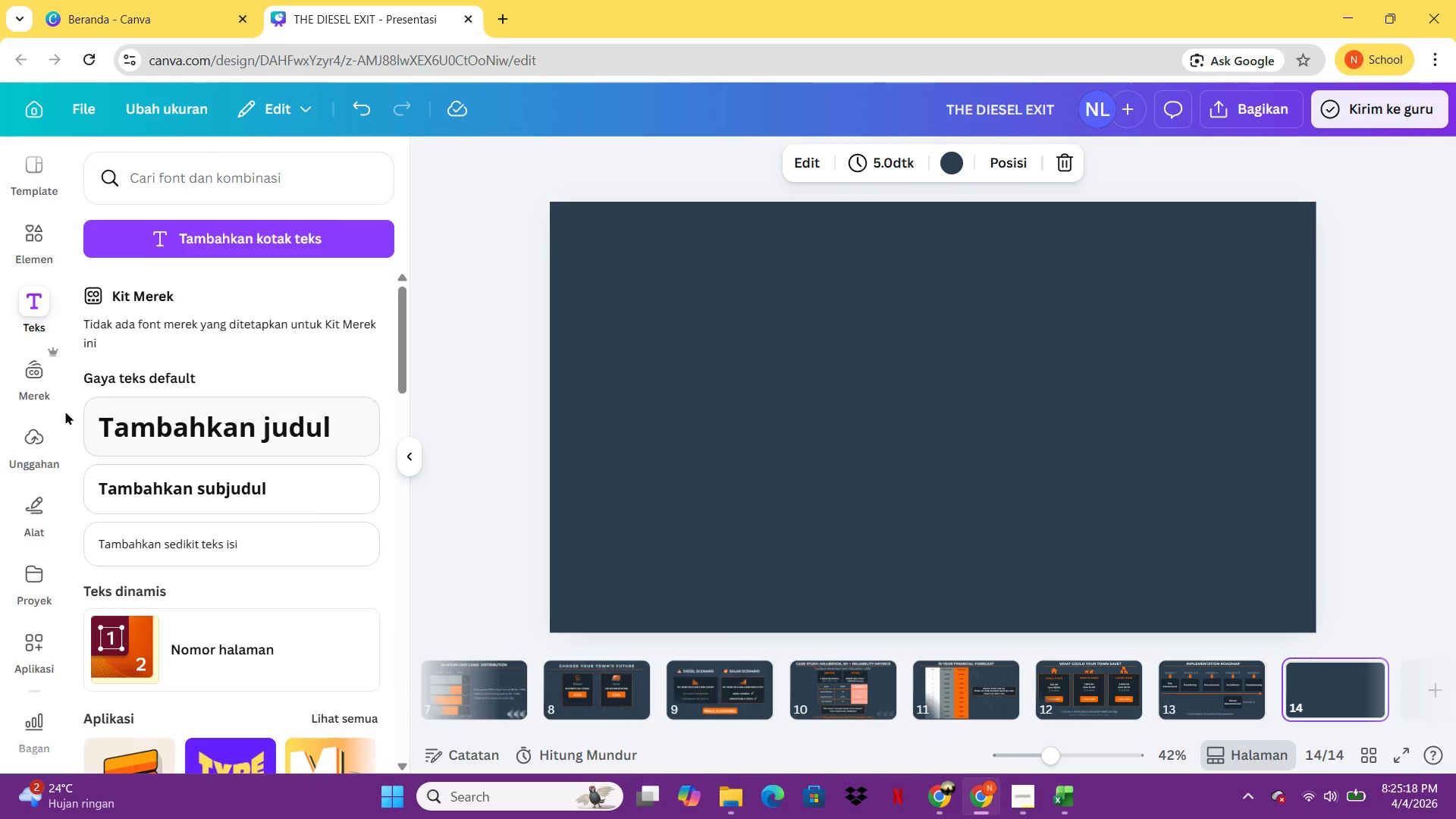 
left_click([136, 432])
 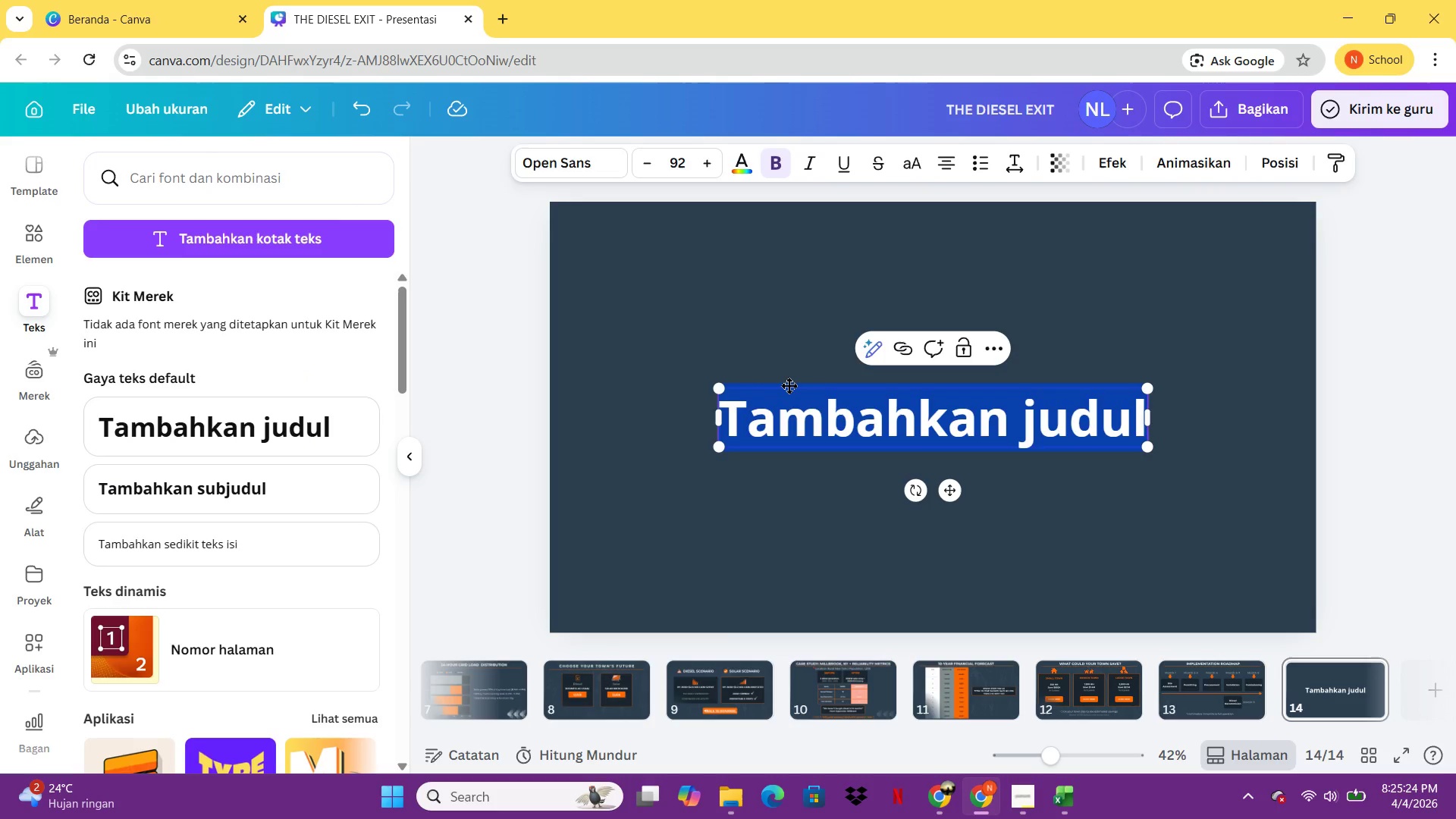 
wait(10.03)
 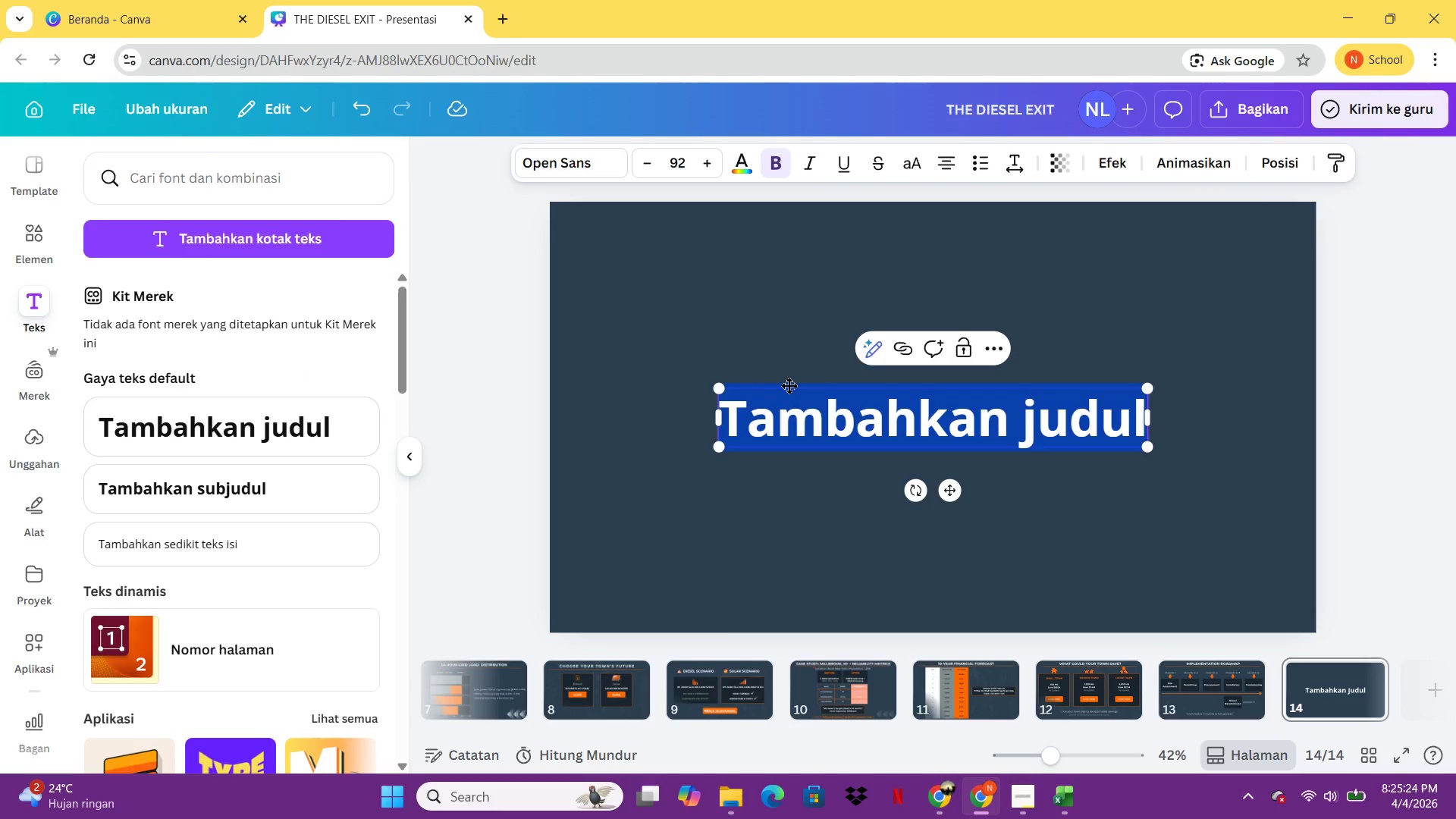 
key(Delete)
 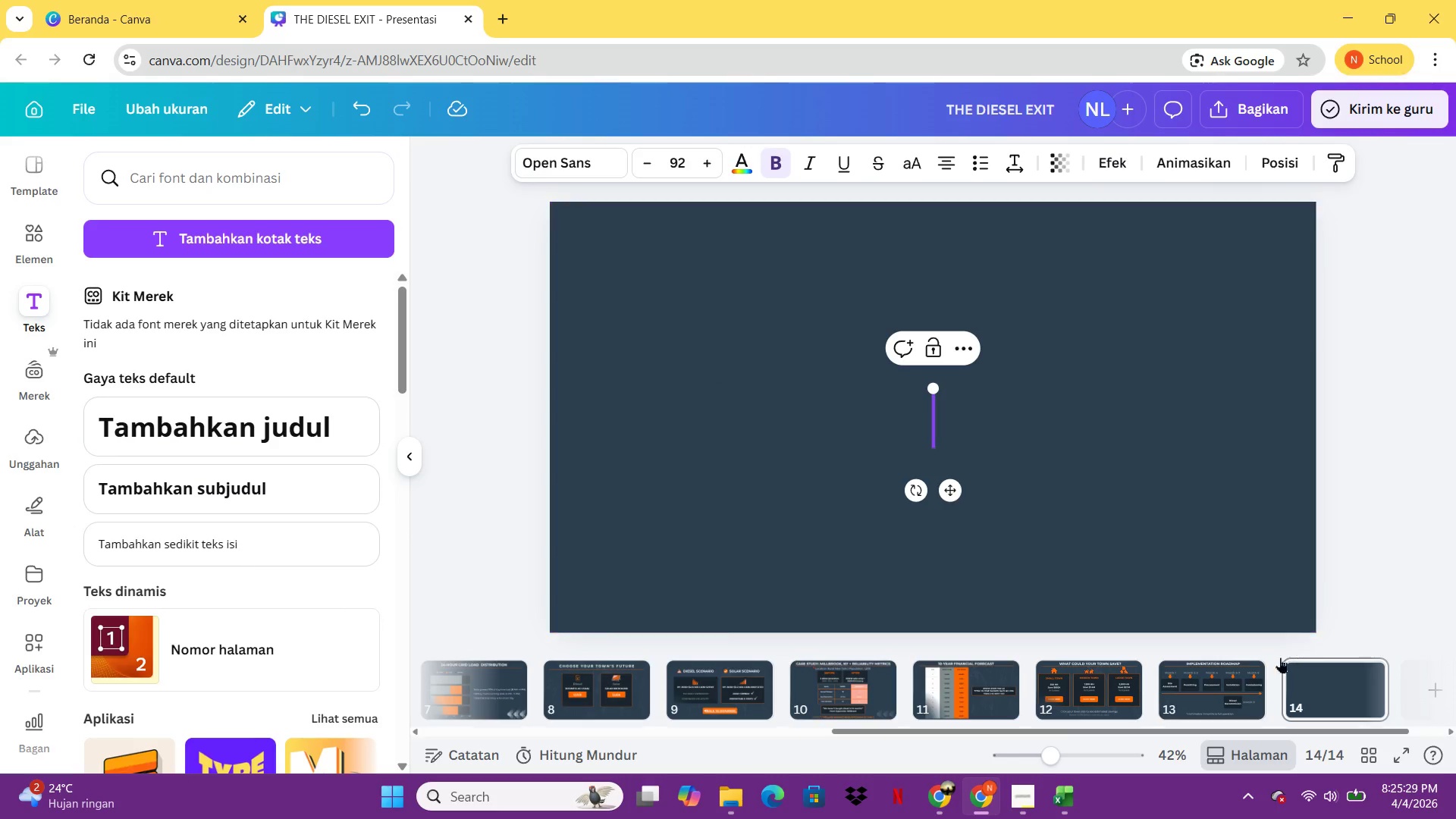 
left_click([1191, 664])
 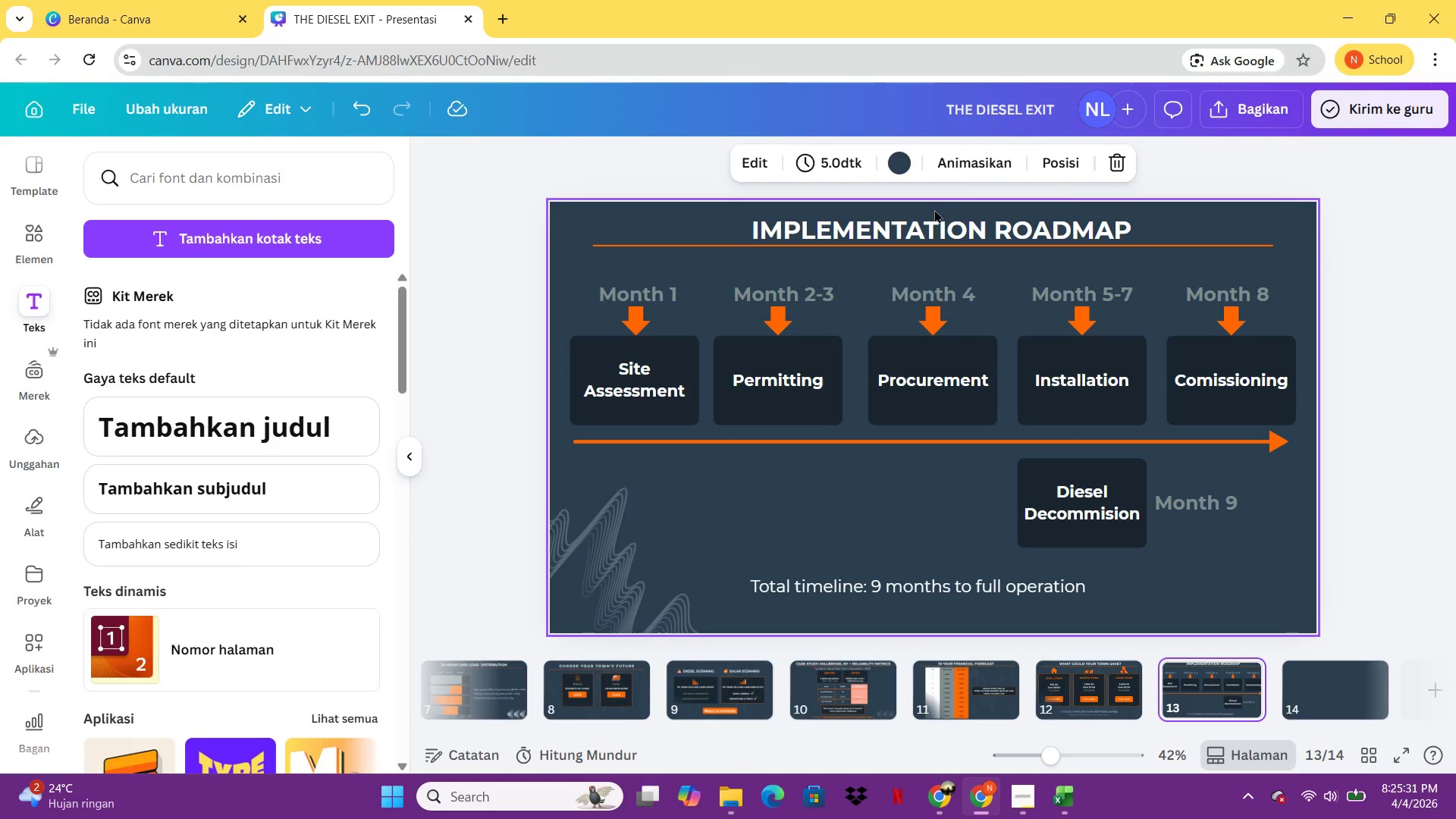 
left_click([932, 229])
 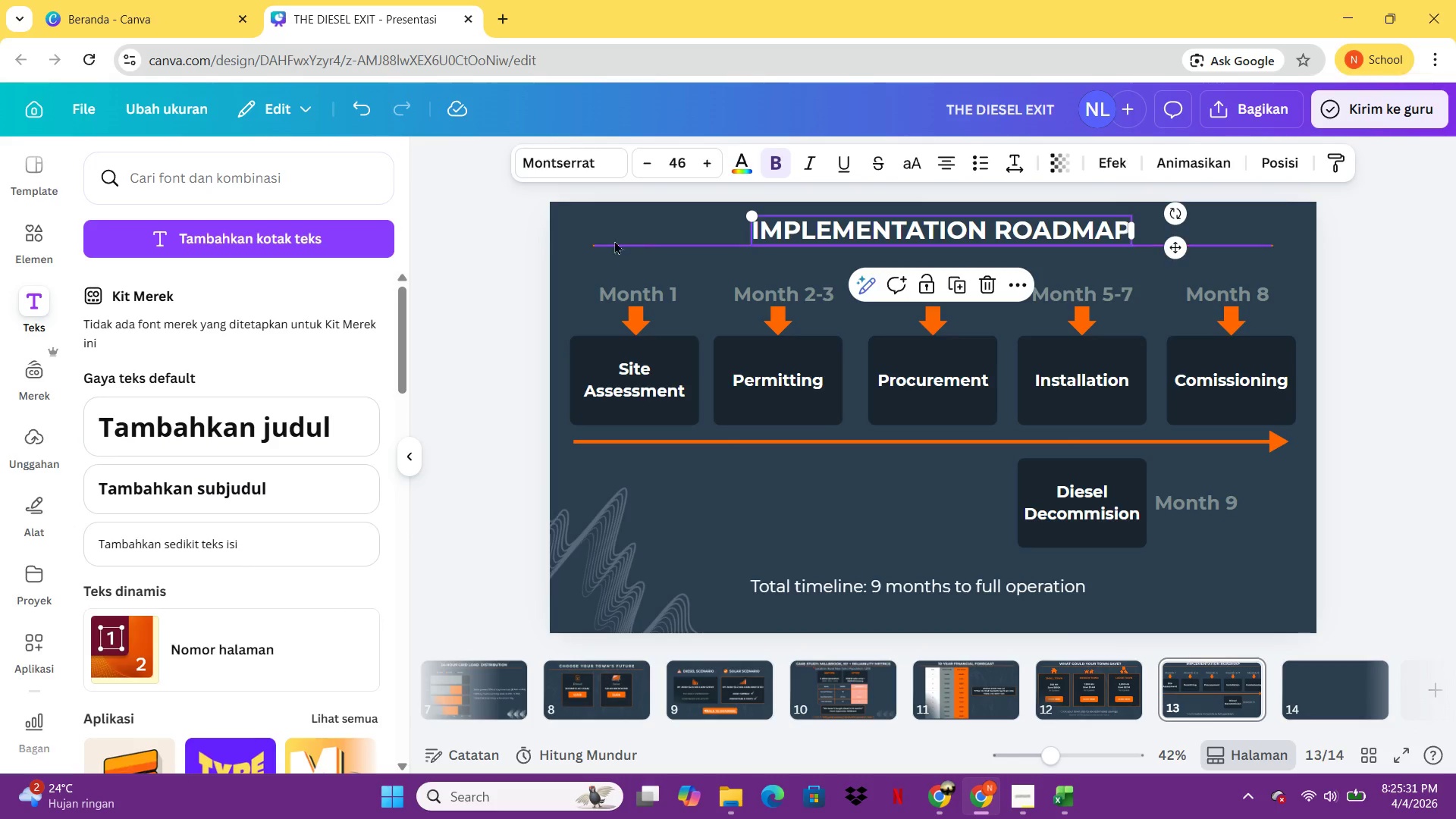 
hold_key(key=ControlLeft, duration=1.03)
left_click([613, 243])
 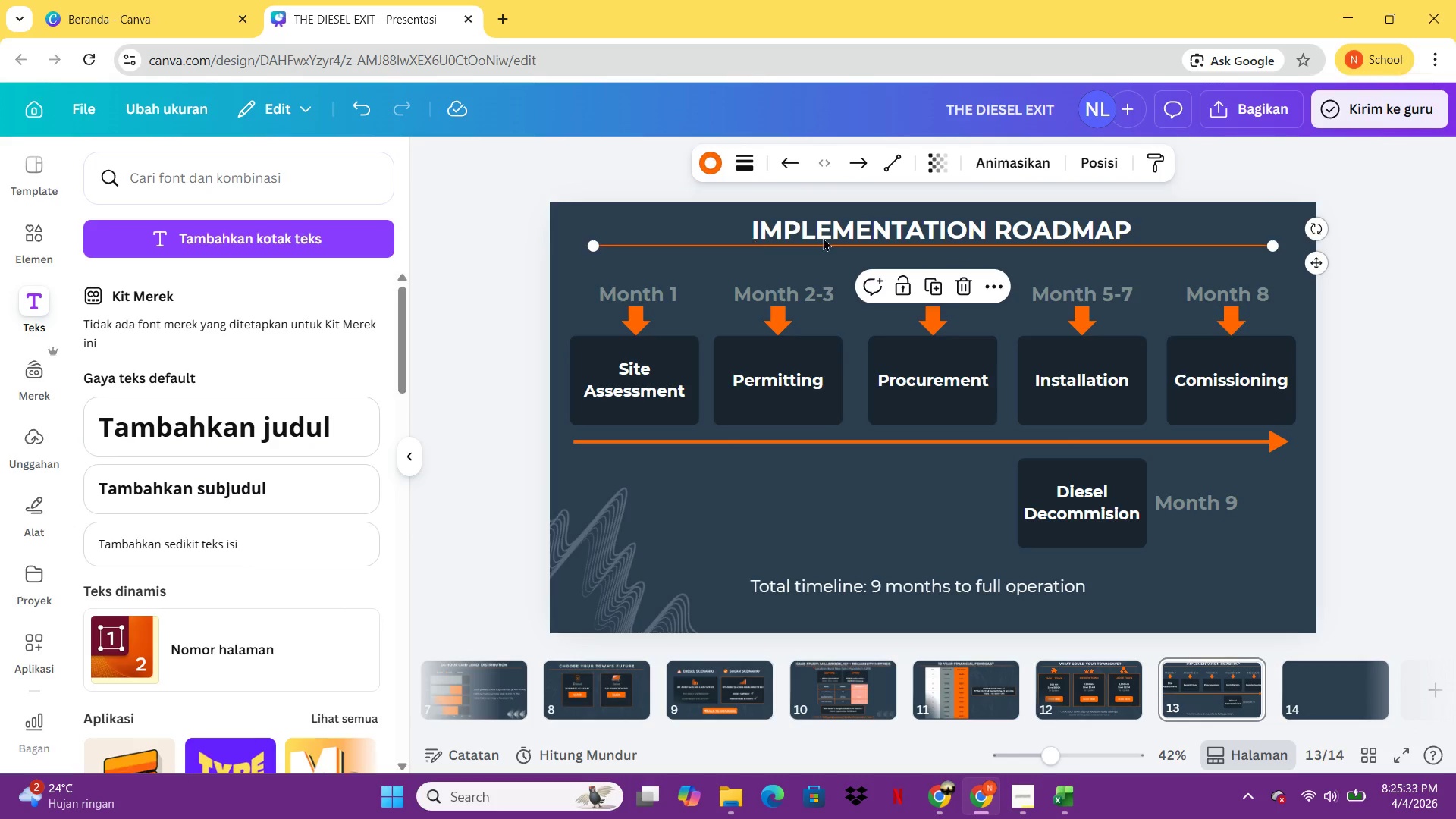 
left_click([832, 237])
 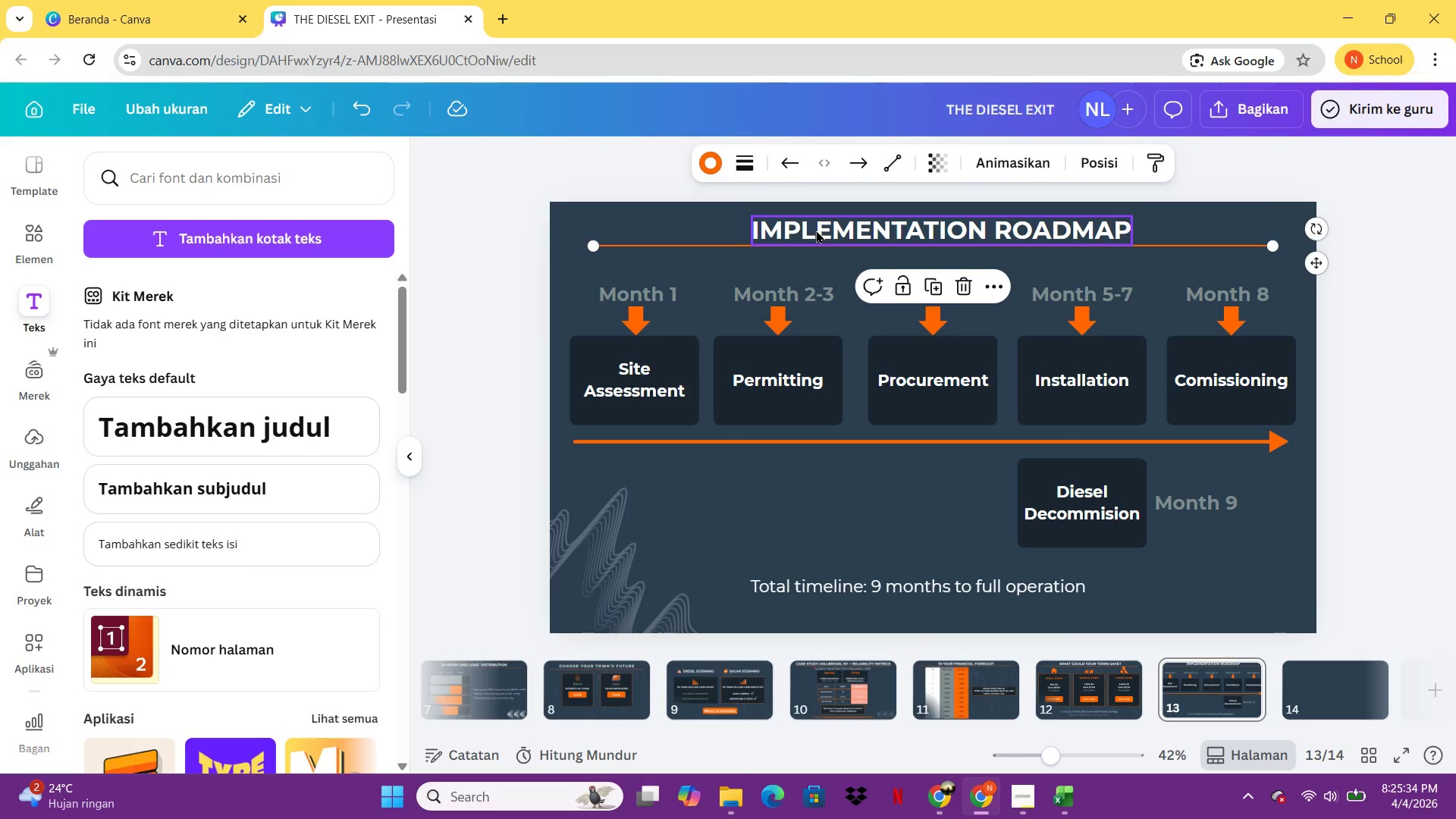 
left_click([816, 230])
 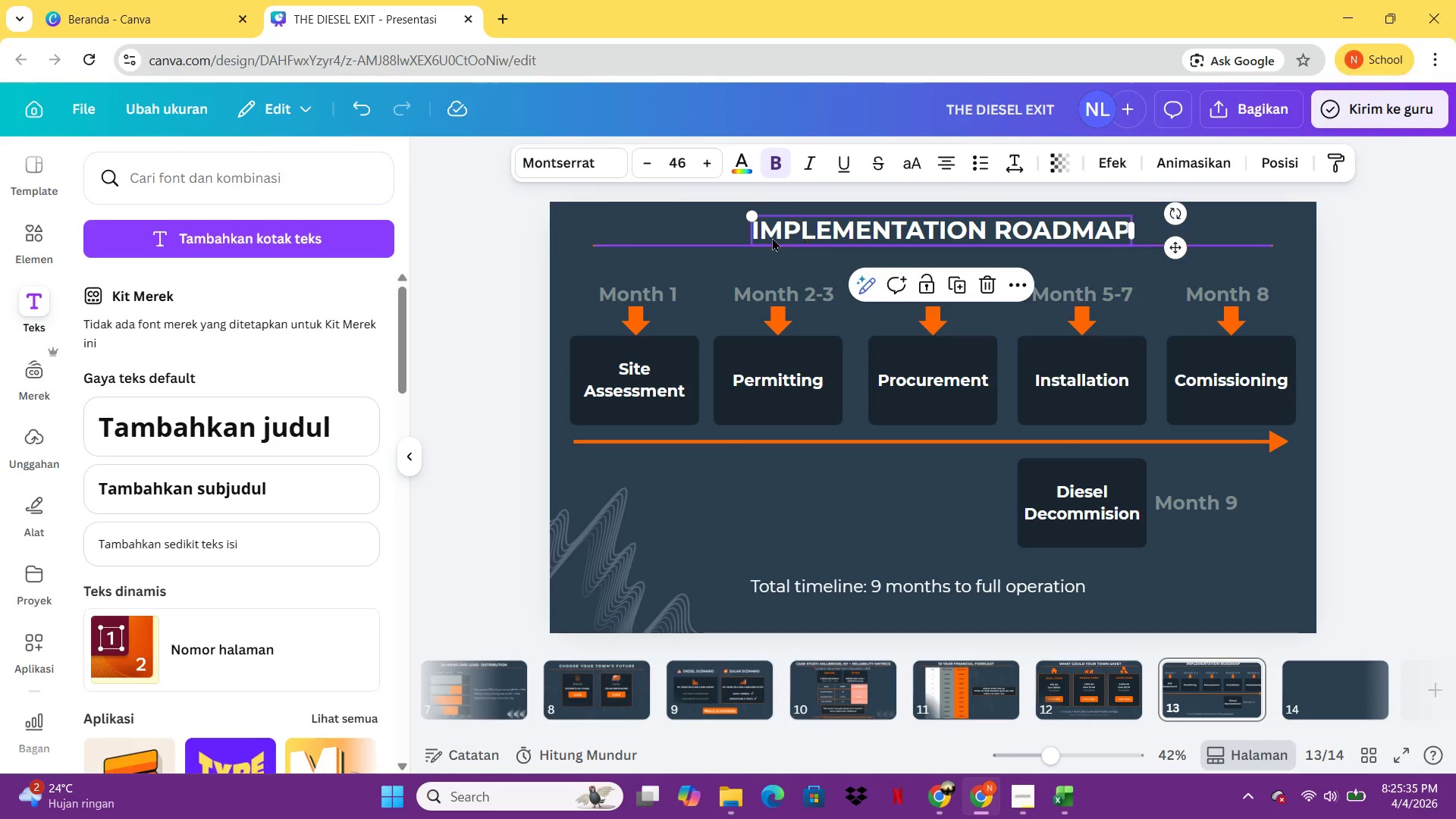 
hold_key(key=ControlLeft, duration=0.94)
left_click([736, 247])
 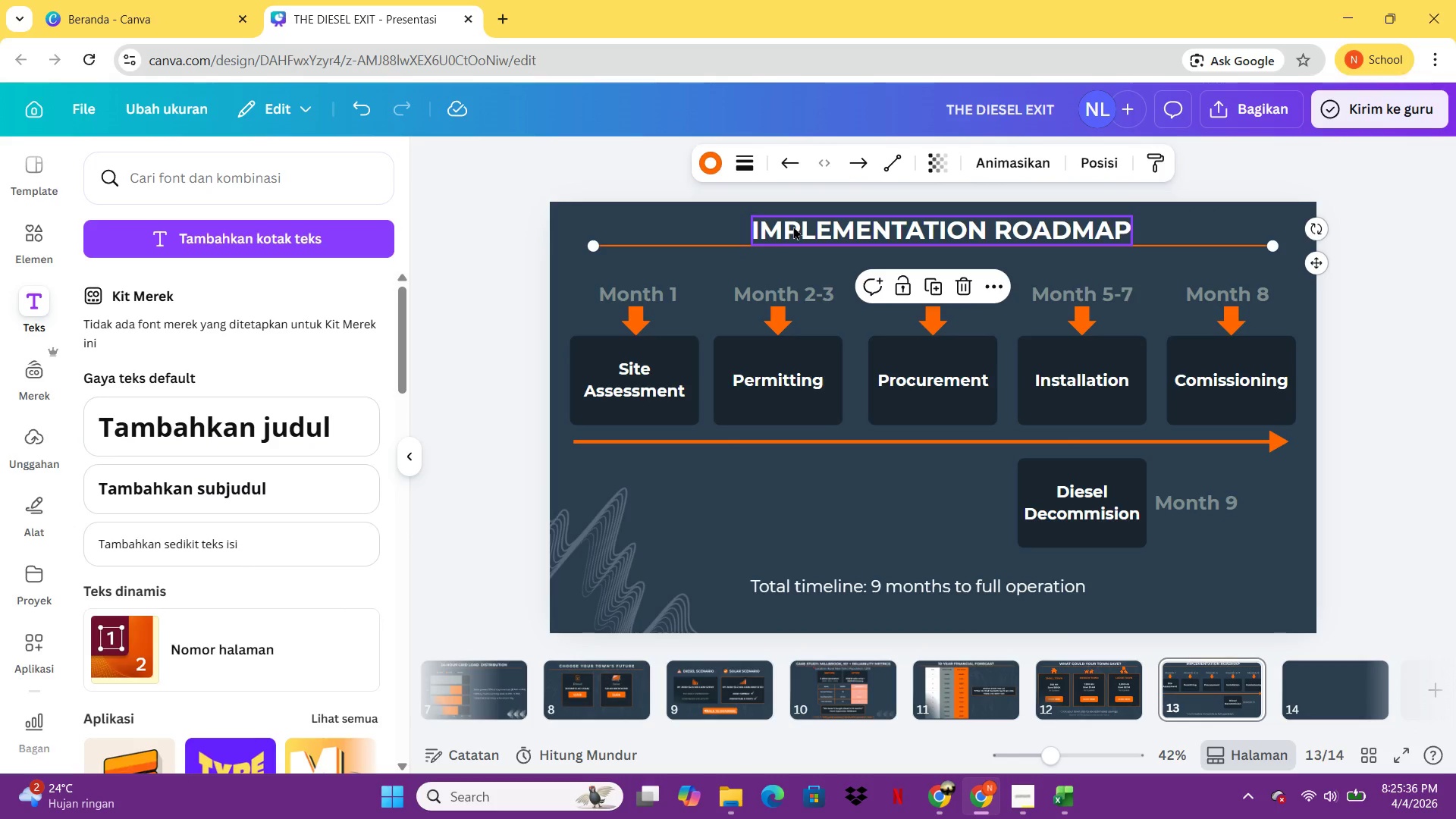 
hold_key(key=ShiftLeft, duration=0.7)
left_click([793, 226])
 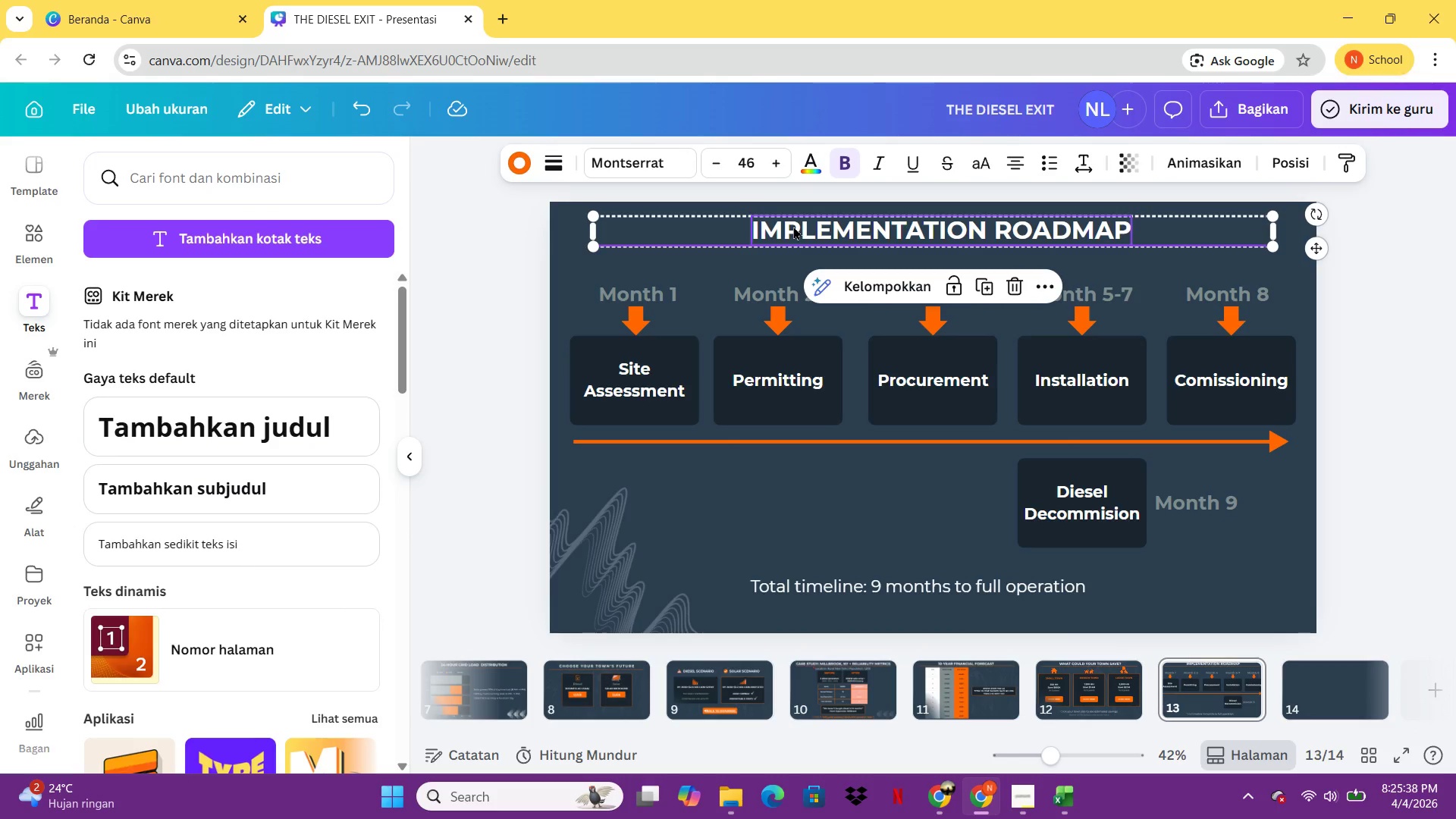 
key(Control+C)
 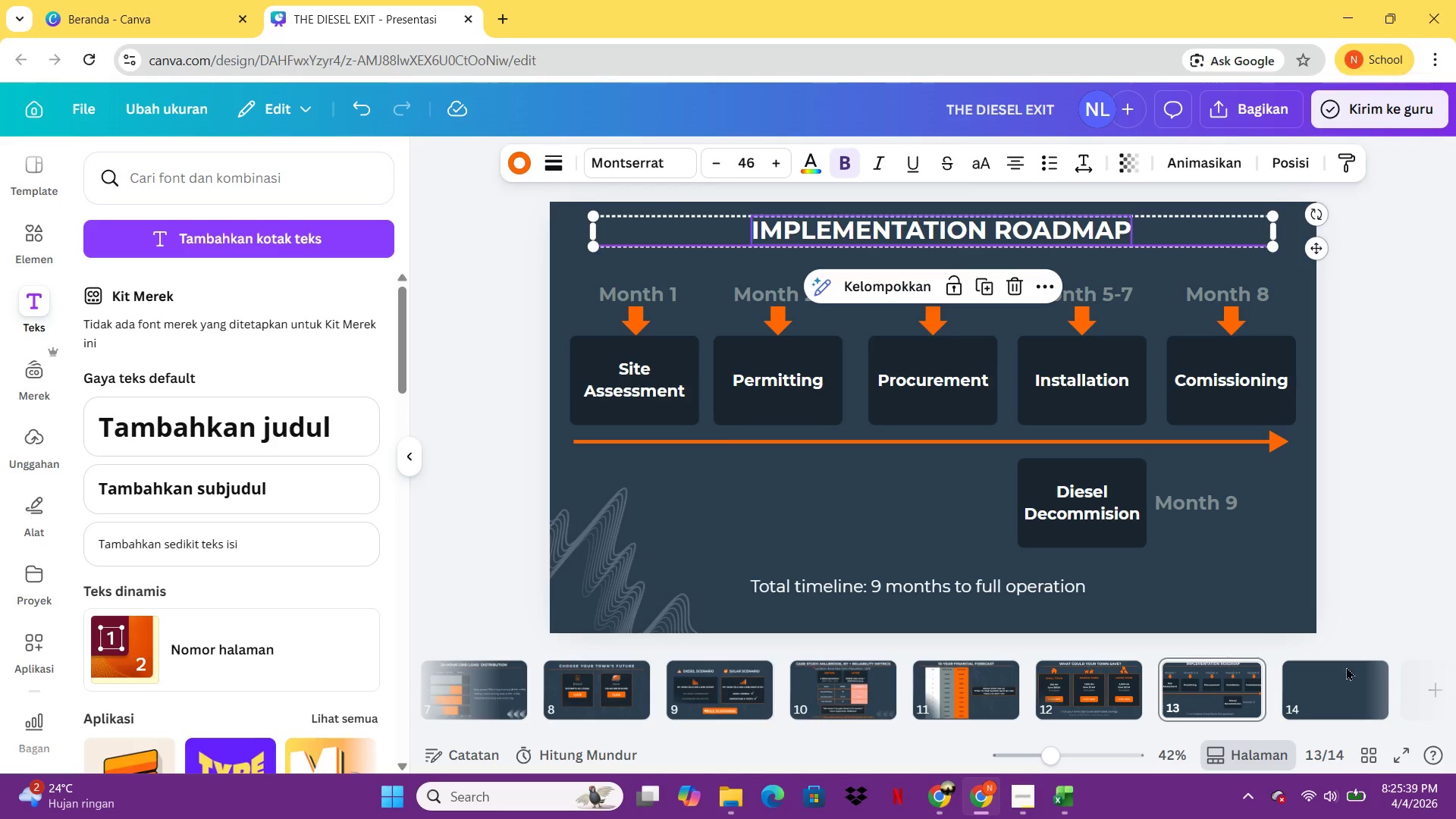 
left_click([1342, 692])
 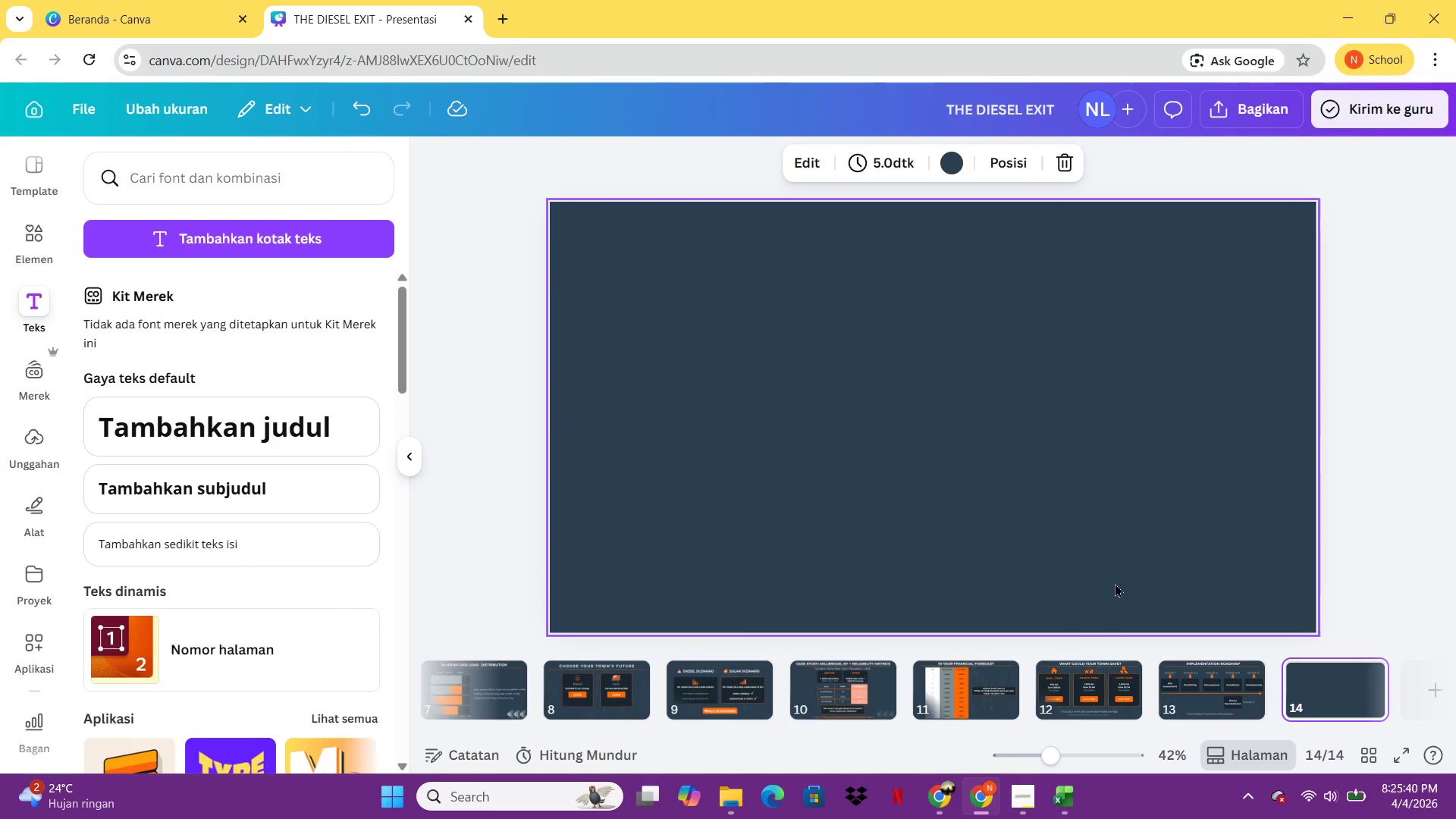 
key(Control+V)
 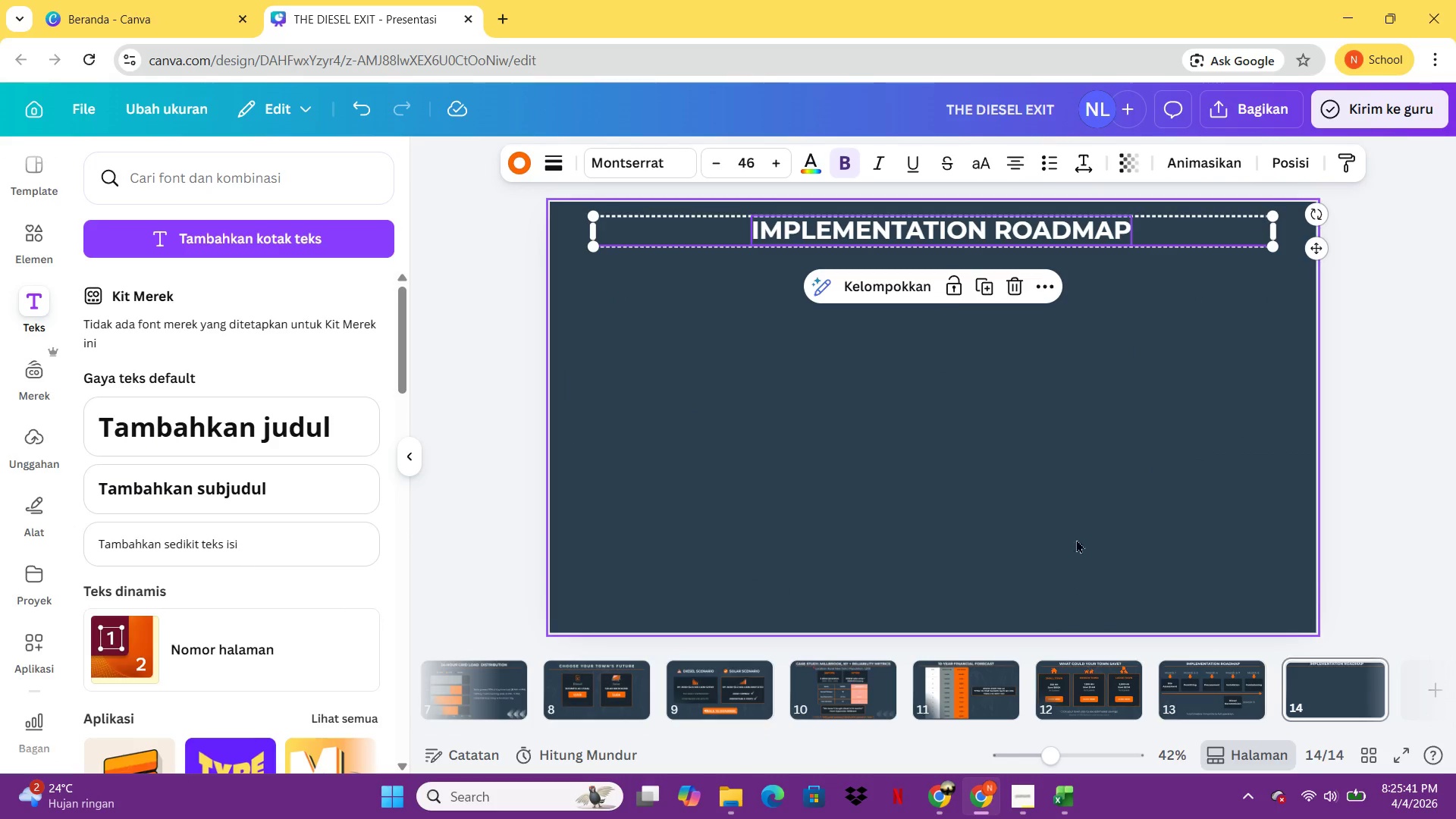 
left_click([1028, 510])
 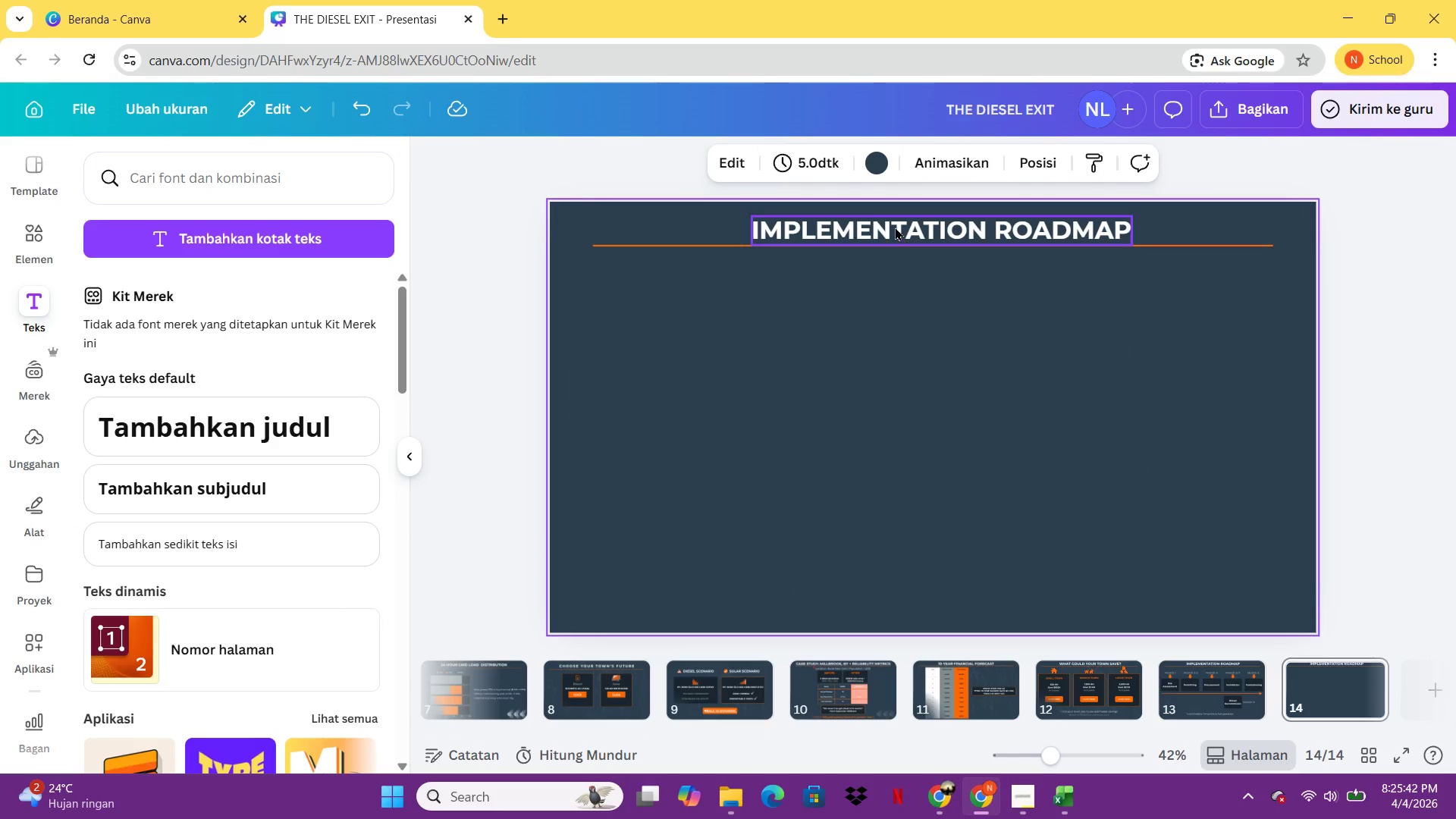 
double_click([895, 227])
 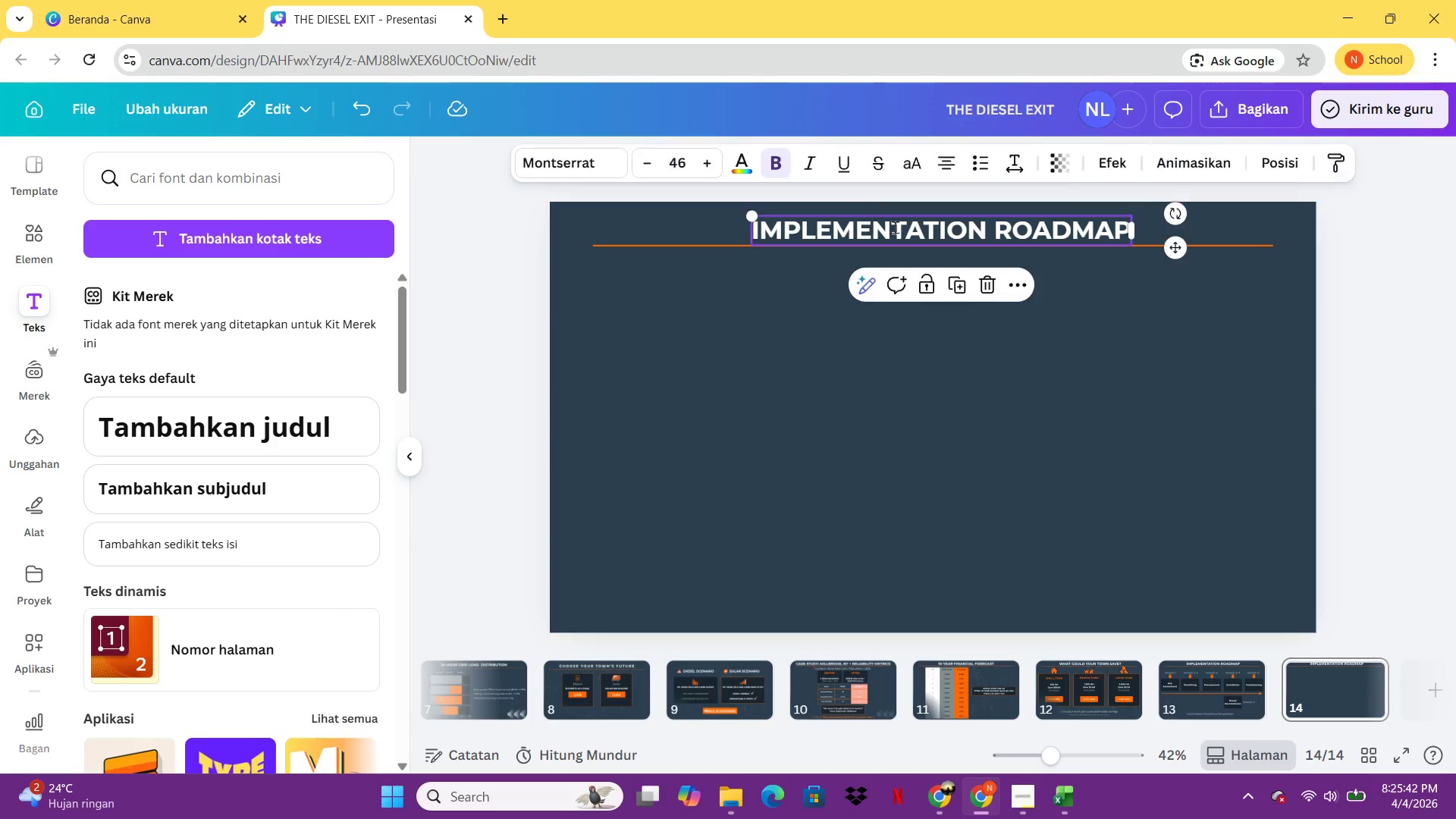 
triple_click([895, 227])
 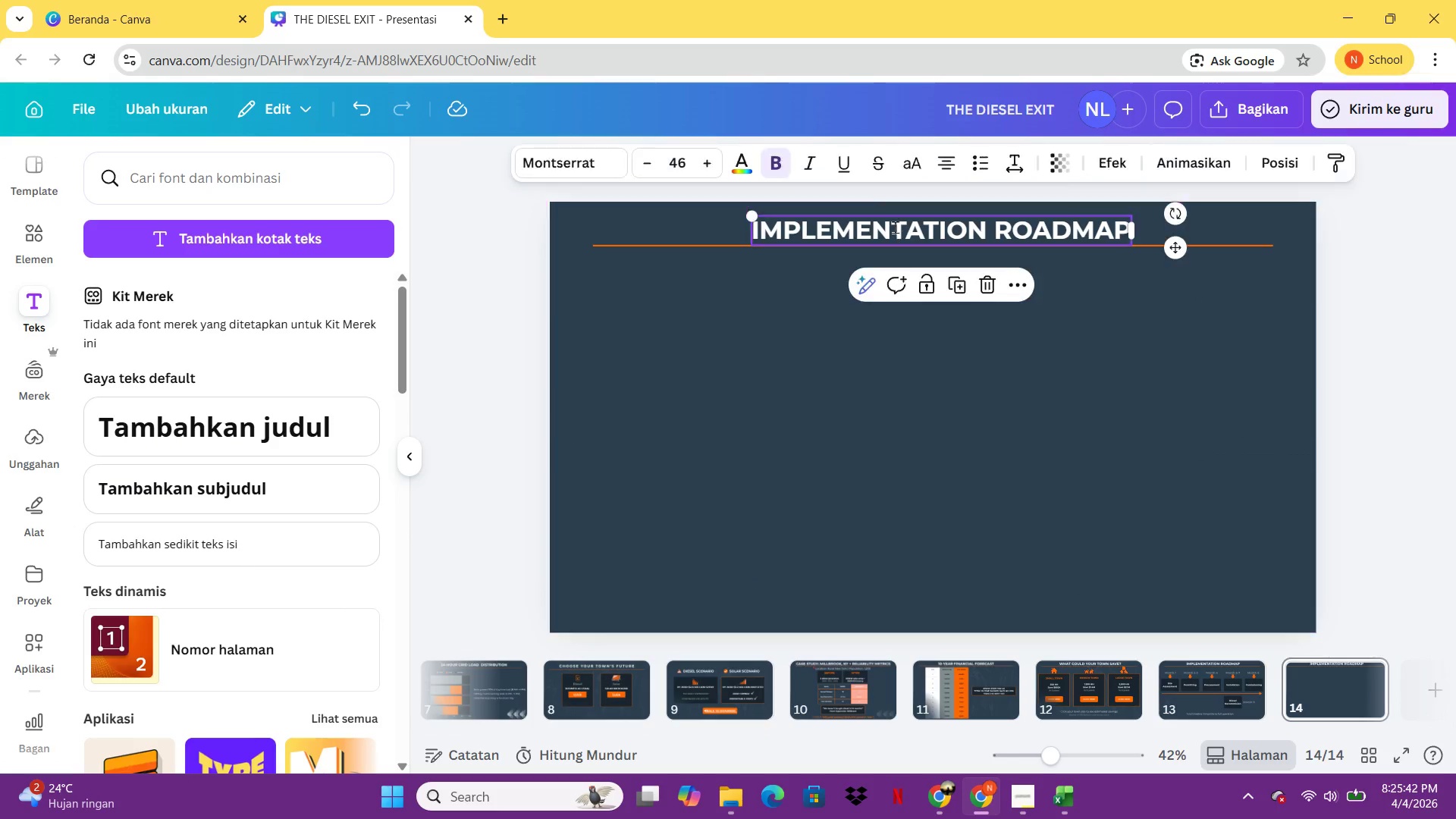 
triple_click([895, 227])
 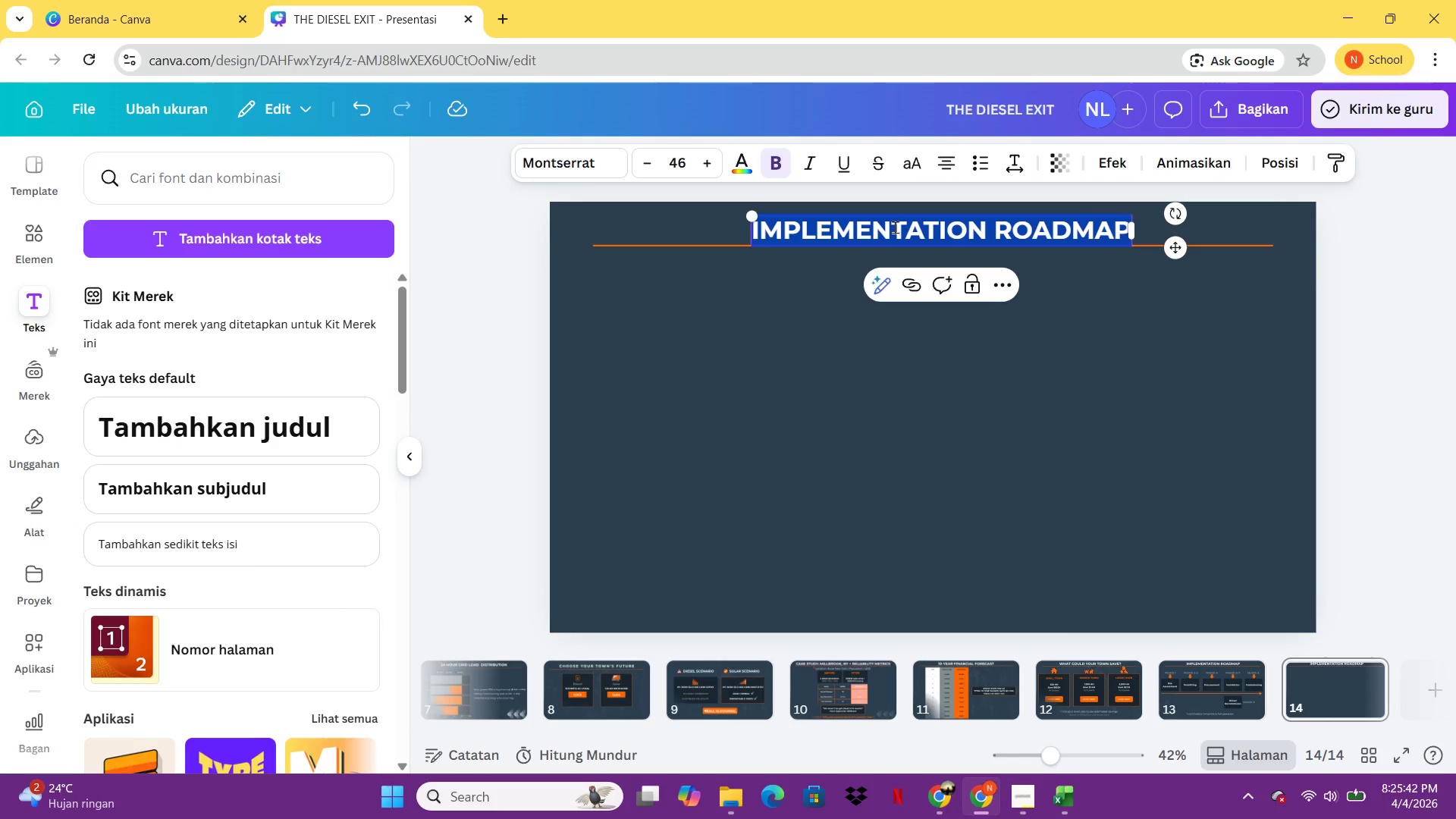 
triple_click([895, 227])
 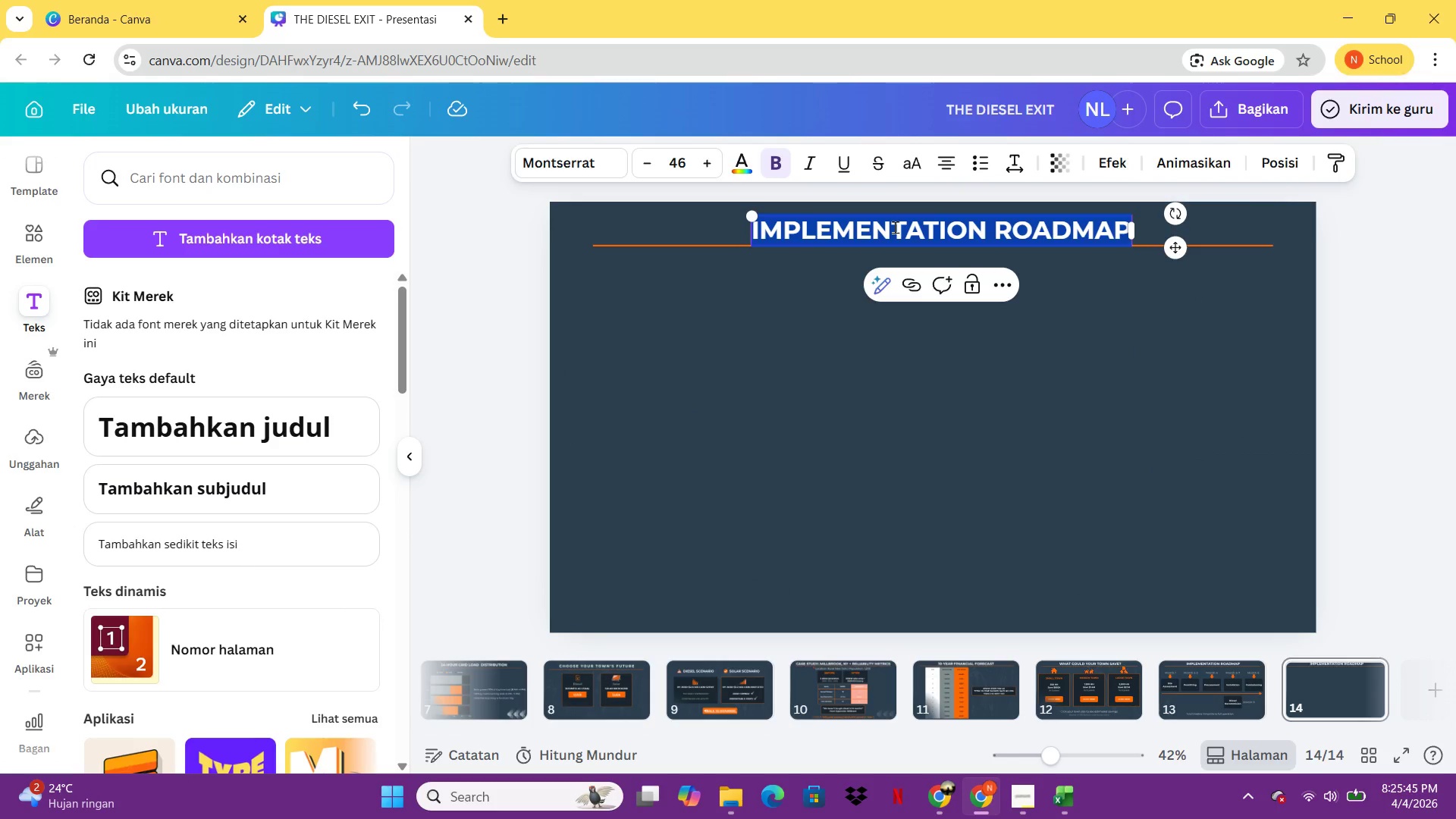 
wait(8.14)
 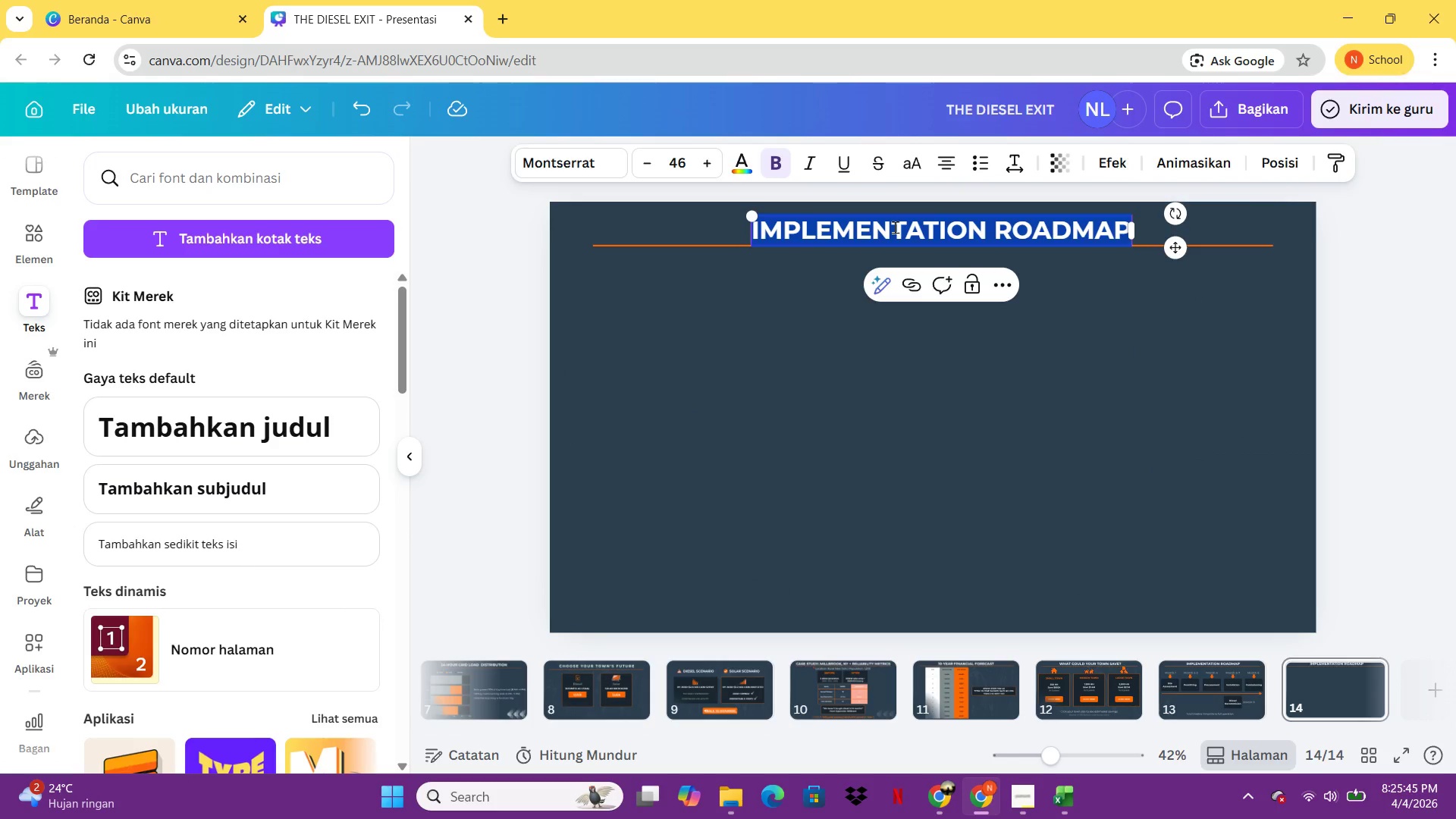 
type(DUN)
key(Backspace)
key(Backspace)
key(Backspace)
type(FUNDING & INCES)
key(Backspace)
type(NTIVES AVAILABLE)
 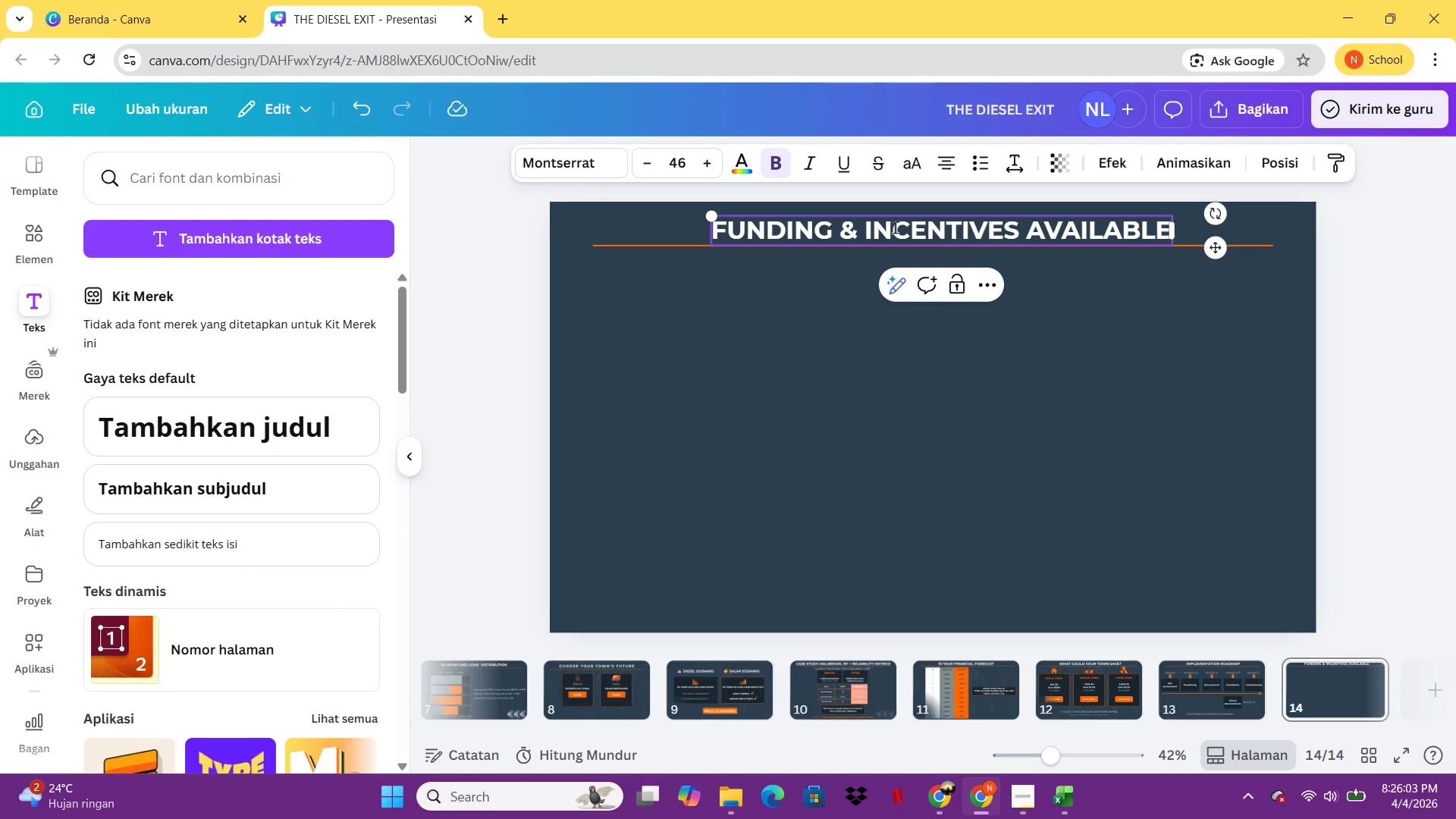 
left_click([863, 348])
 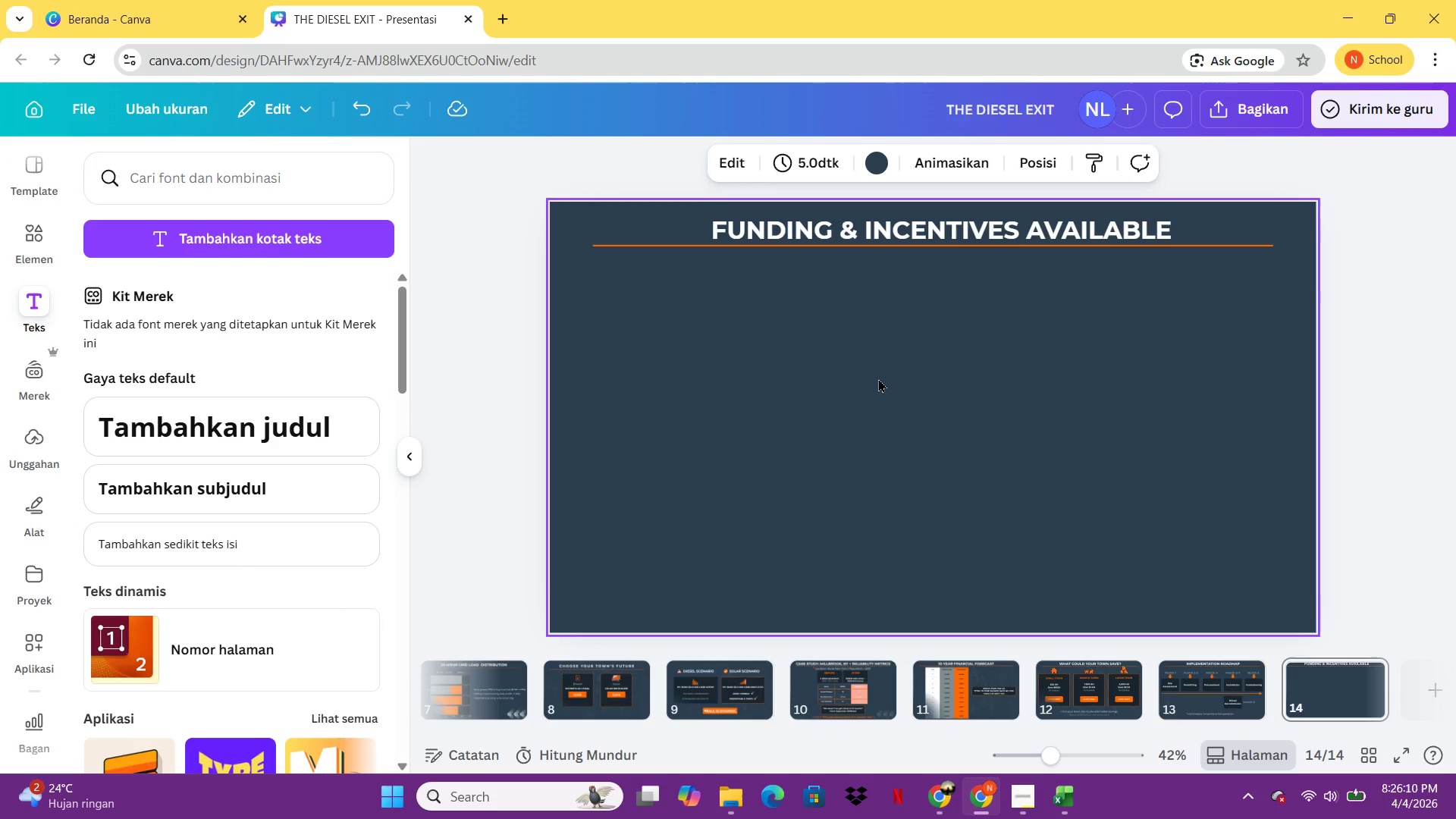 
left_click([893, 234])
 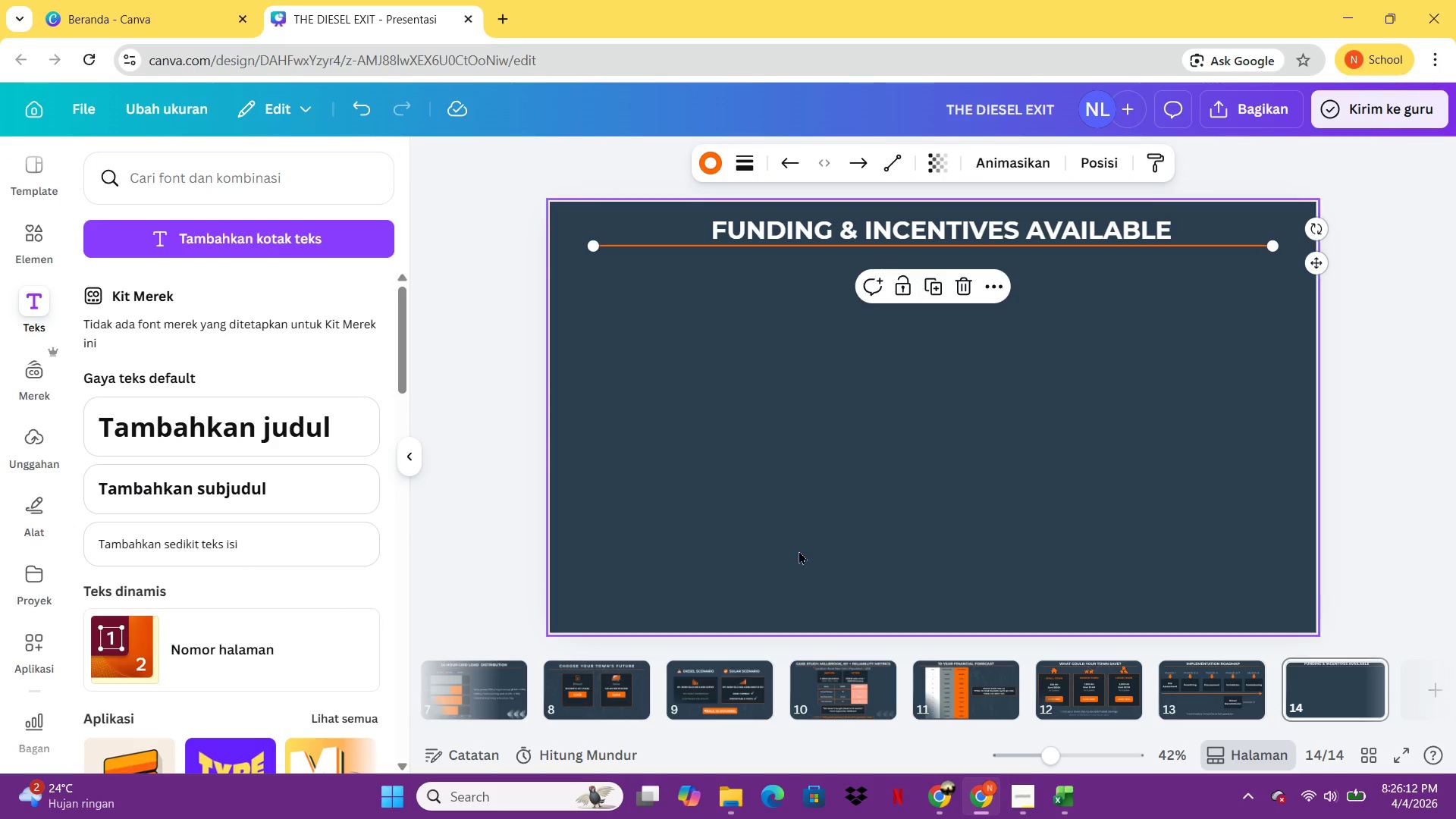 
left_click([798, 551])
 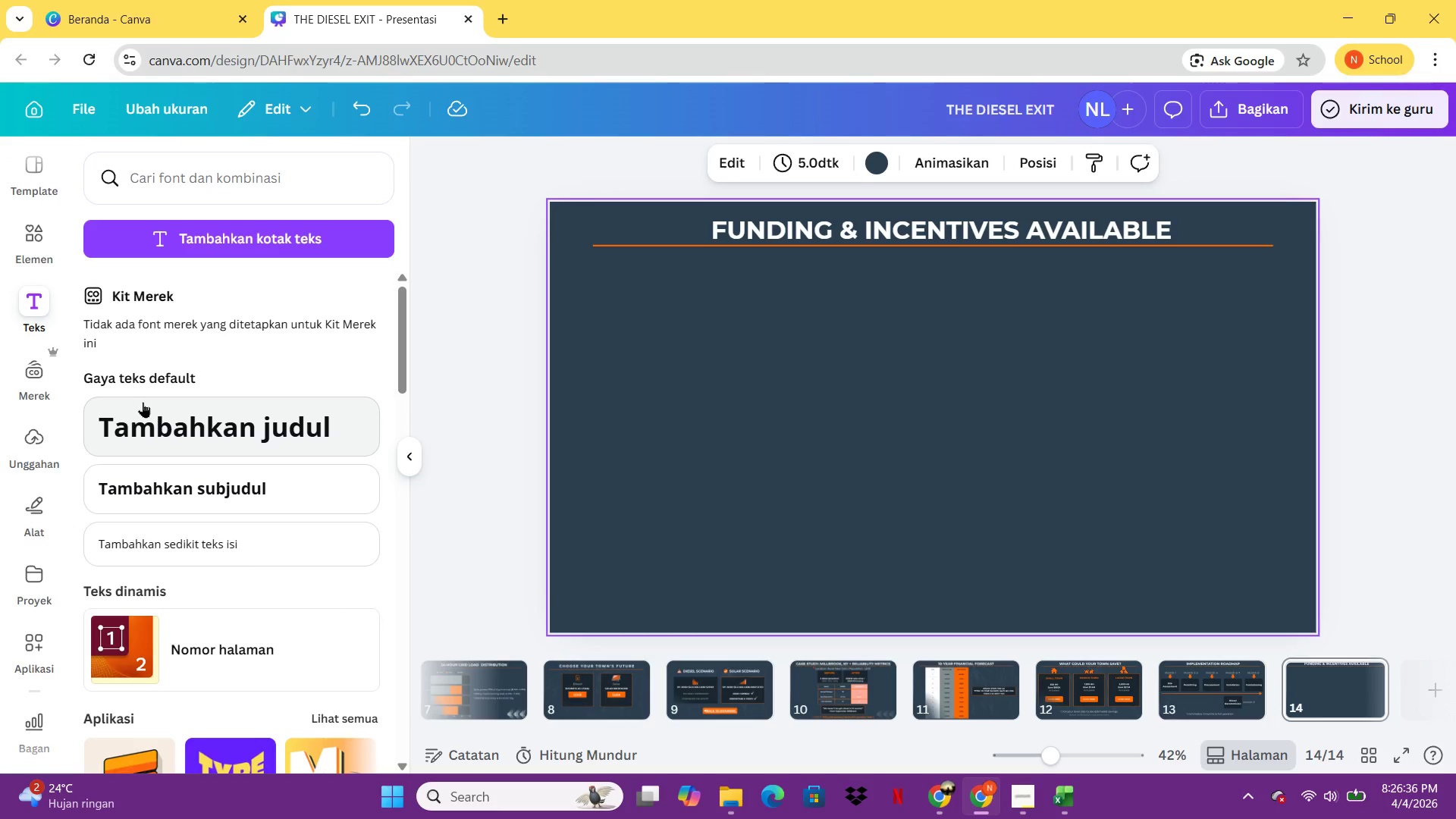 
wait(28.75)
 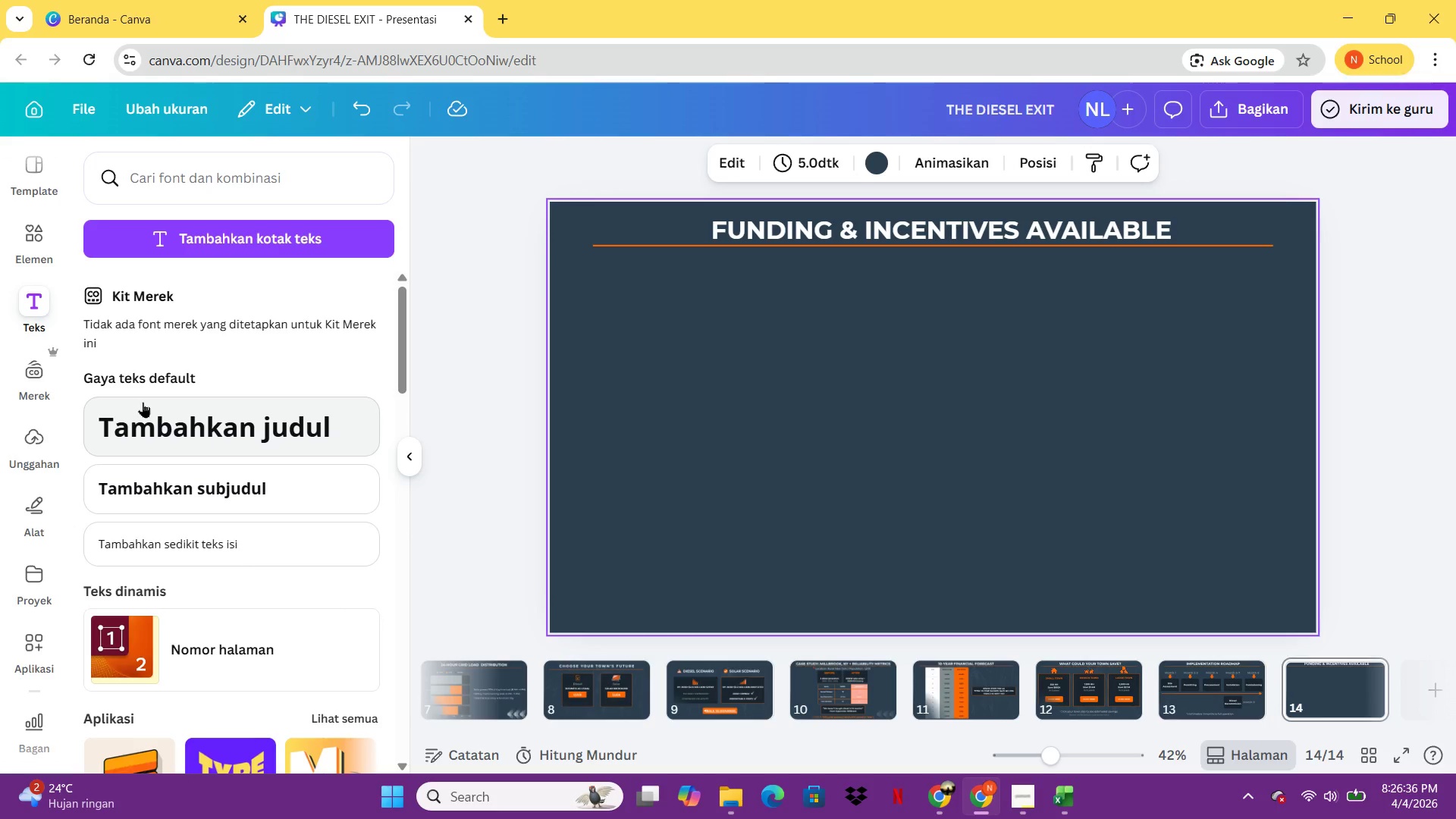 
left_click([51, 522])
 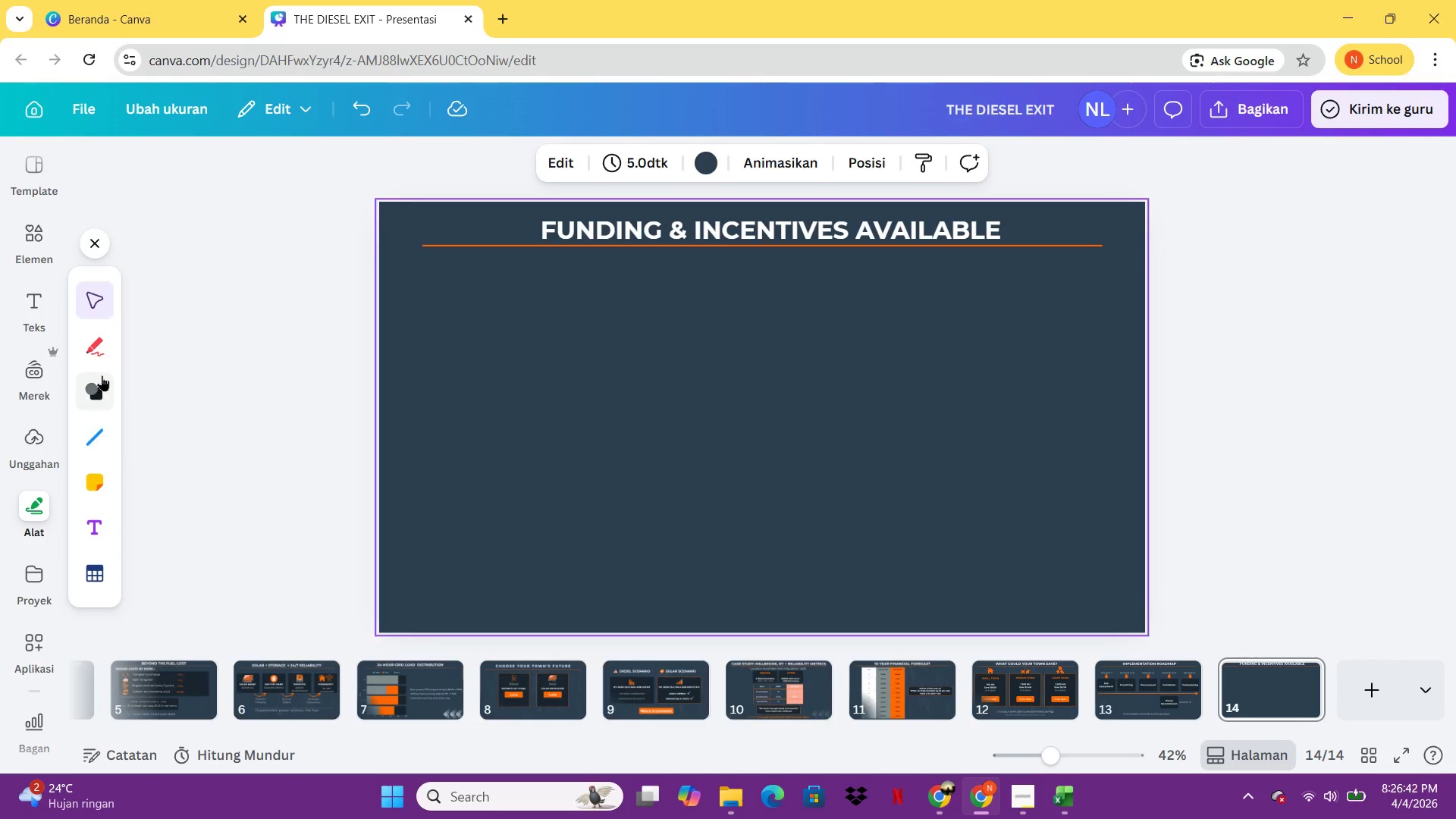 
left_click([102, 375])
 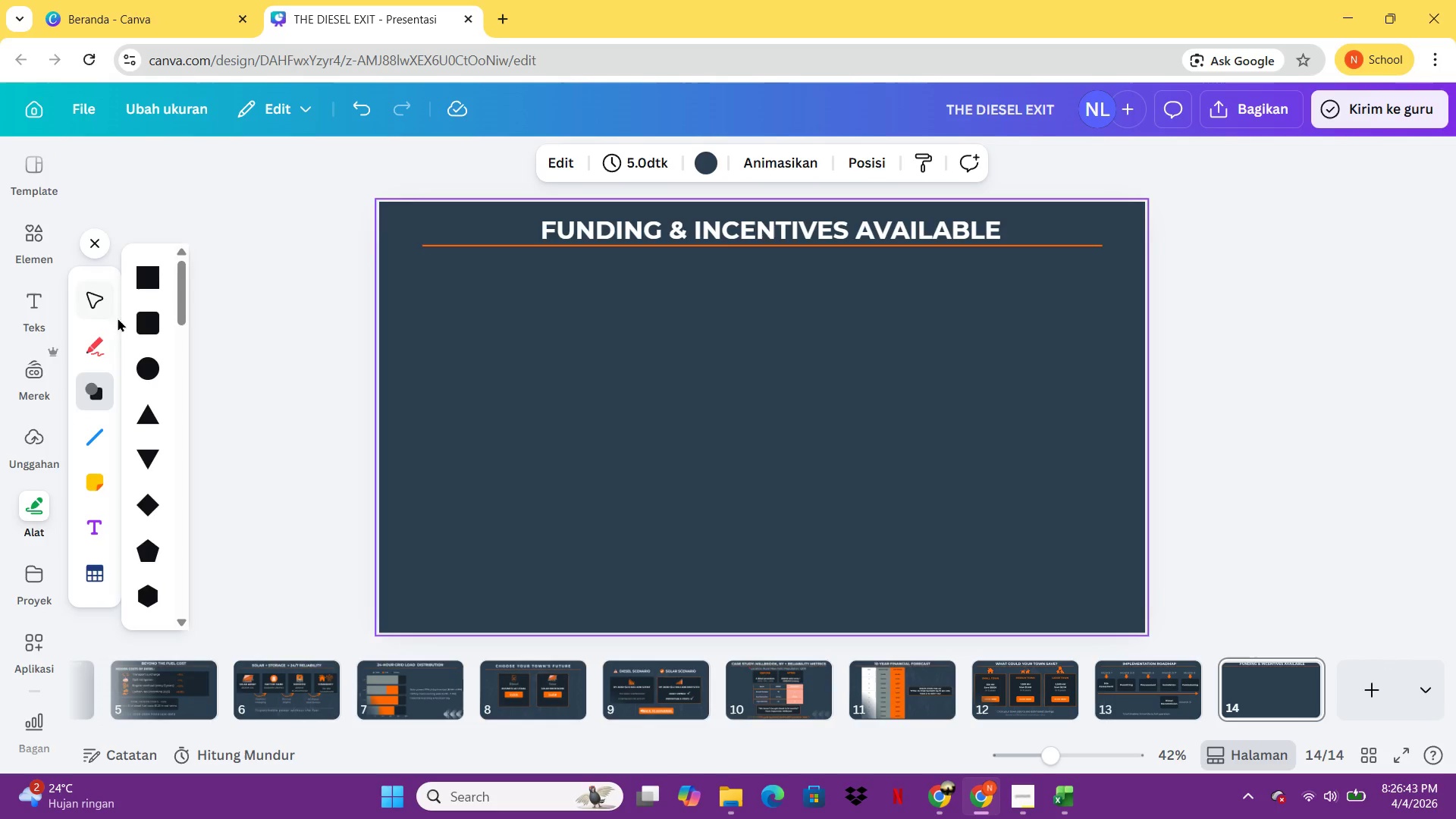 
left_click([138, 323])
 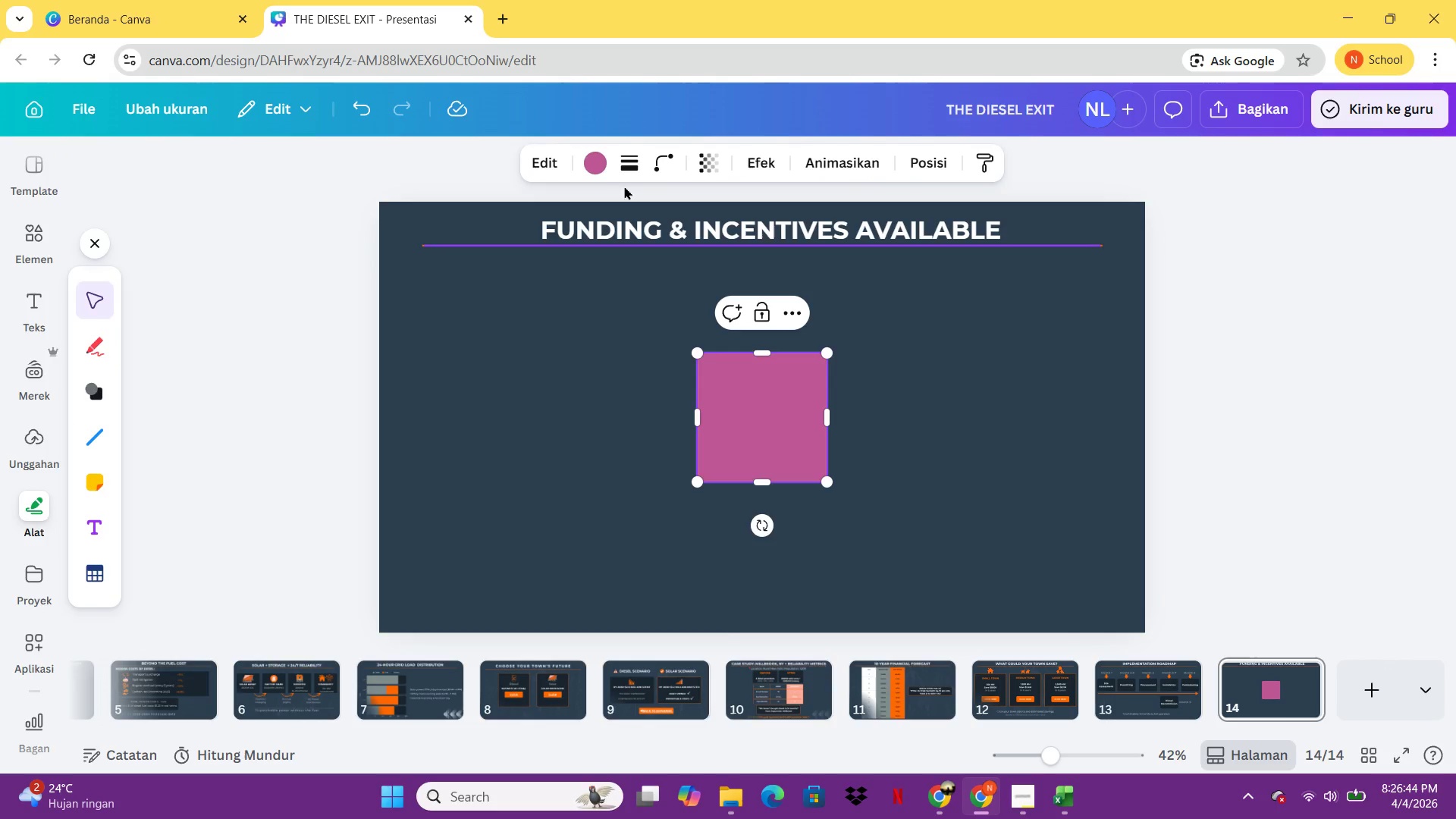 
left_click([600, 162])
 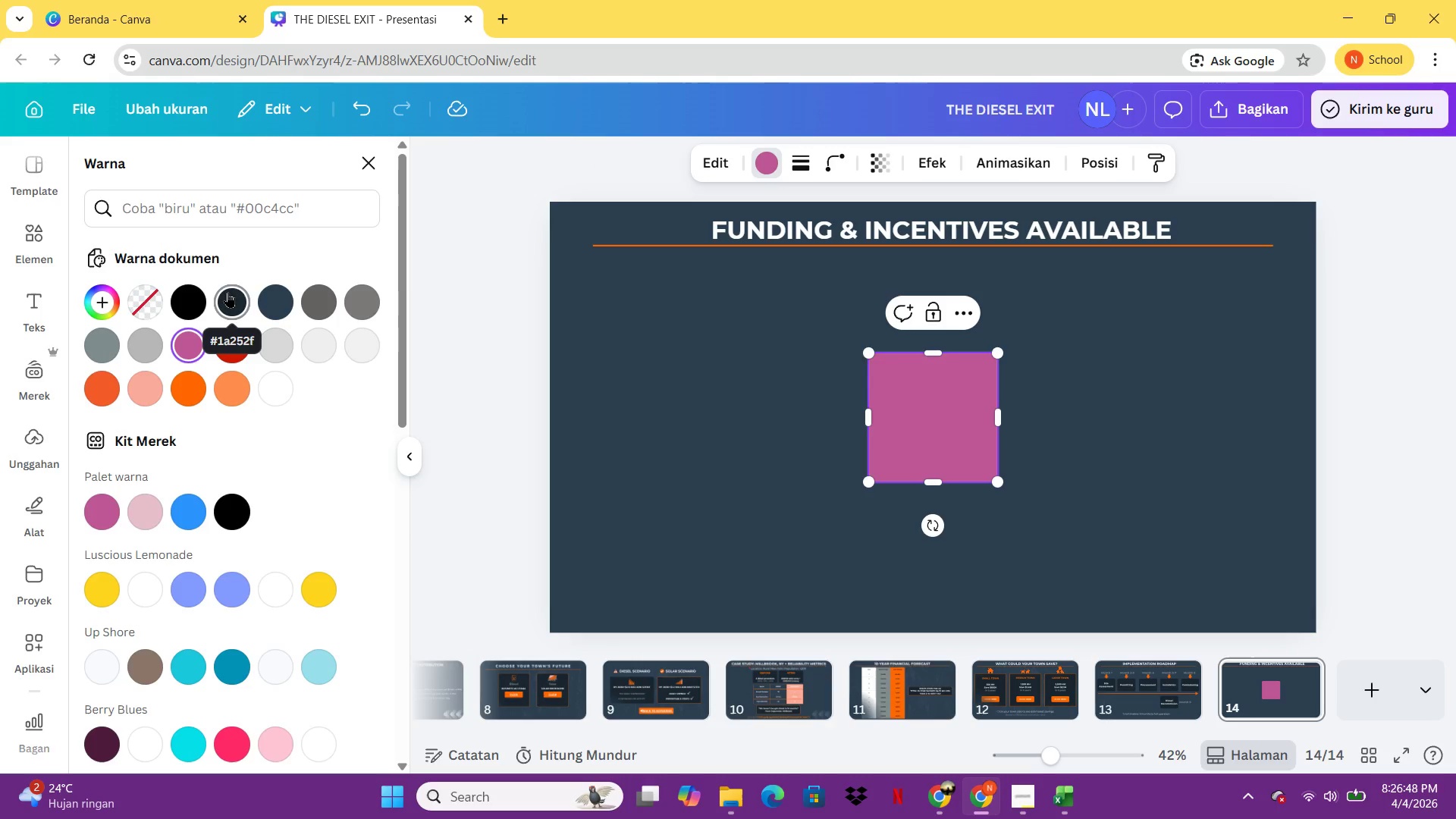 
left_click([243, 290])
 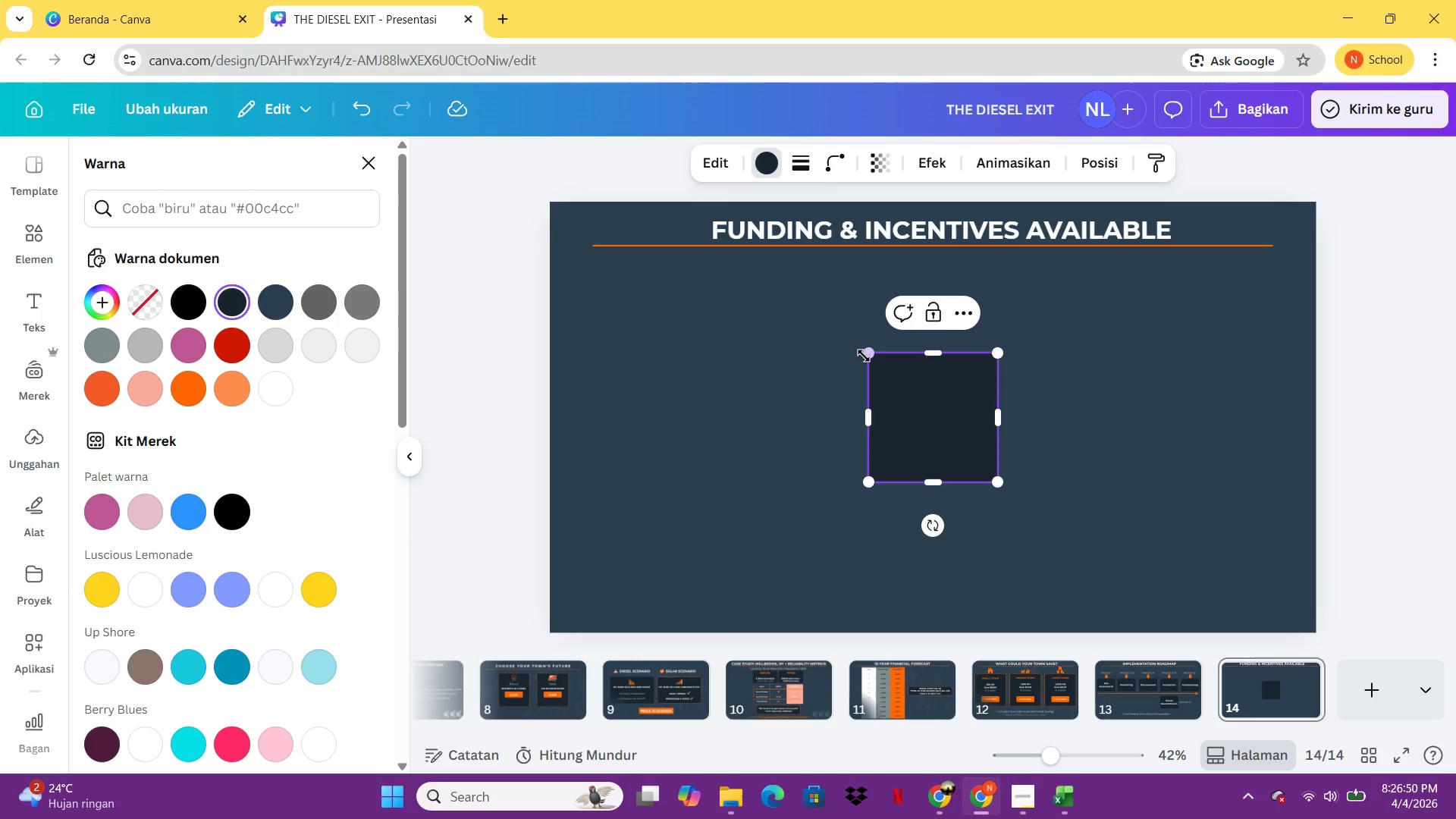 
left_click_drag(start_coordinate=[864, 356], to_coordinate=[586, 278])
 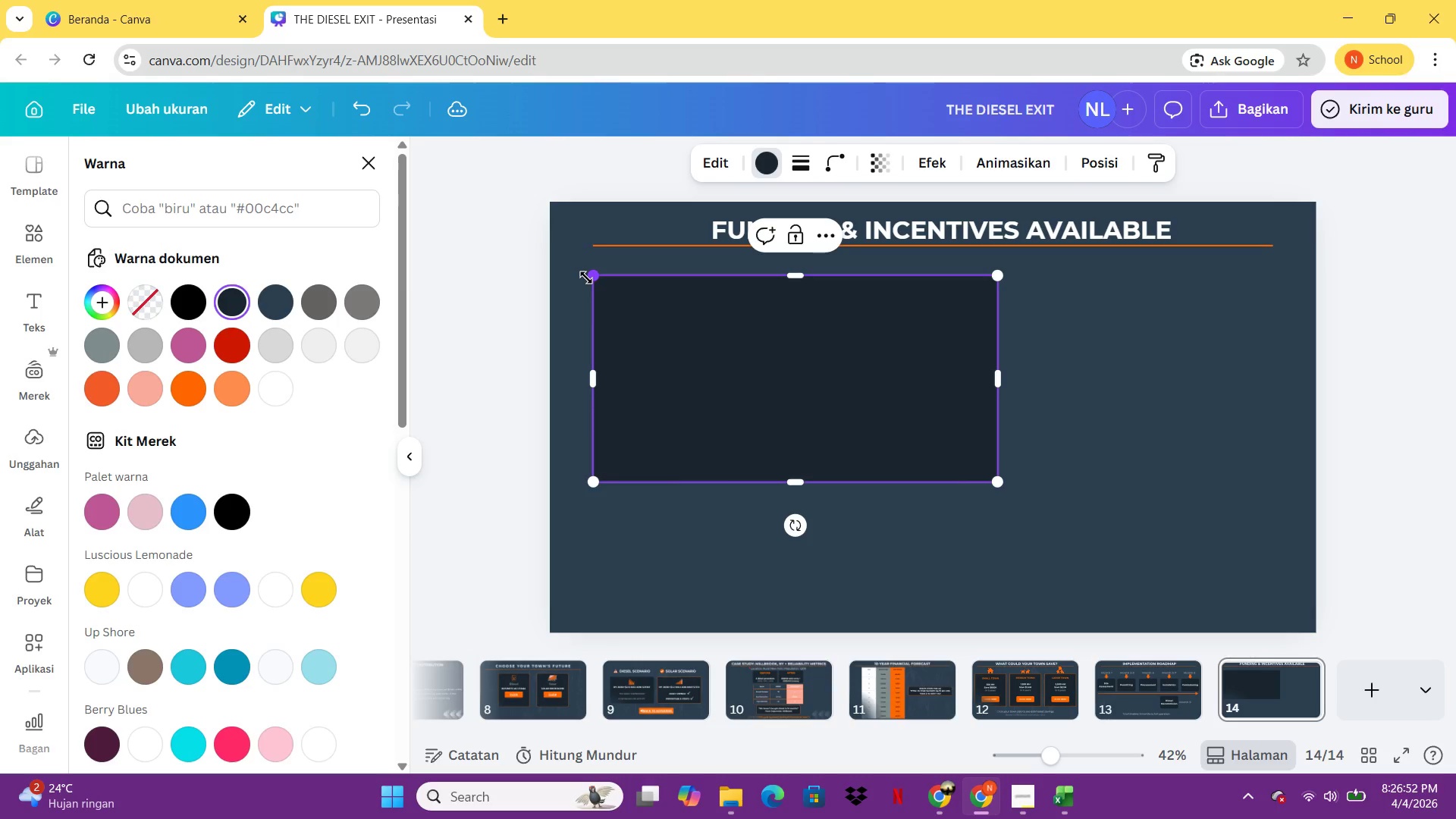 
left_click([586, 278])
 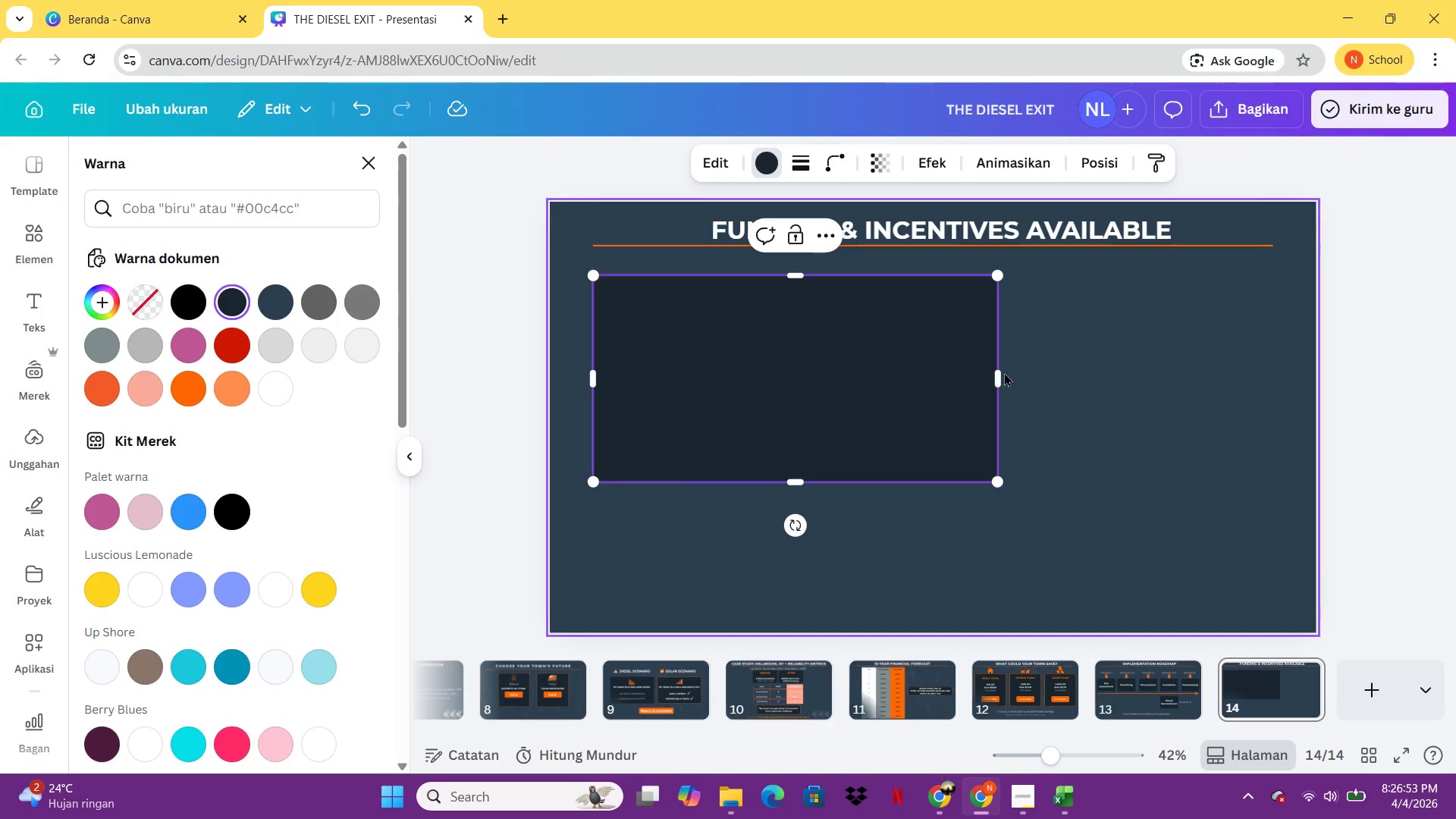 
left_click_drag(start_coordinate=[1002, 373], to_coordinate=[1275, 339])
 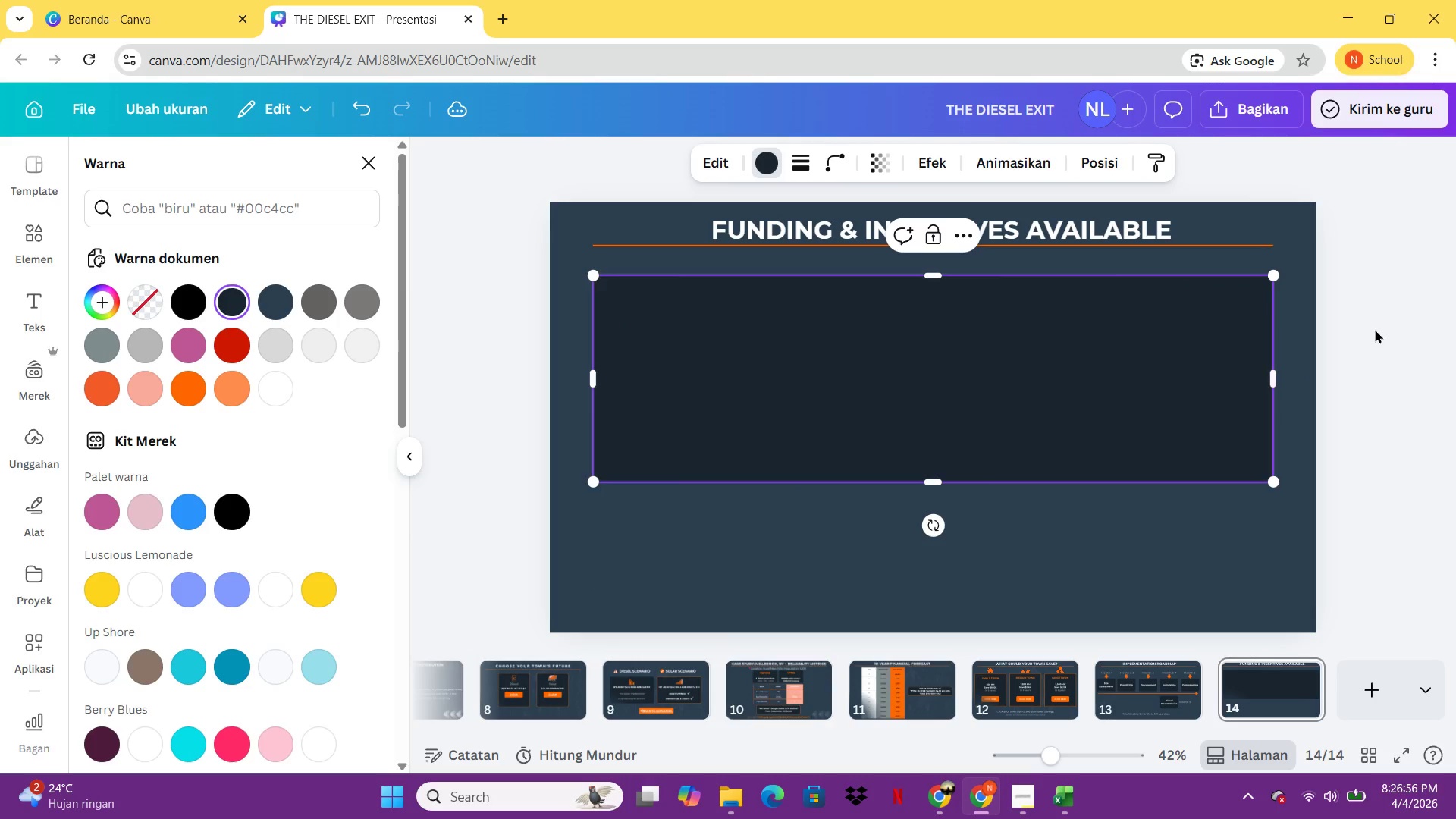 
left_click([1375, 329])
 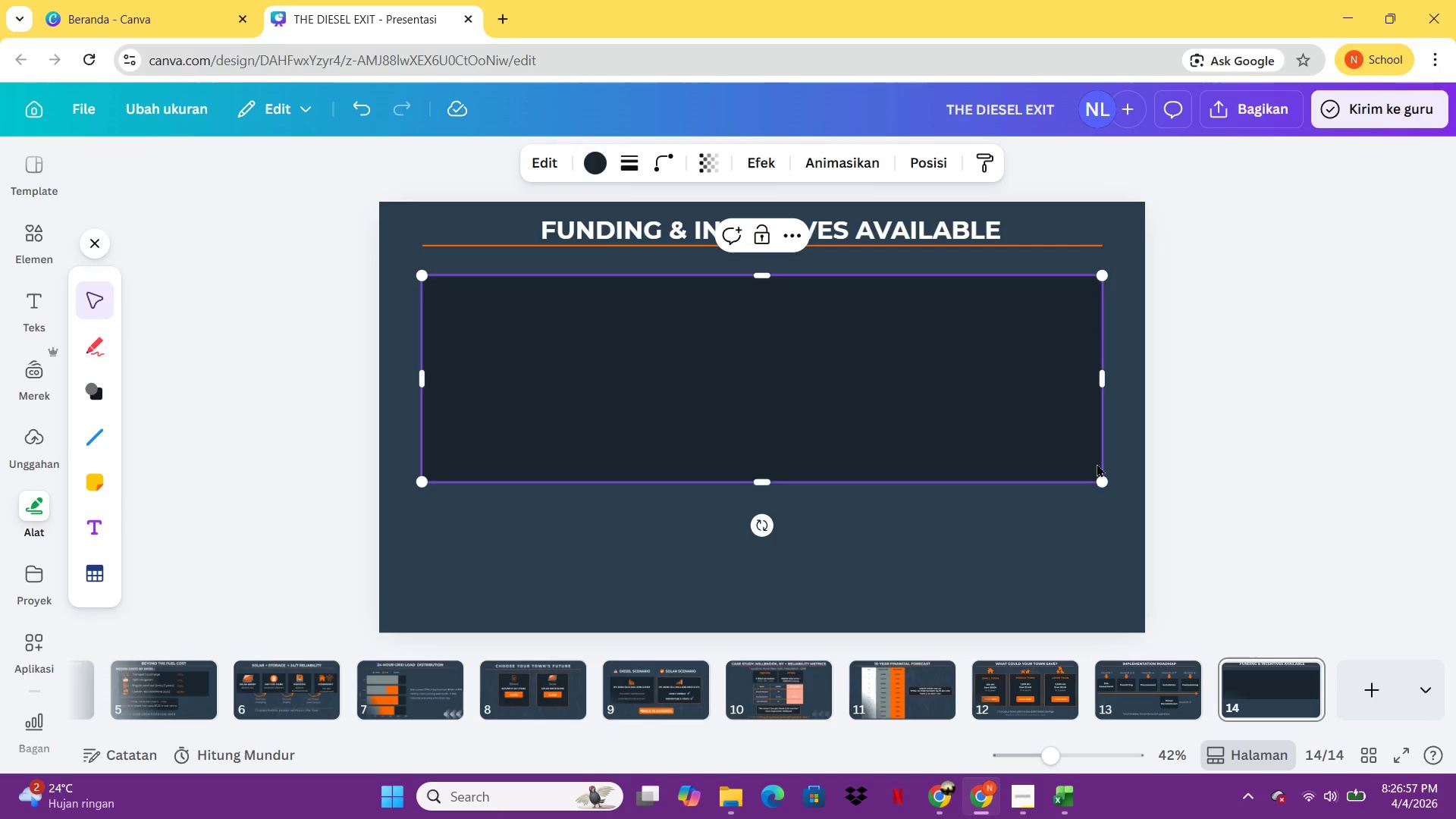 
double_click([1270, 463])
 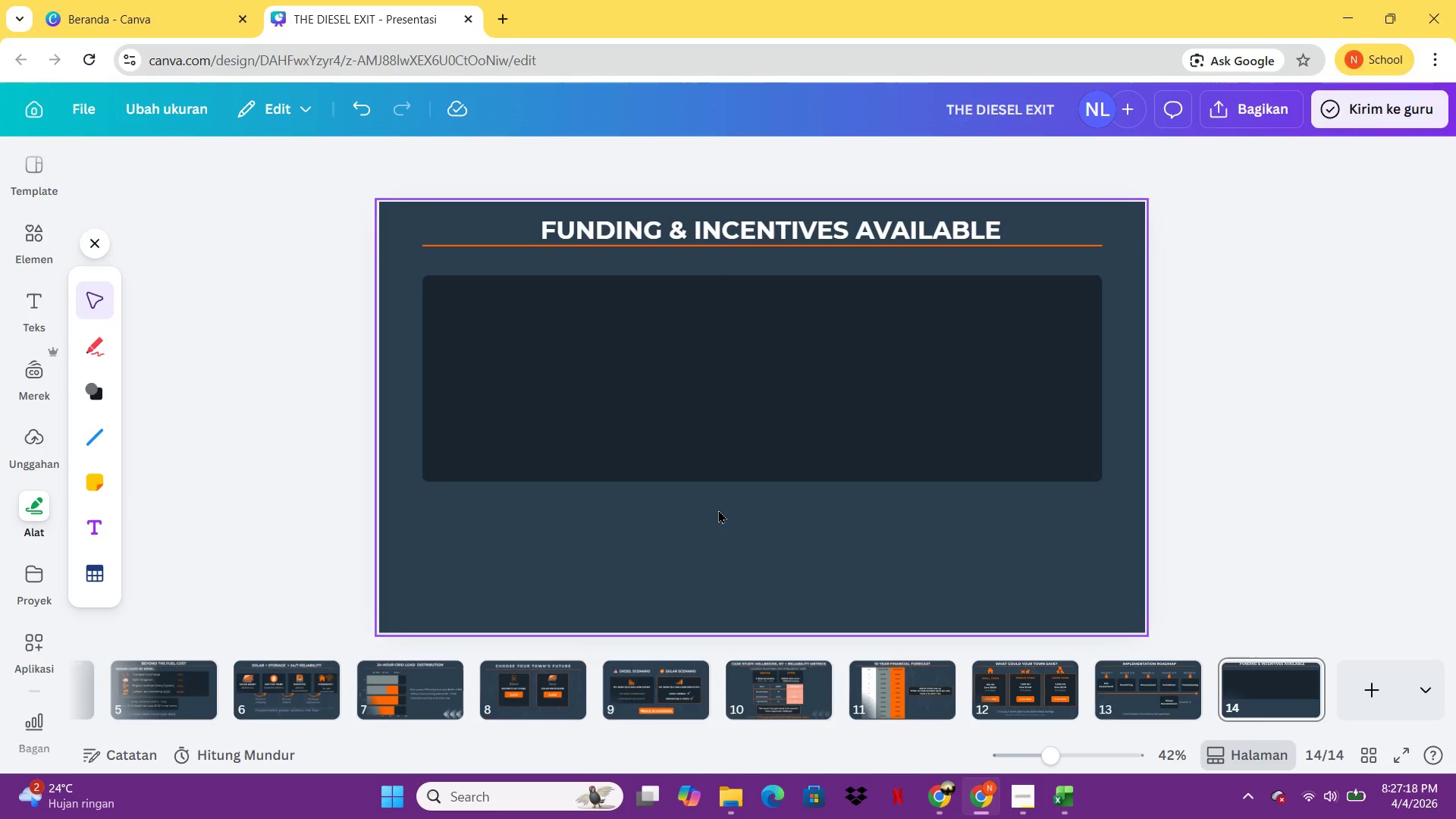 
wait(26.12)
 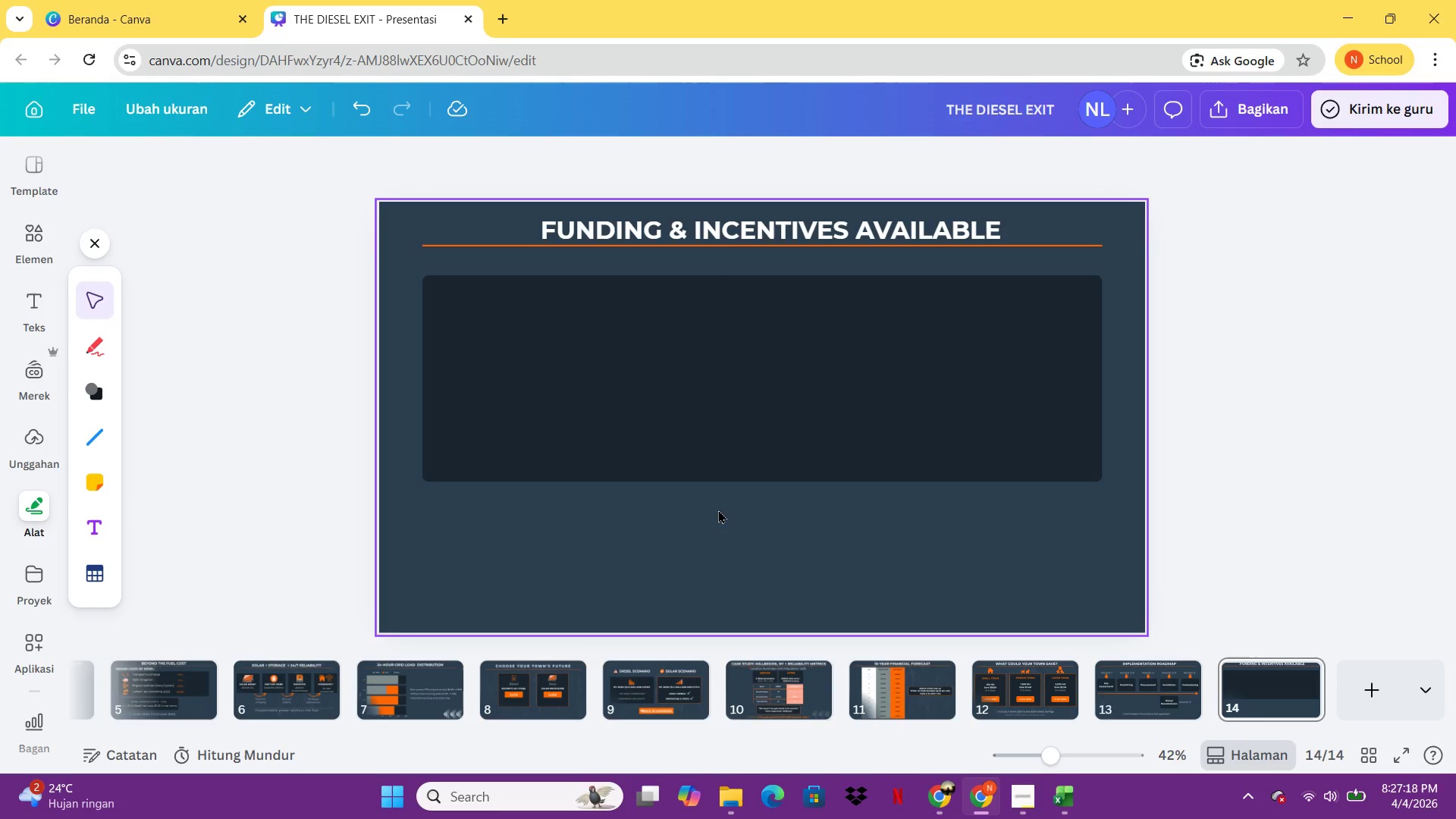 
left_click([30, 309])
 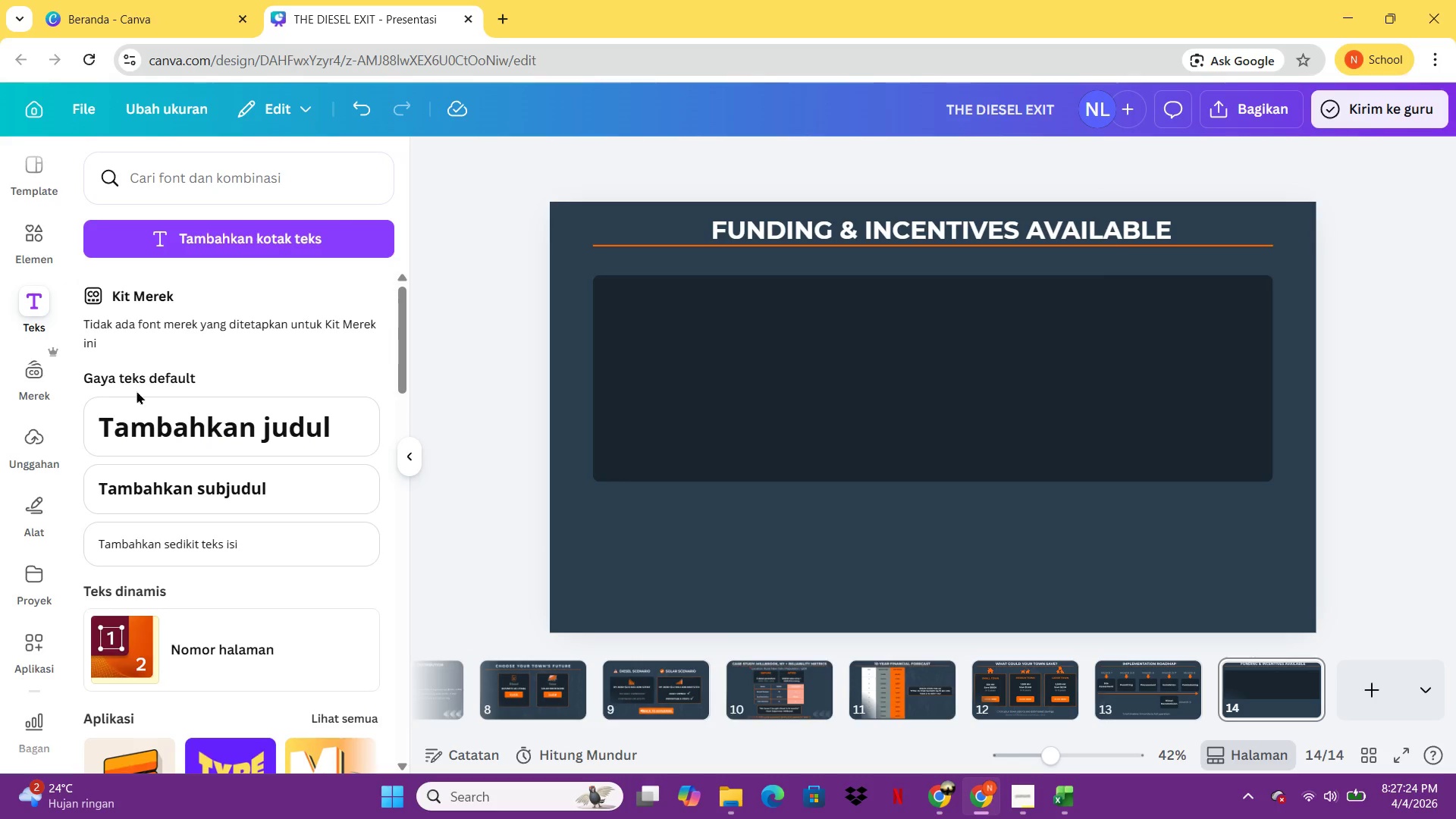 
left_click([184, 478])
 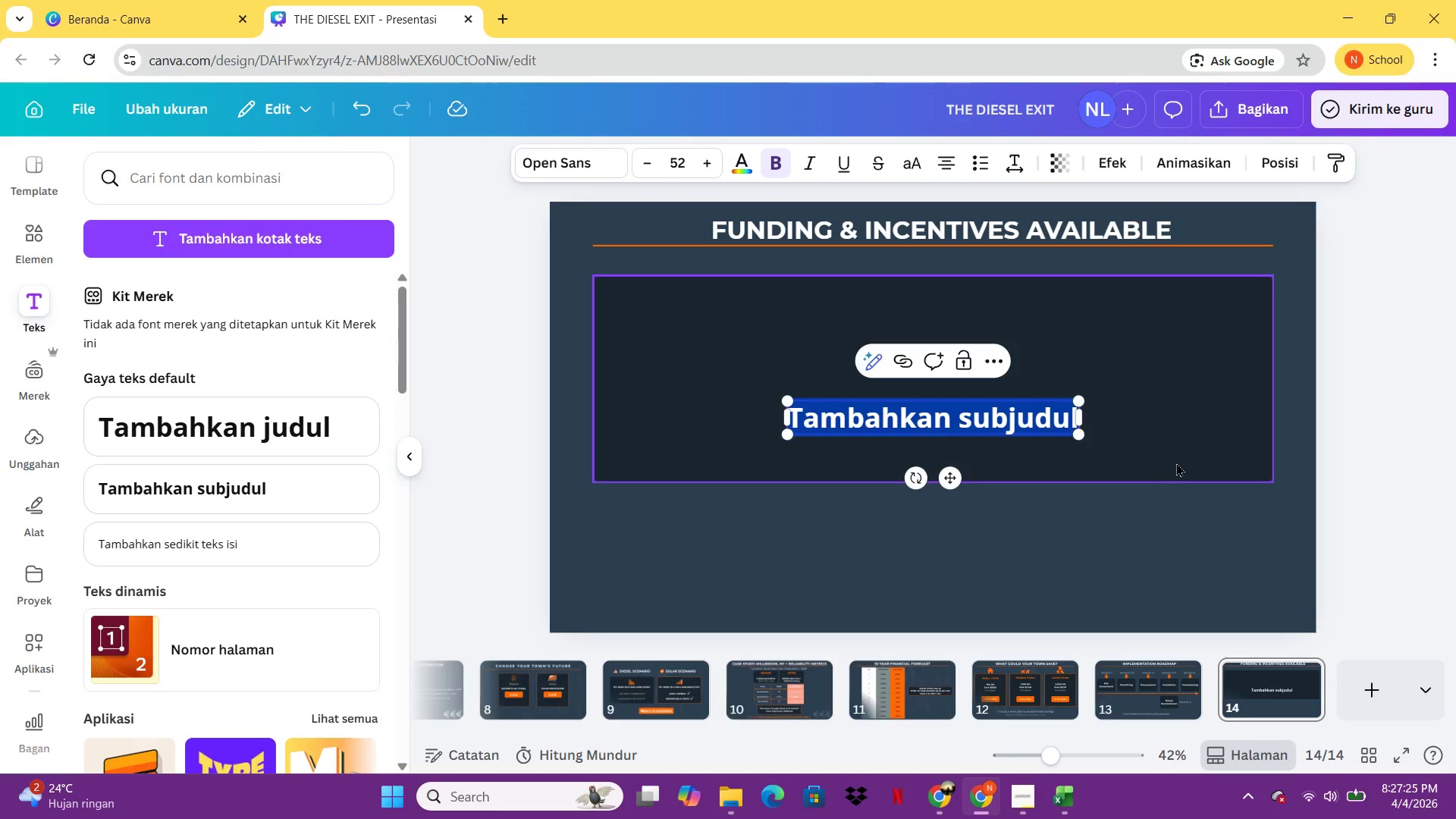 
type(REAP (Federal) )
 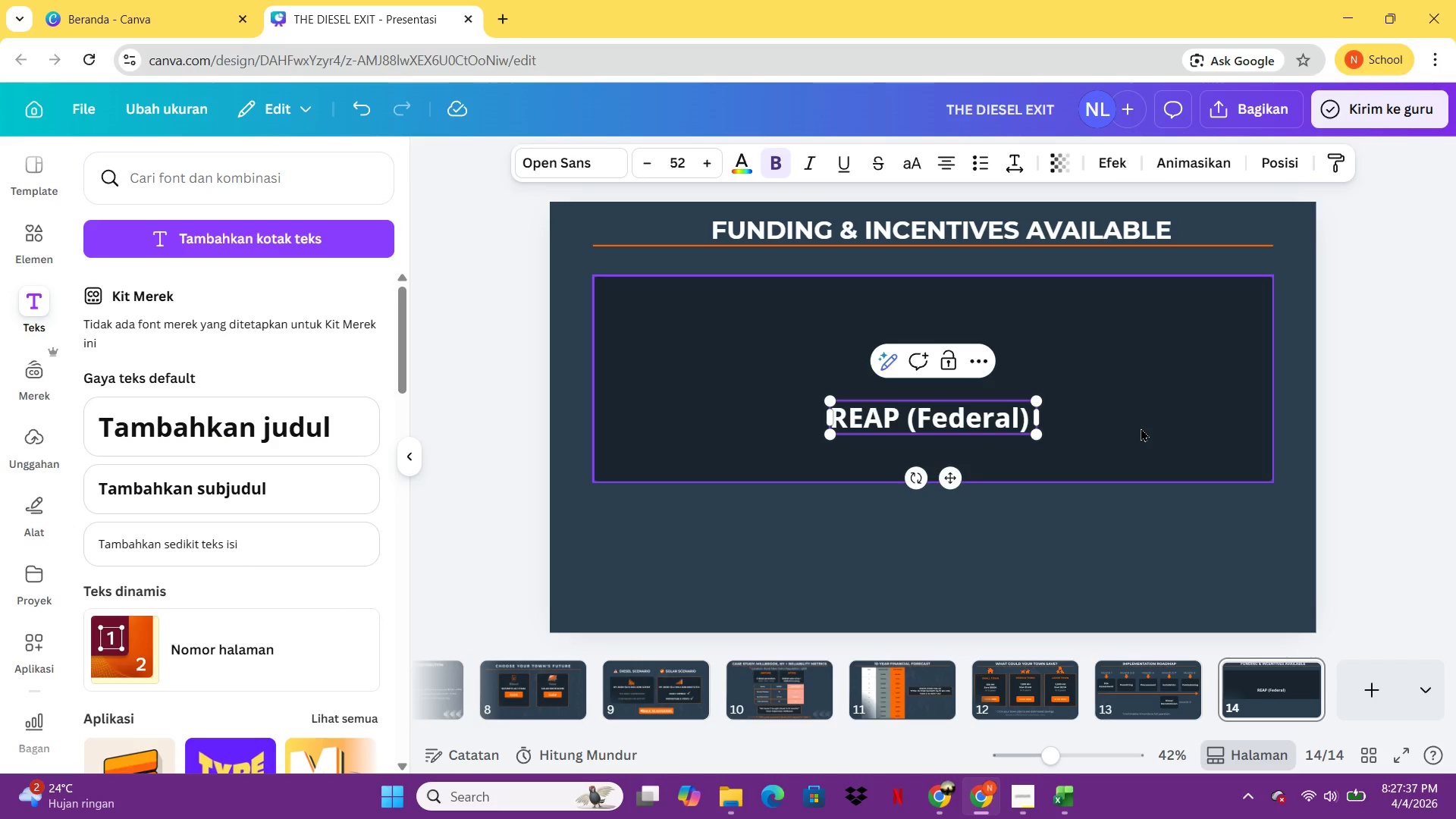 
key(Enter)
 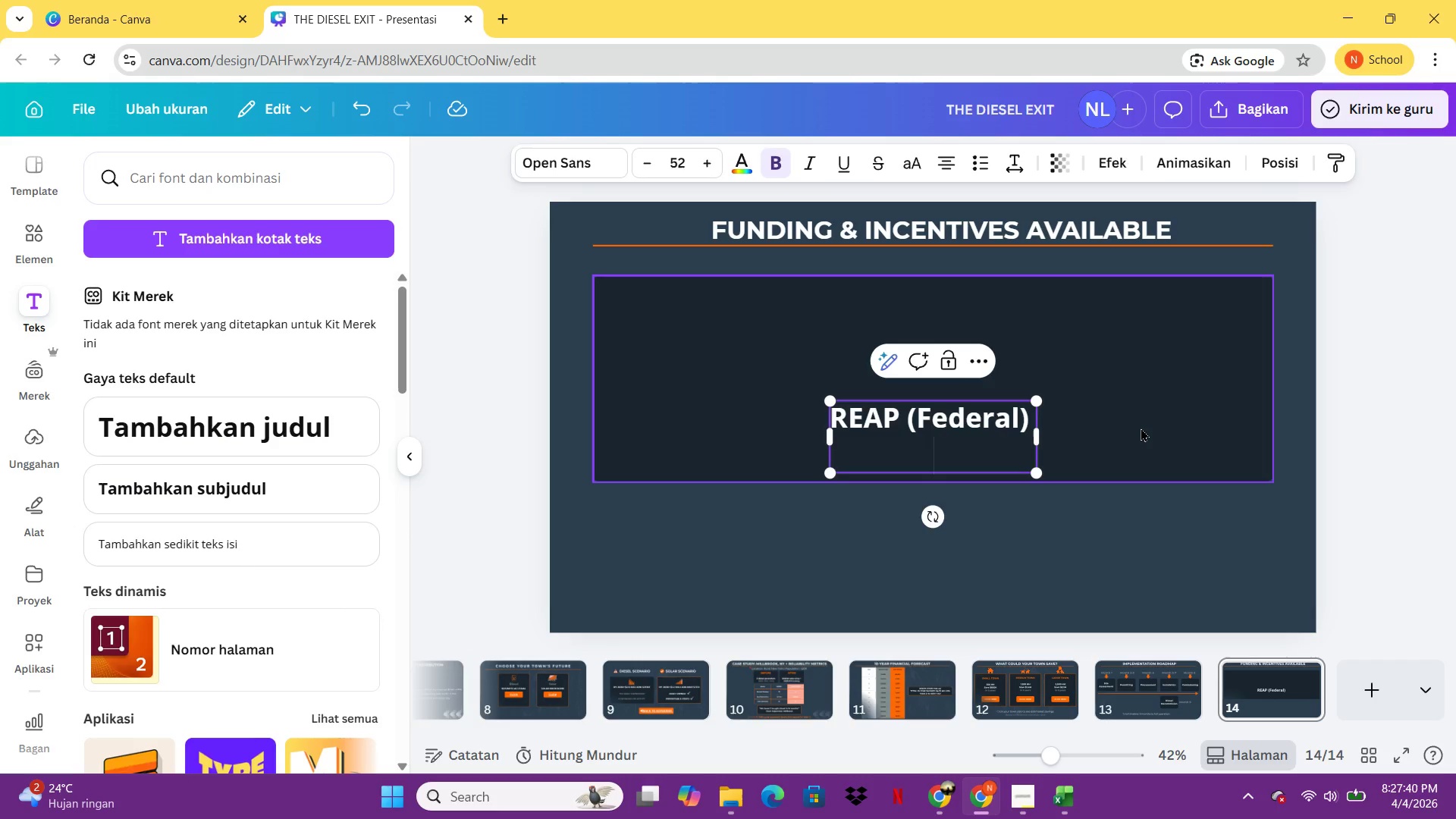 
key(Backspace)
 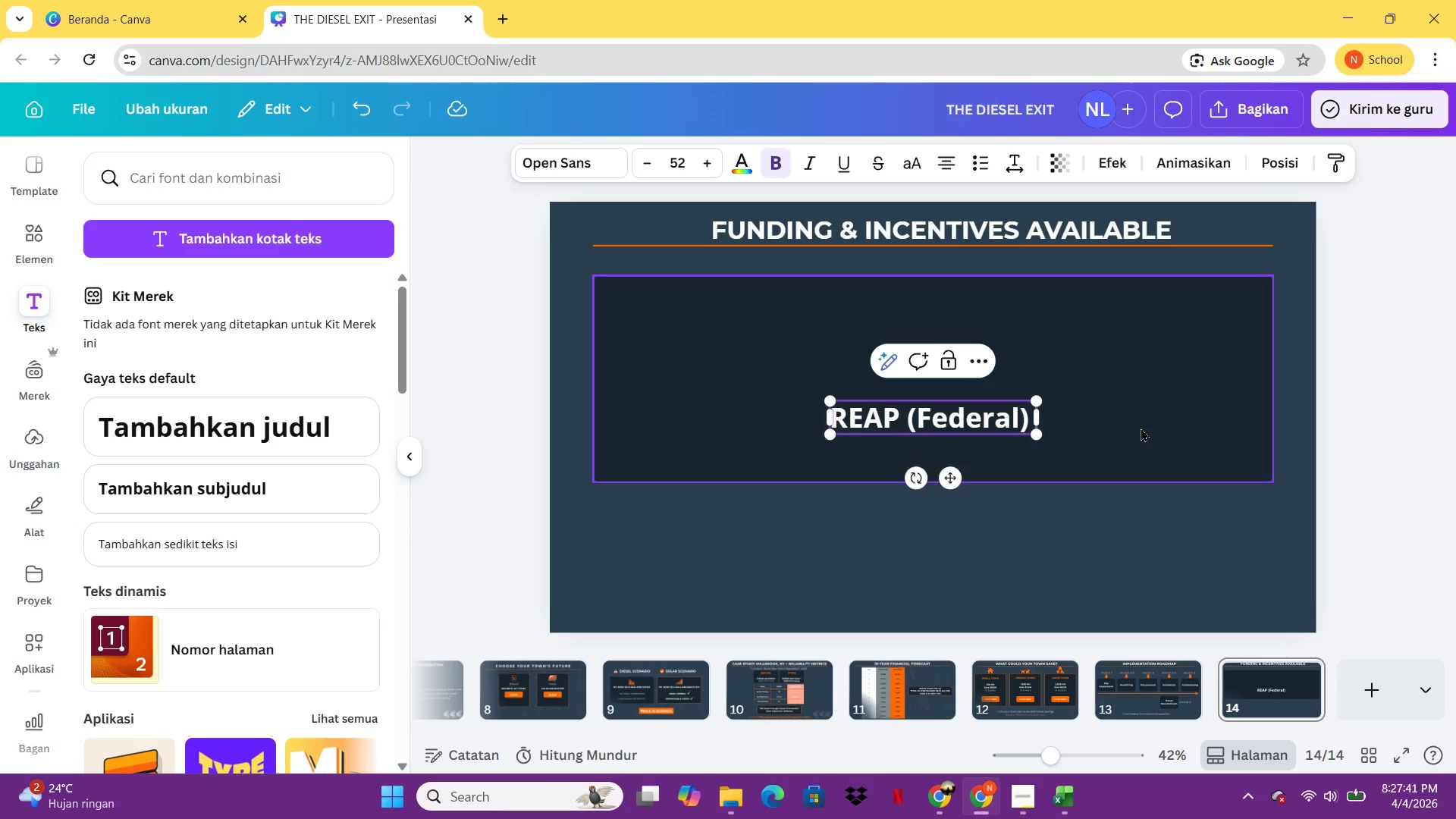 
key(Enter)
 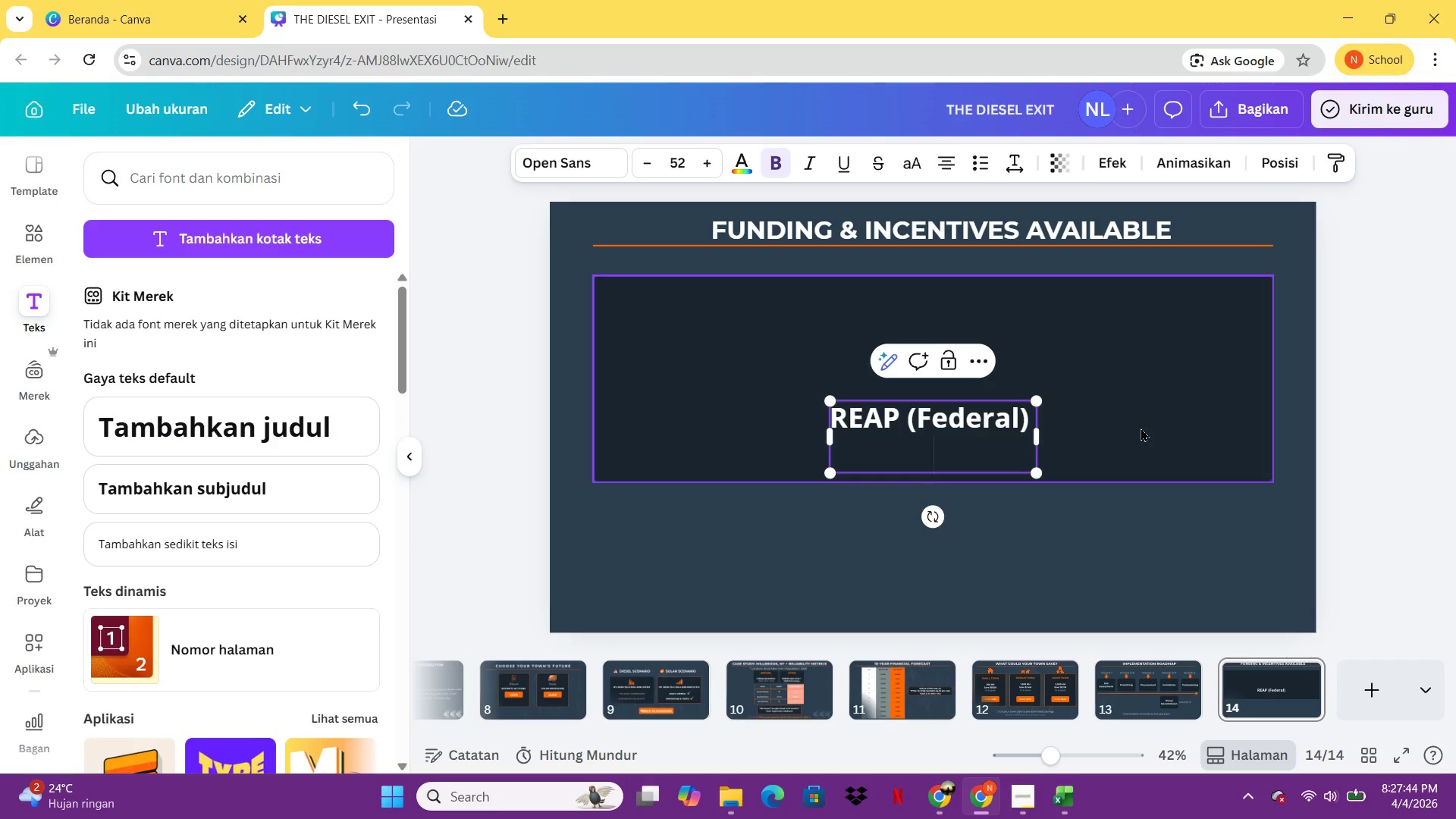 
type(Sat)
key(Backspace)
key(Backspace)
type(tate Energy Program)
 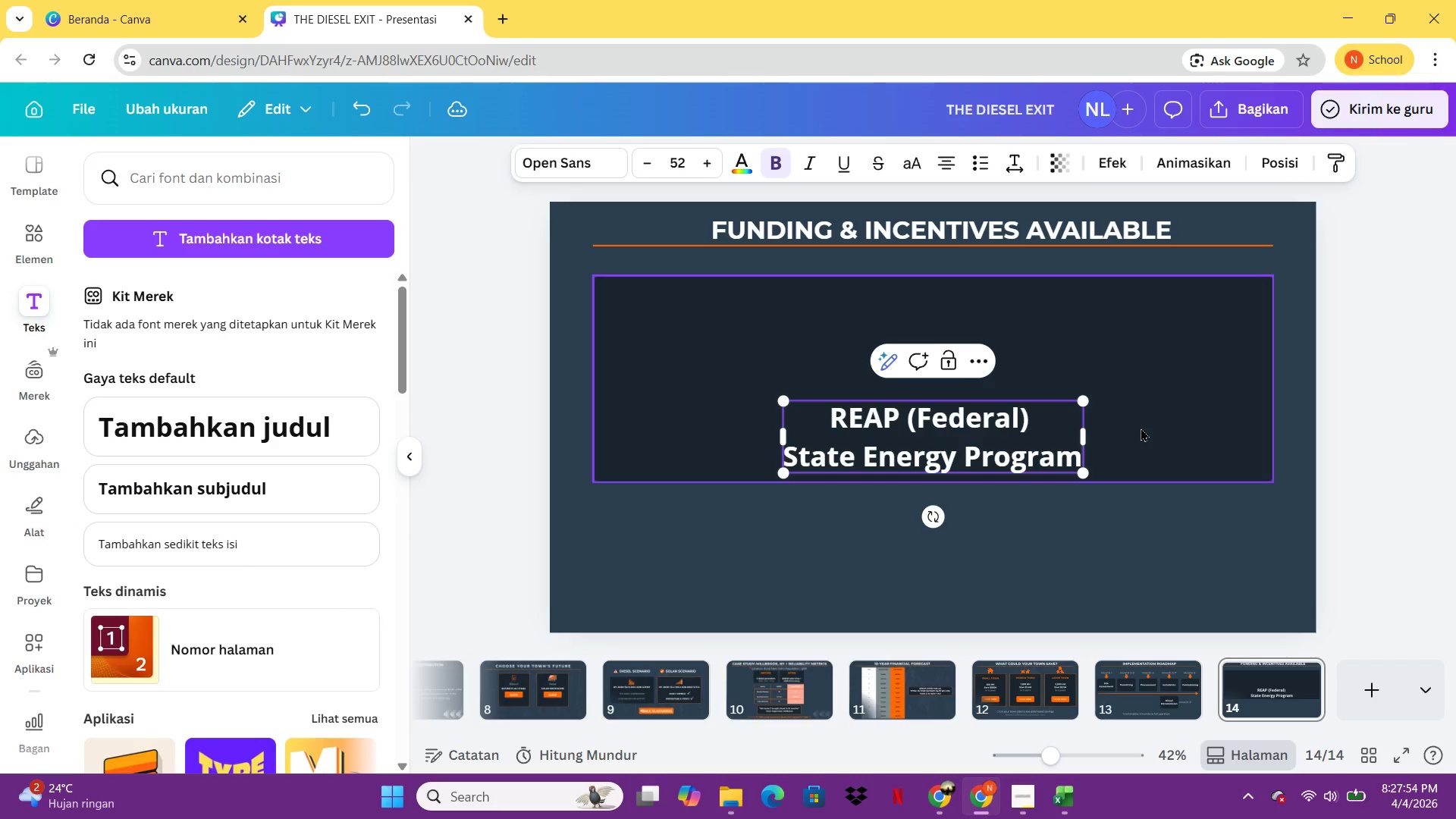 
key(Enter)
 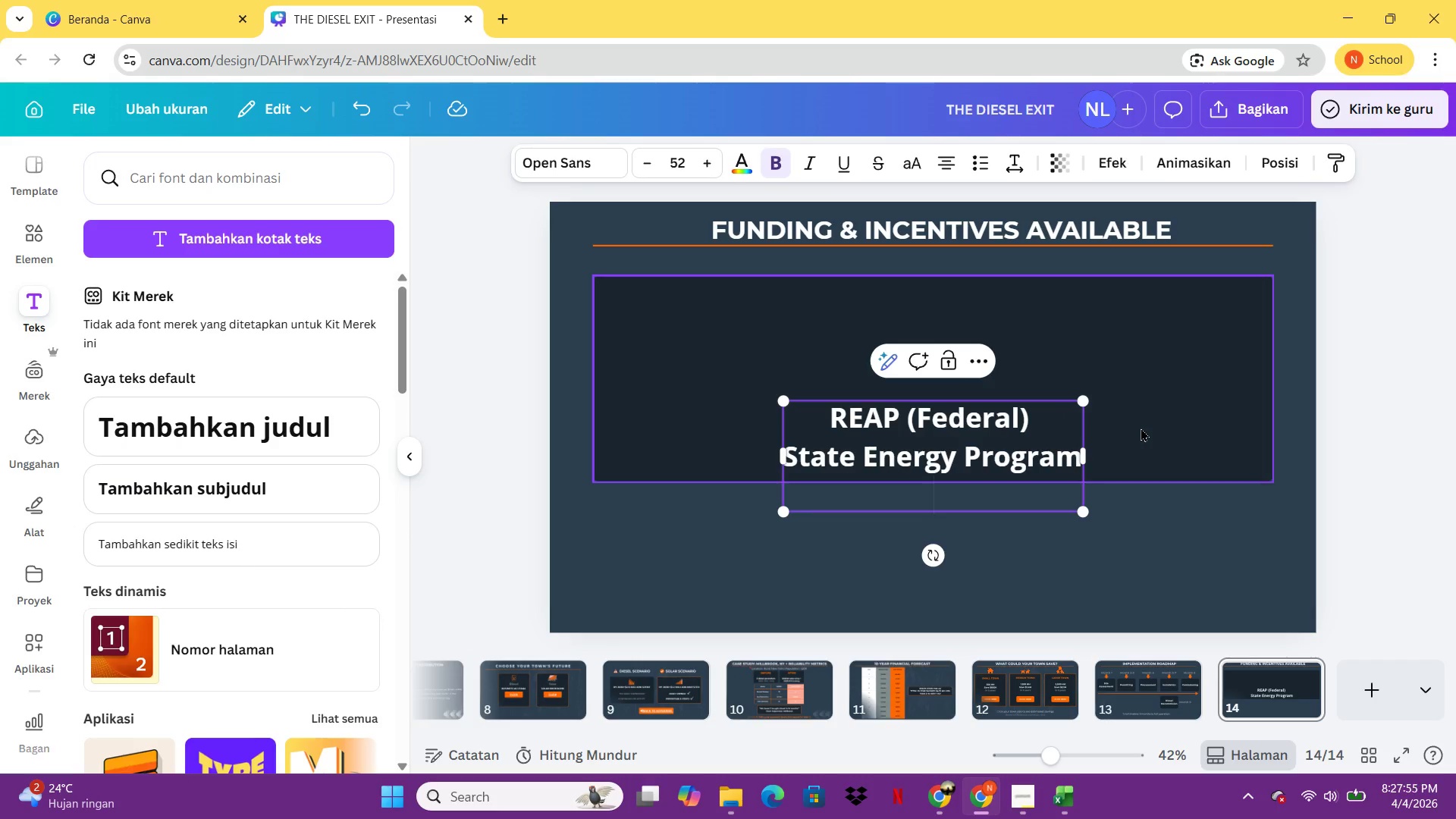 
type(Carbon Credits)
 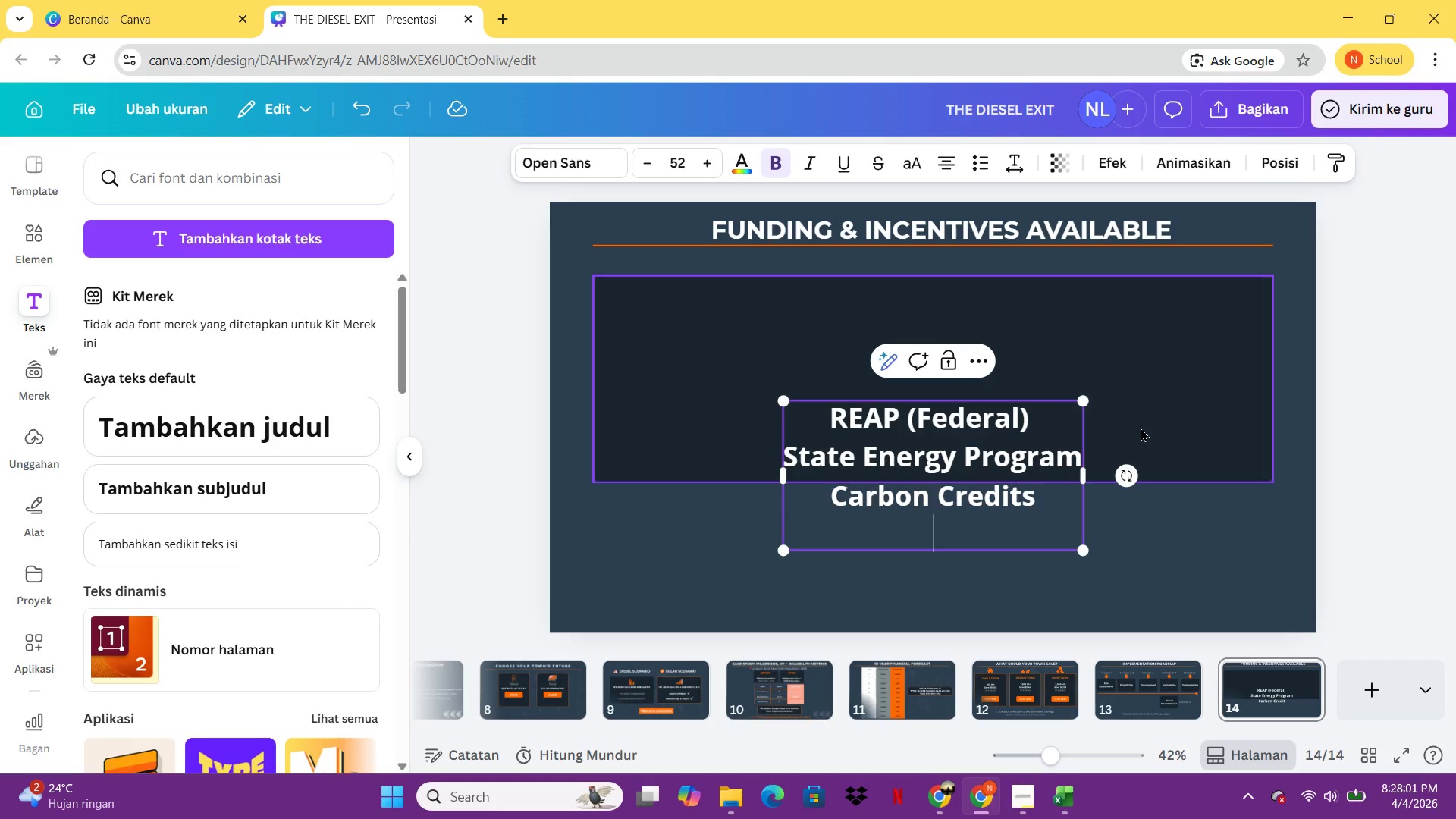 
key(Enter)
 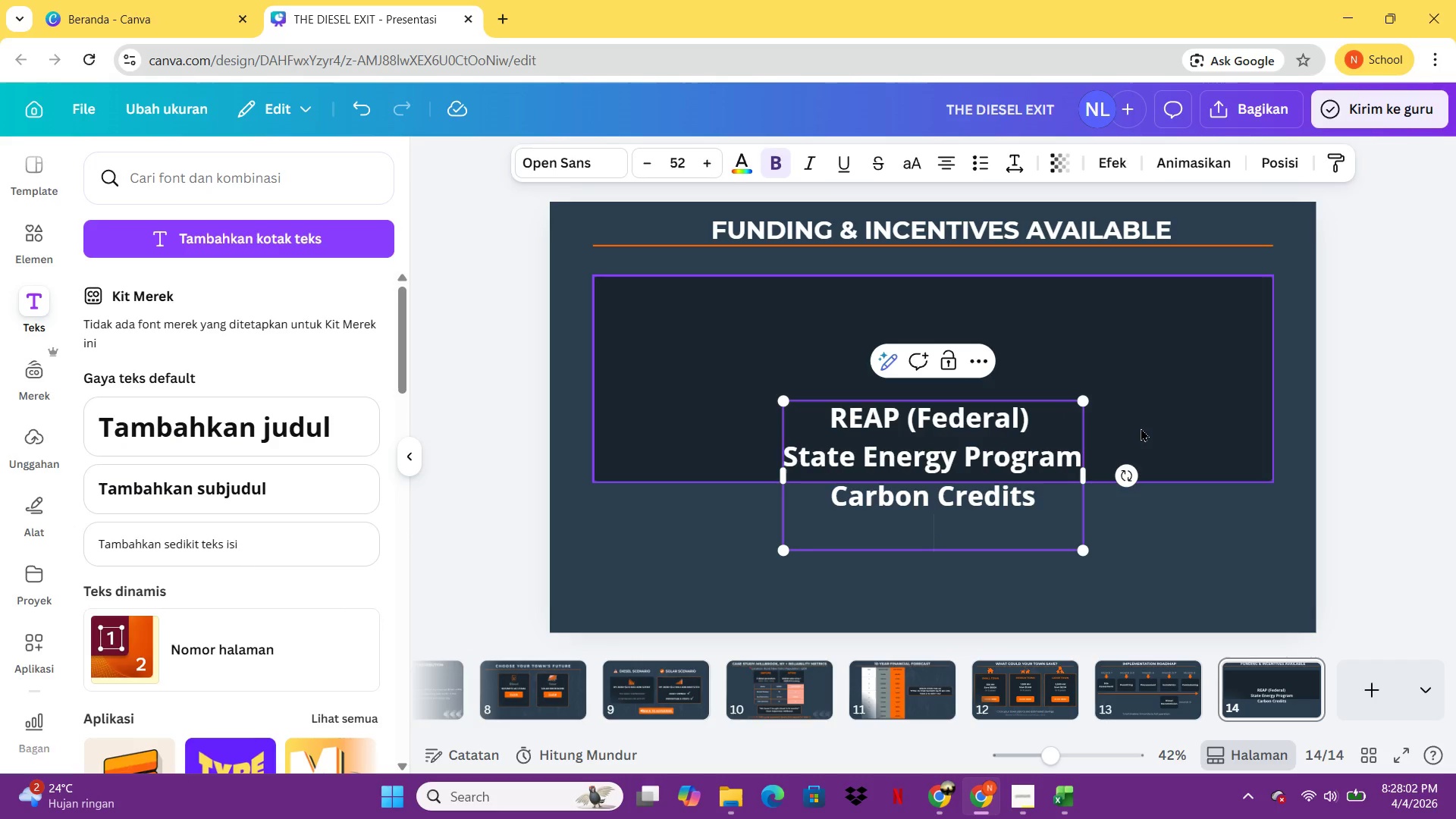 
type(USDA Rural Development)
 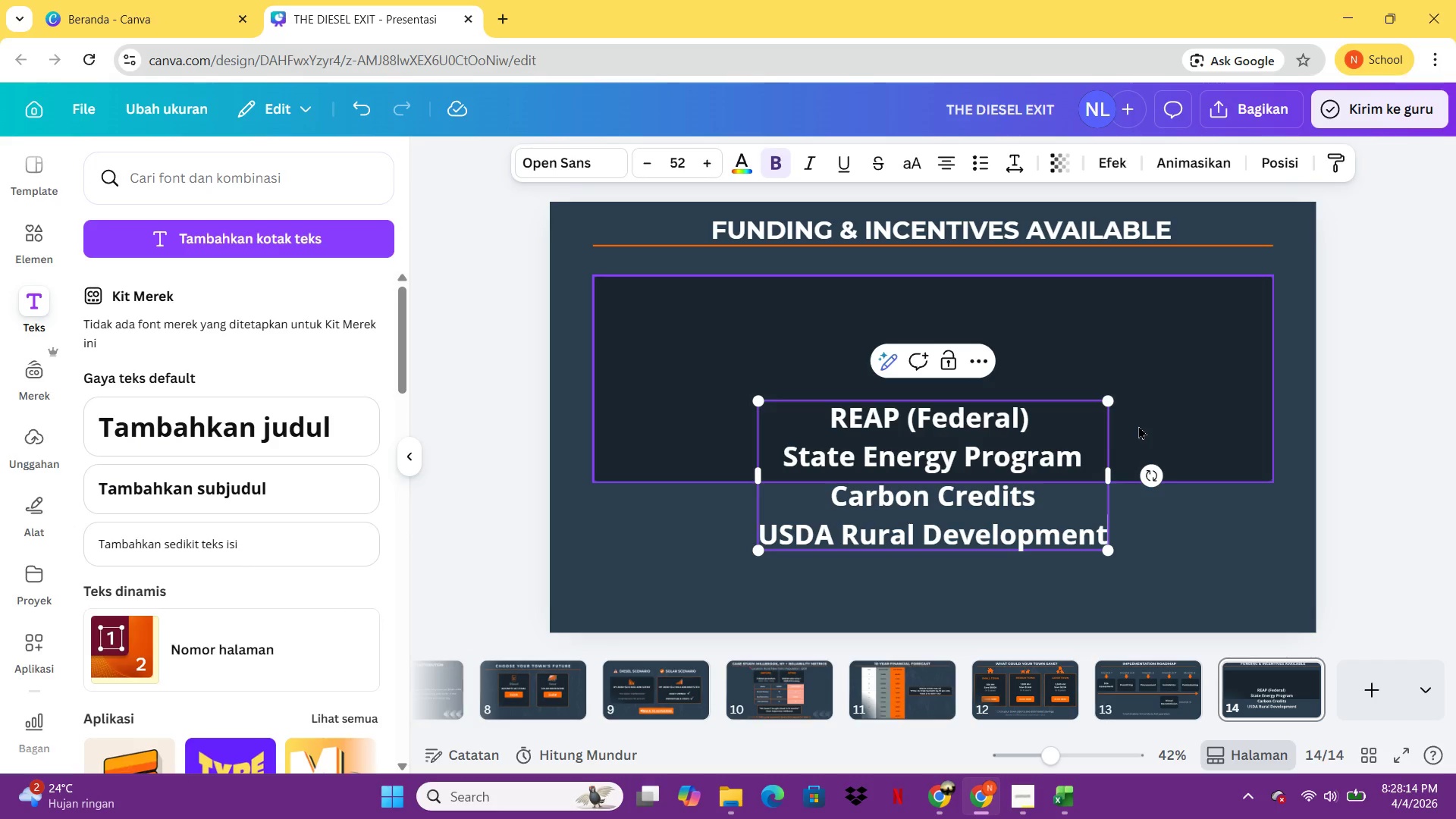 
key(Control+A)
 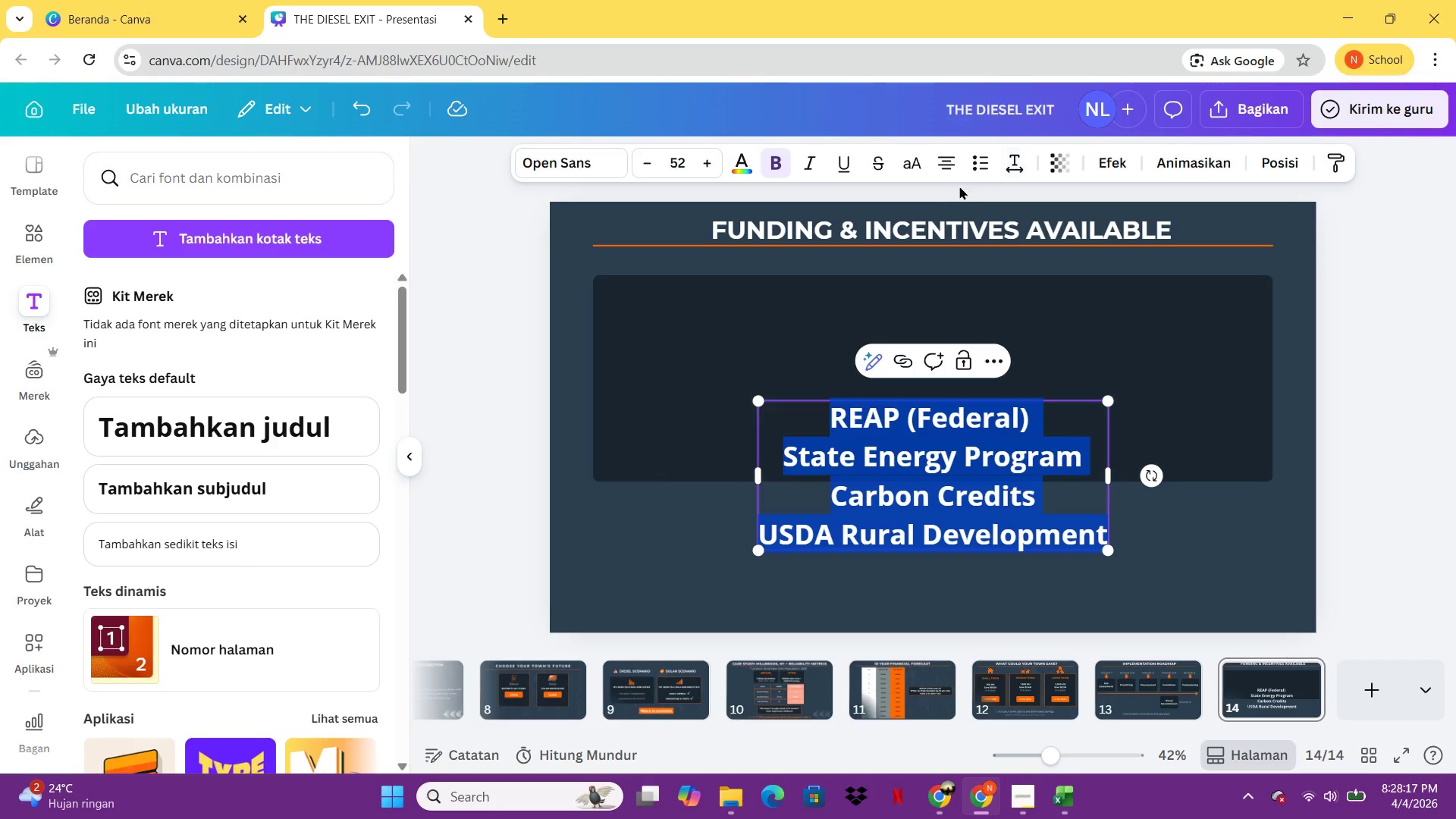 
left_click([945, 177])
 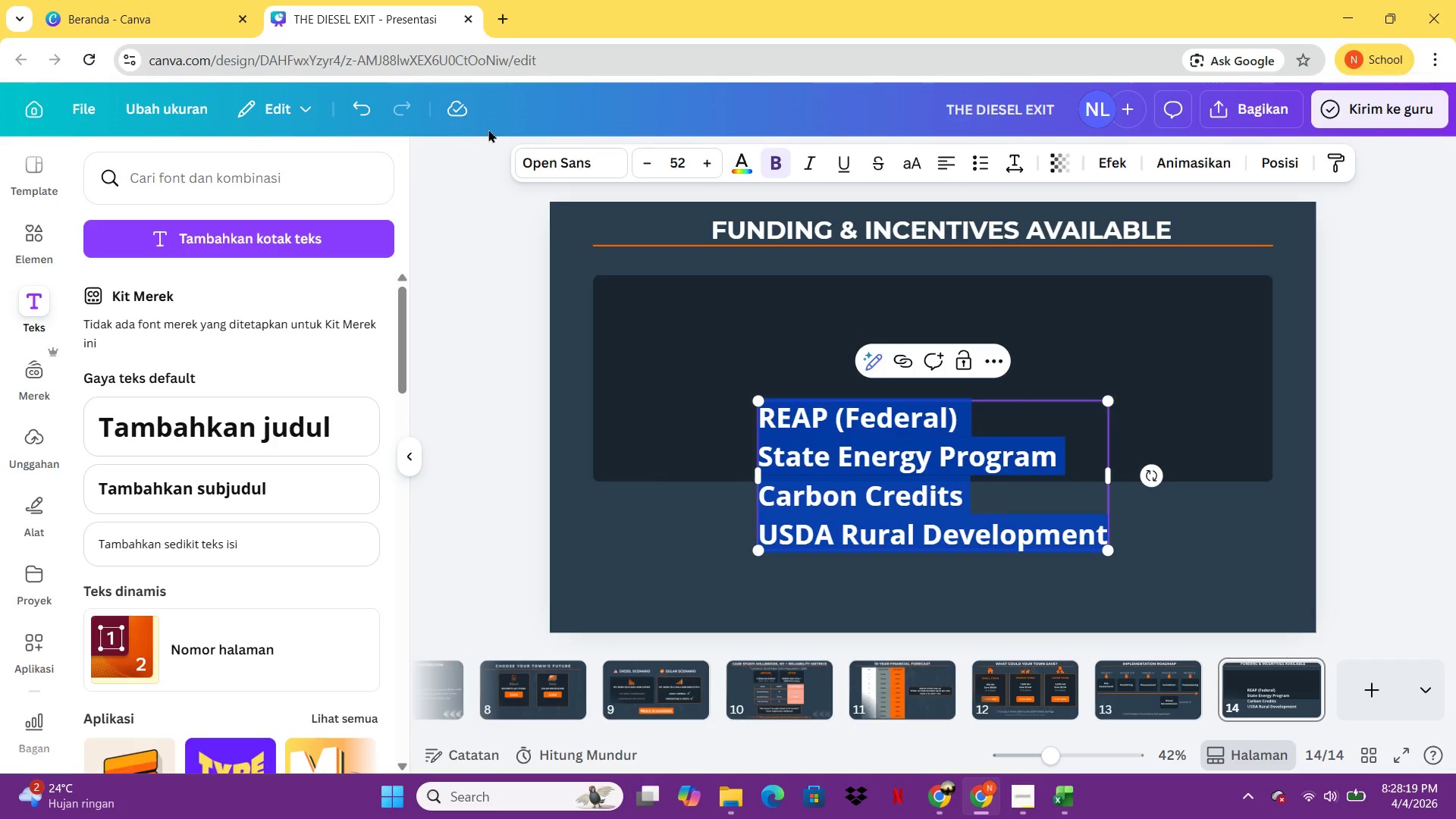 
left_click([537, 159])
 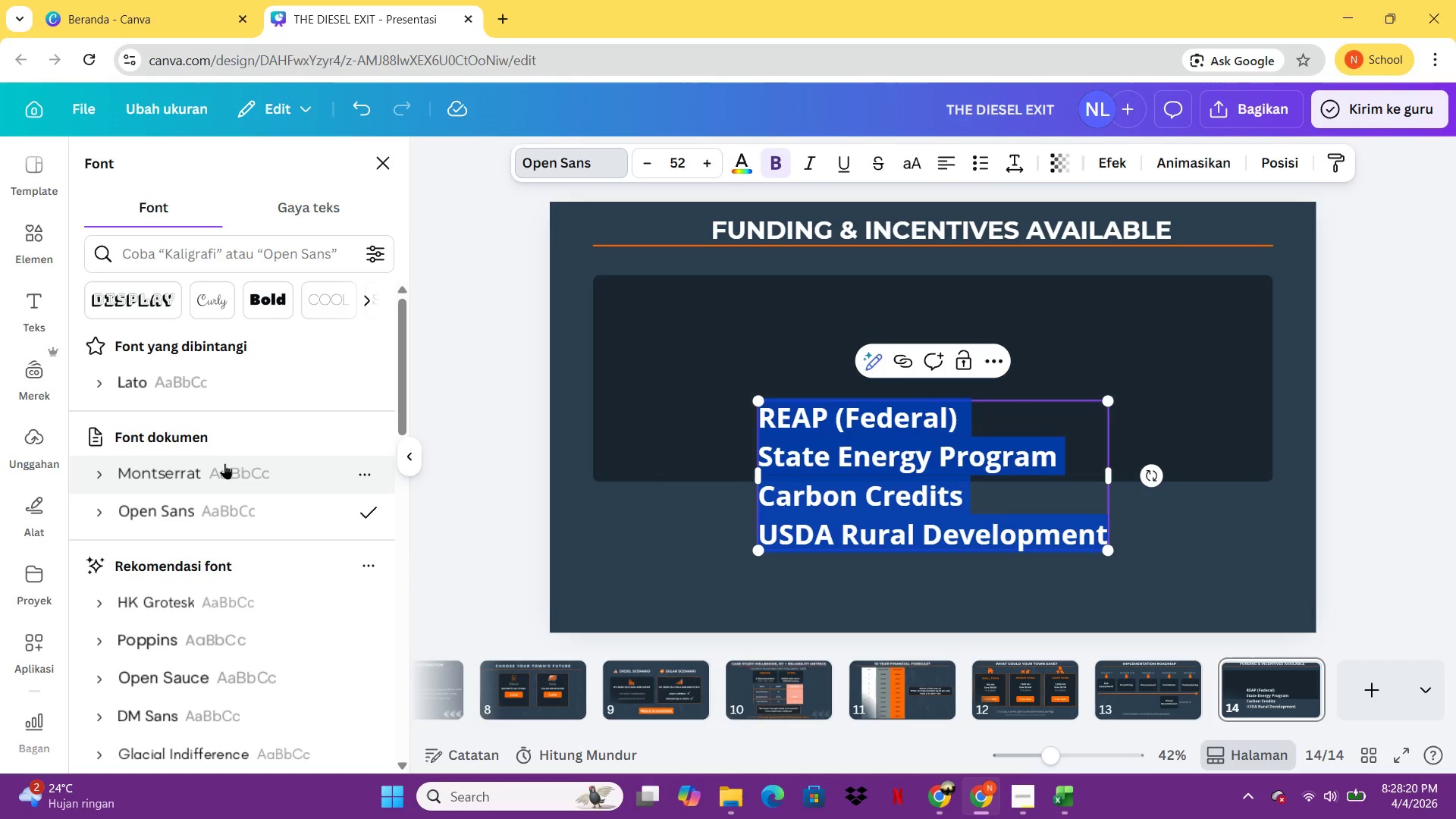 
left_click([222, 466])
 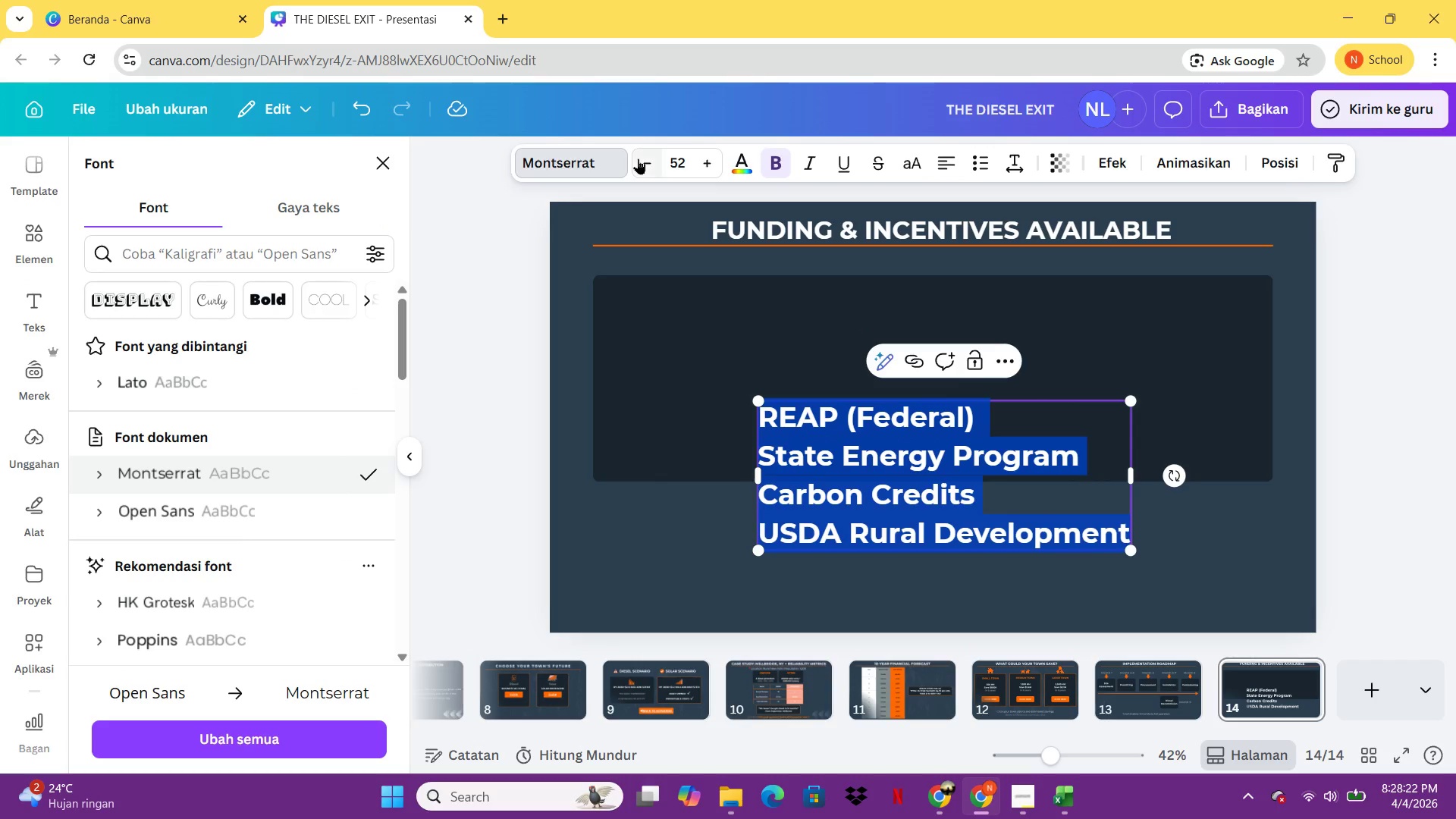 
double_click([638, 157])
 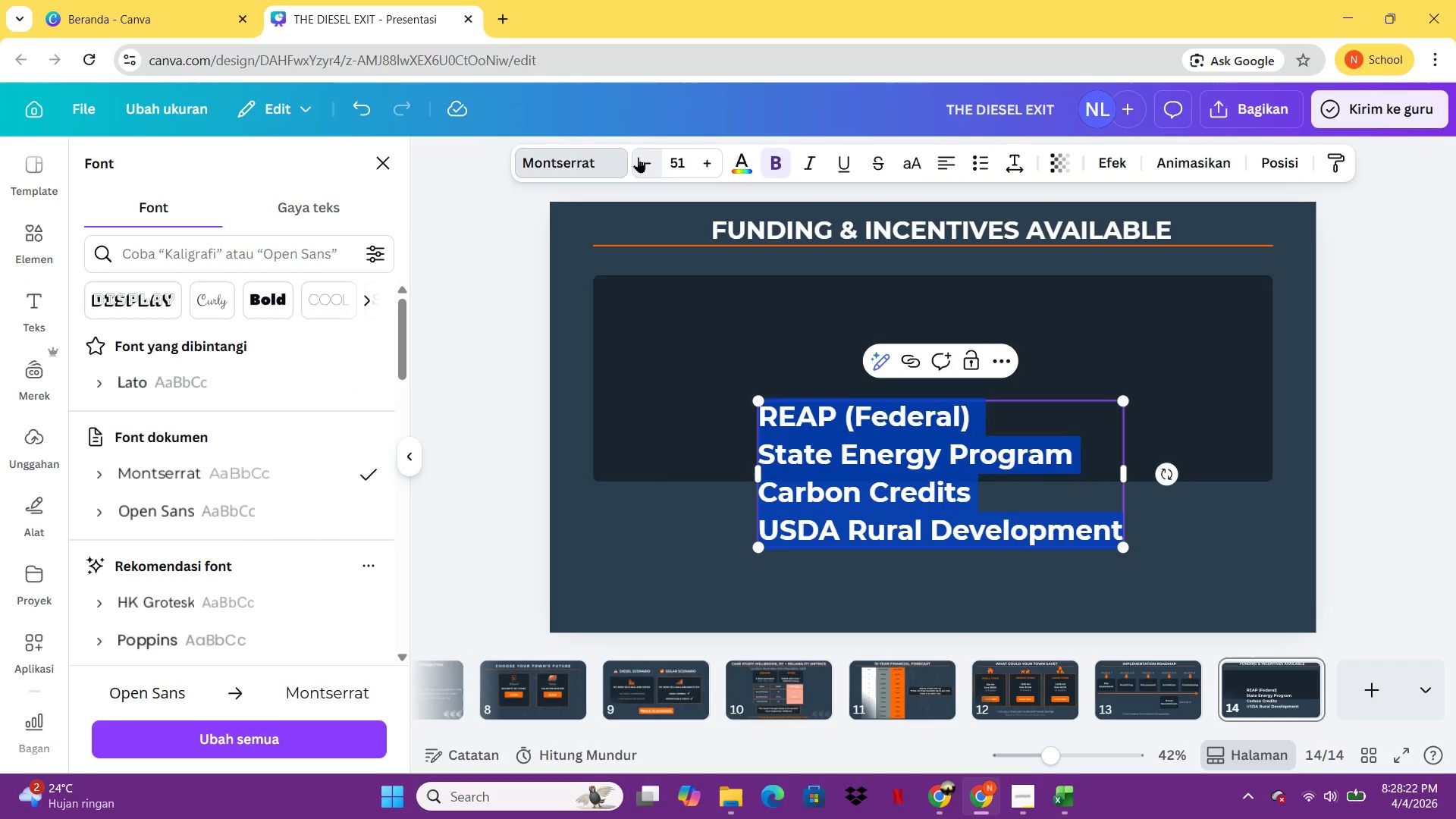 
triple_click([638, 157])
 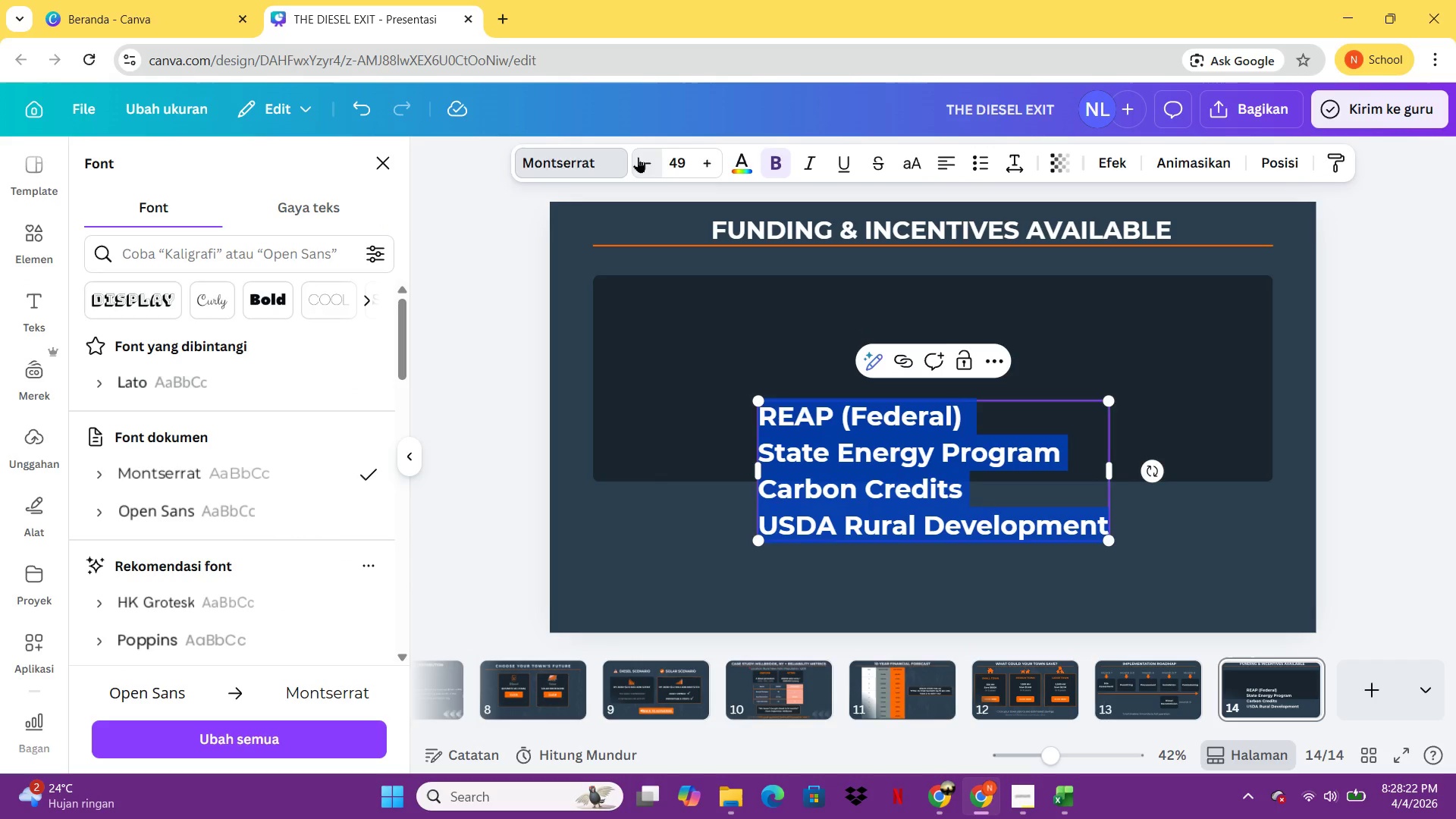 
triple_click([638, 157])
 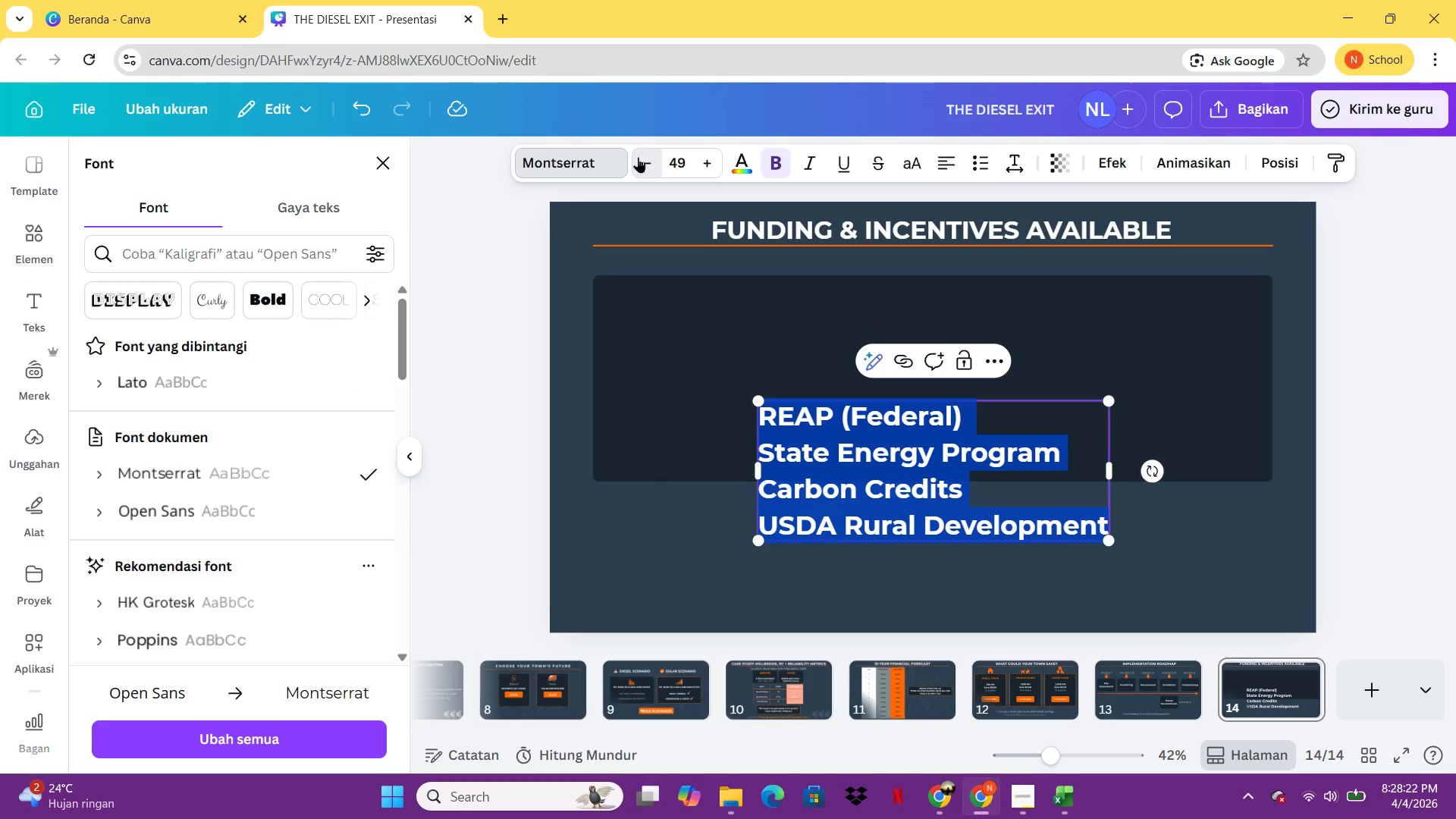 
triple_click([638, 157])
 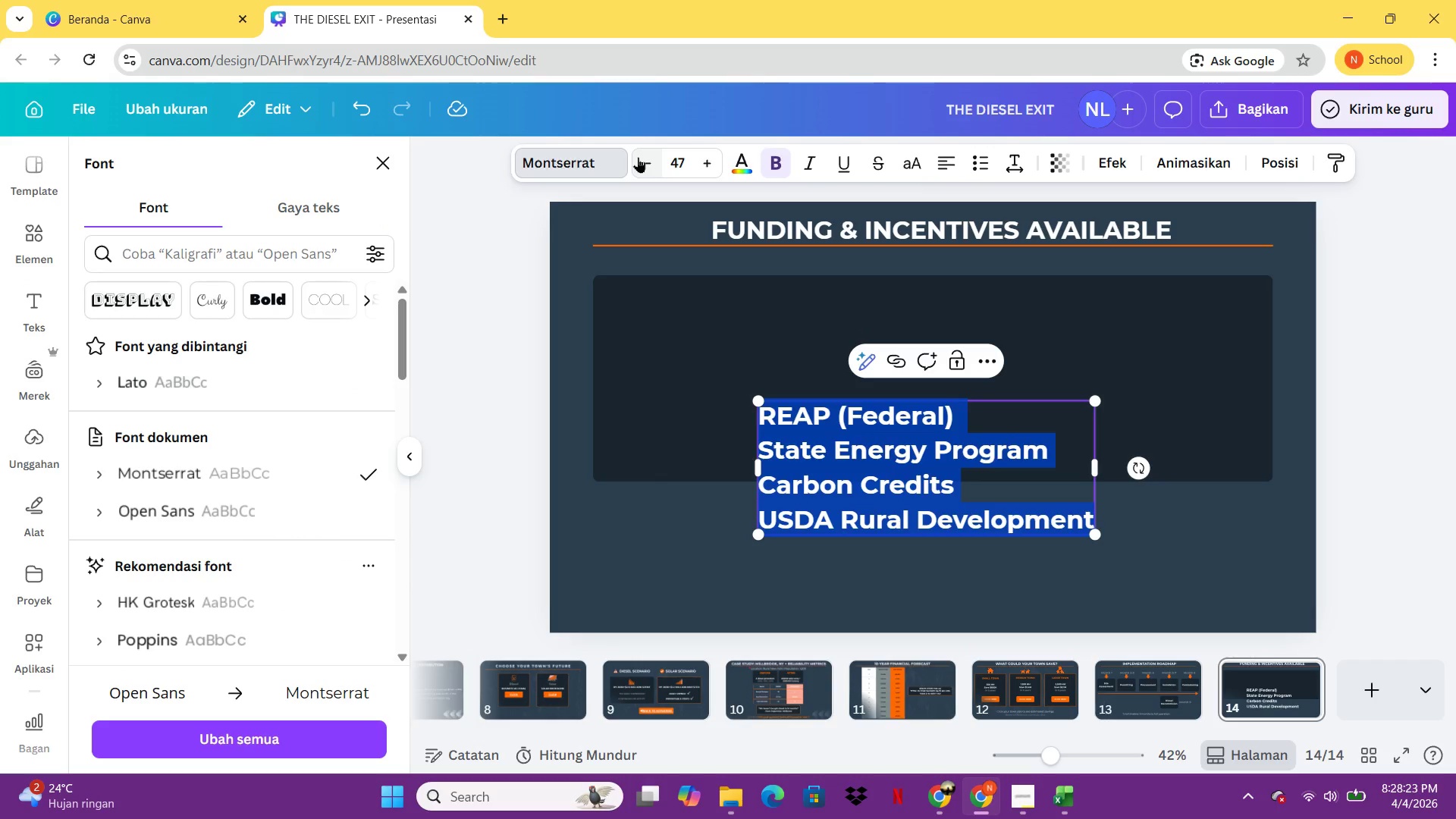 
triple_click([638, 157])
 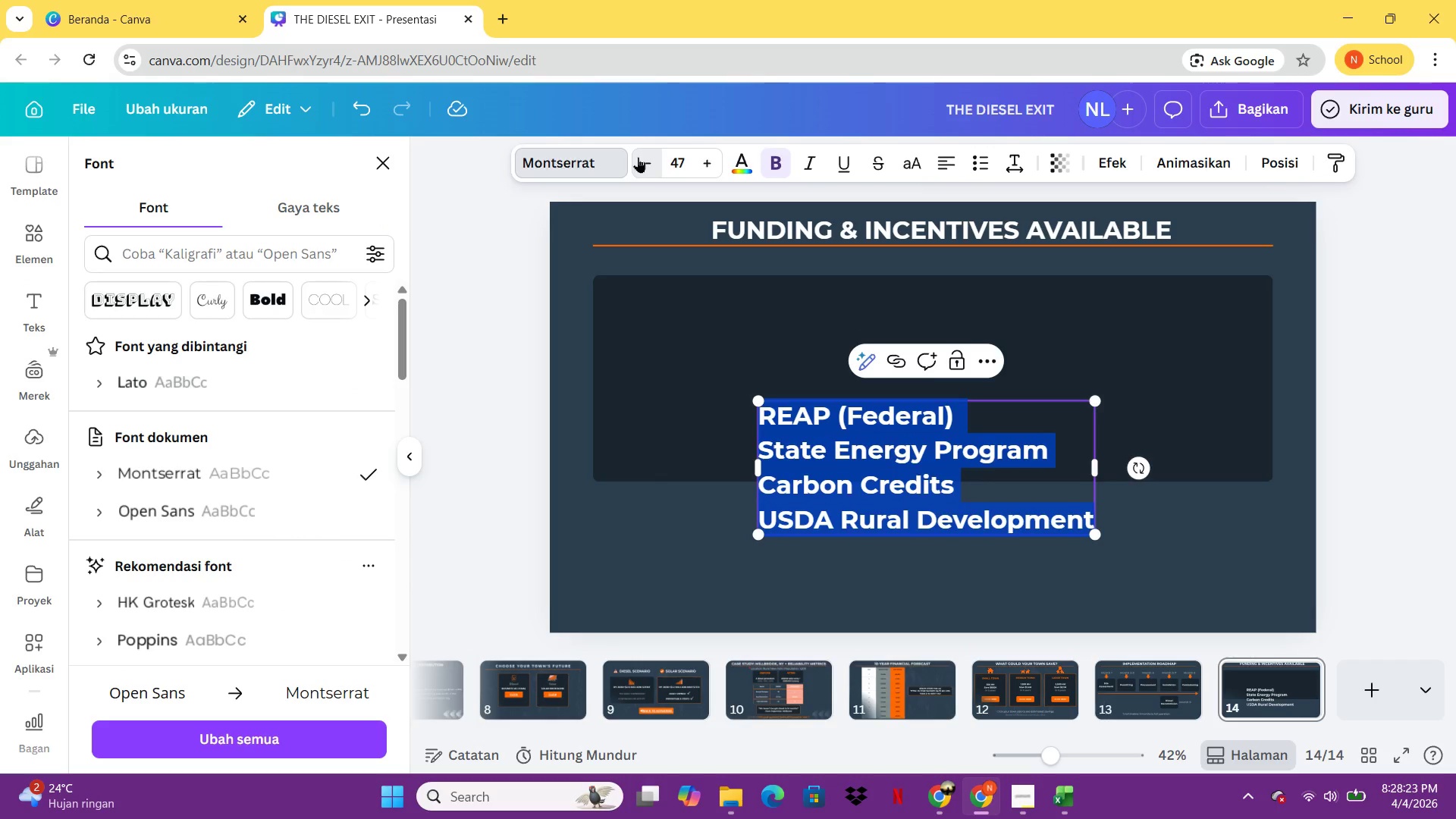 
triple_click([638, 157])
 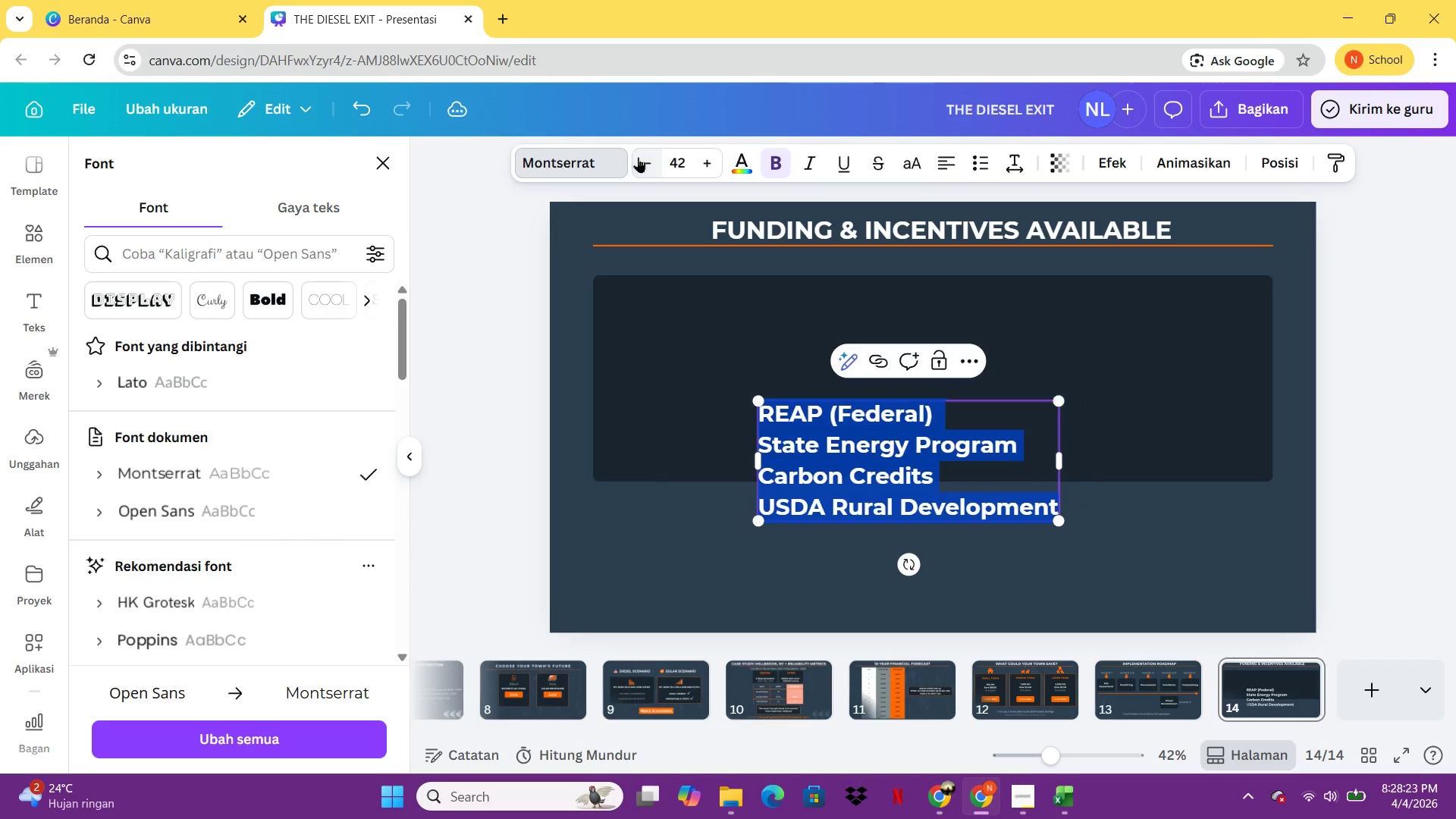 
triple_click([638, 157])
 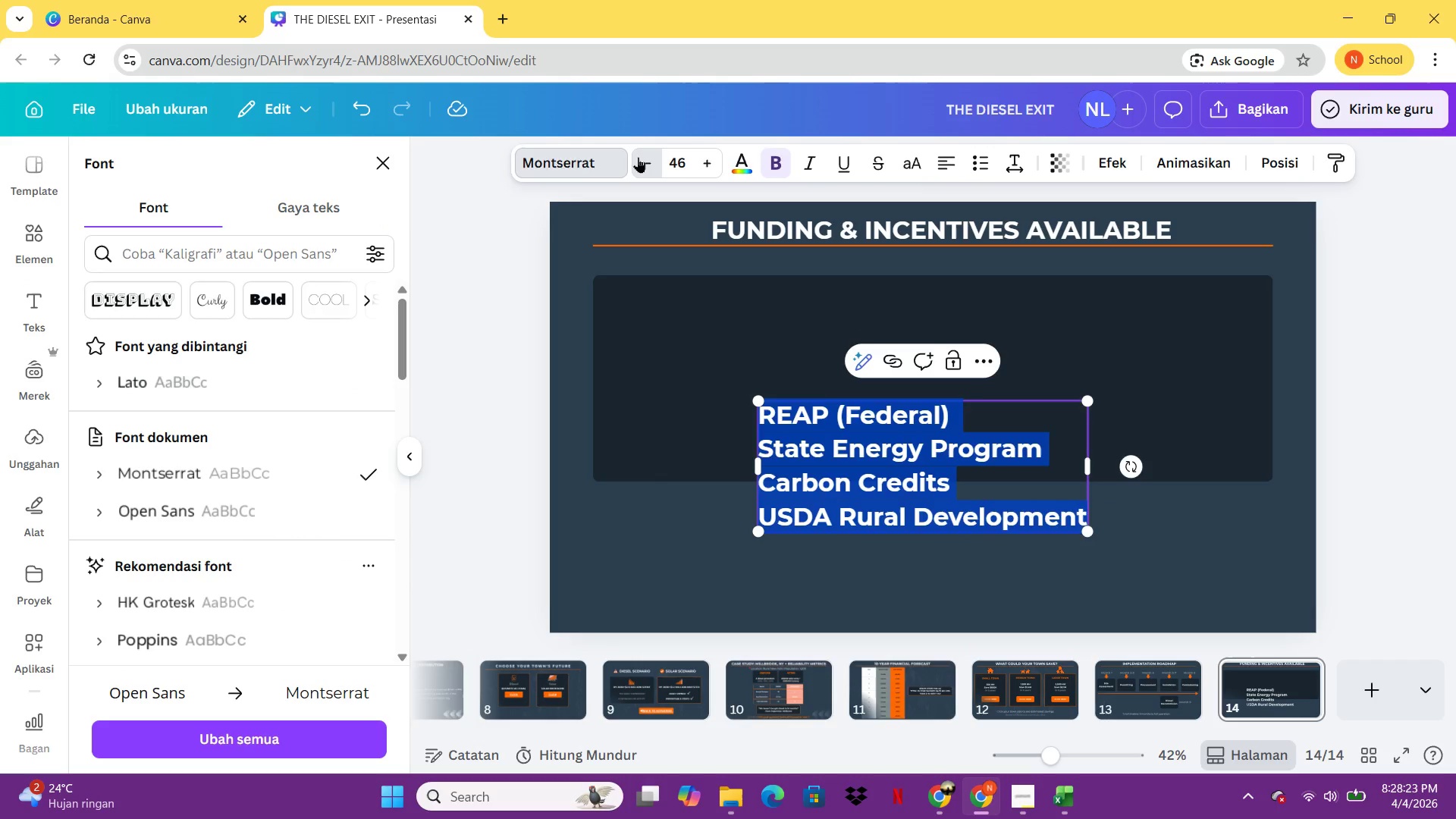 
triple_click([638, 157])
 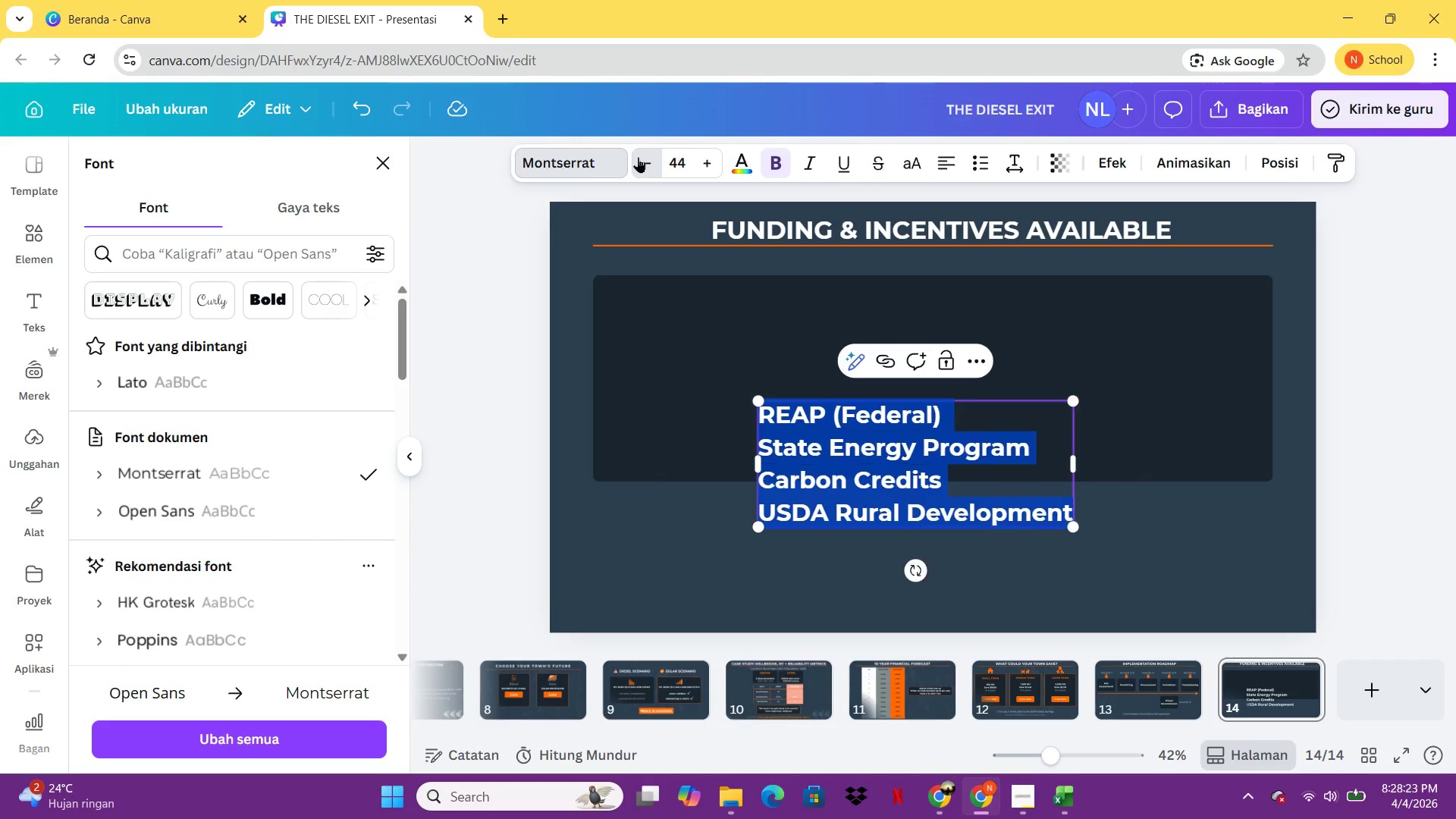 
triple_click([638, 157])
 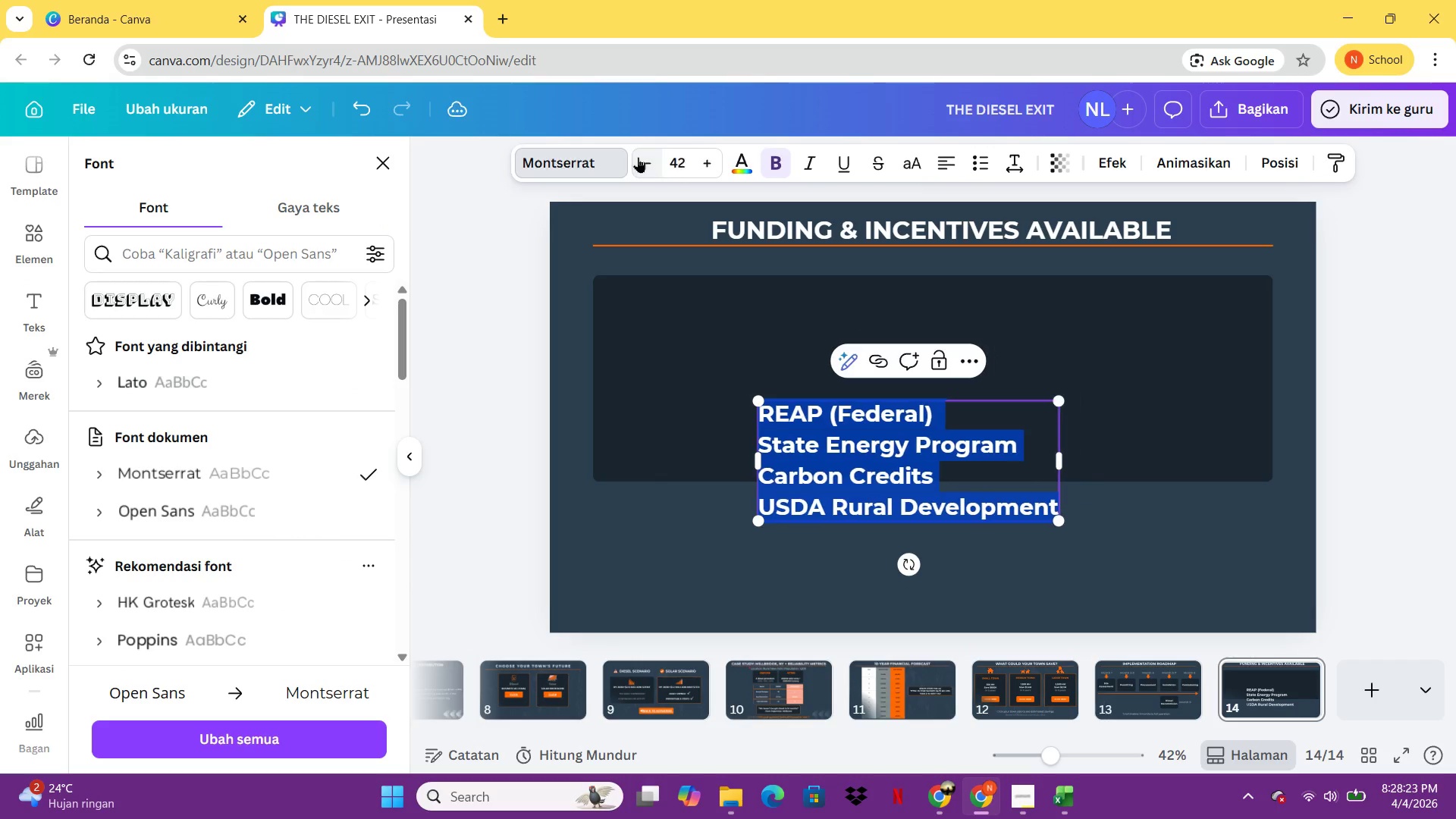 
triple_click([638, 157])
 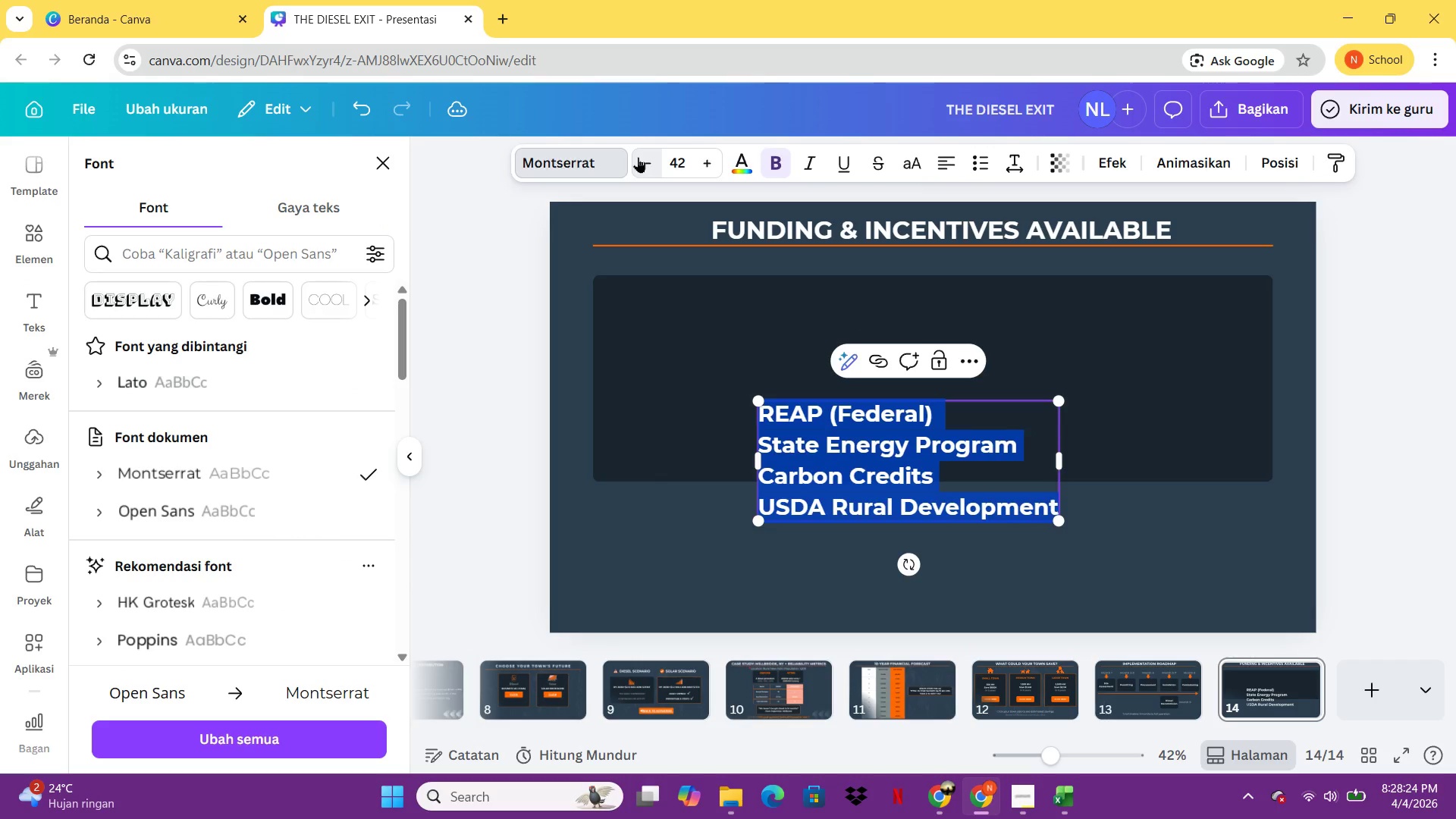 
triple_click([638, 157])
 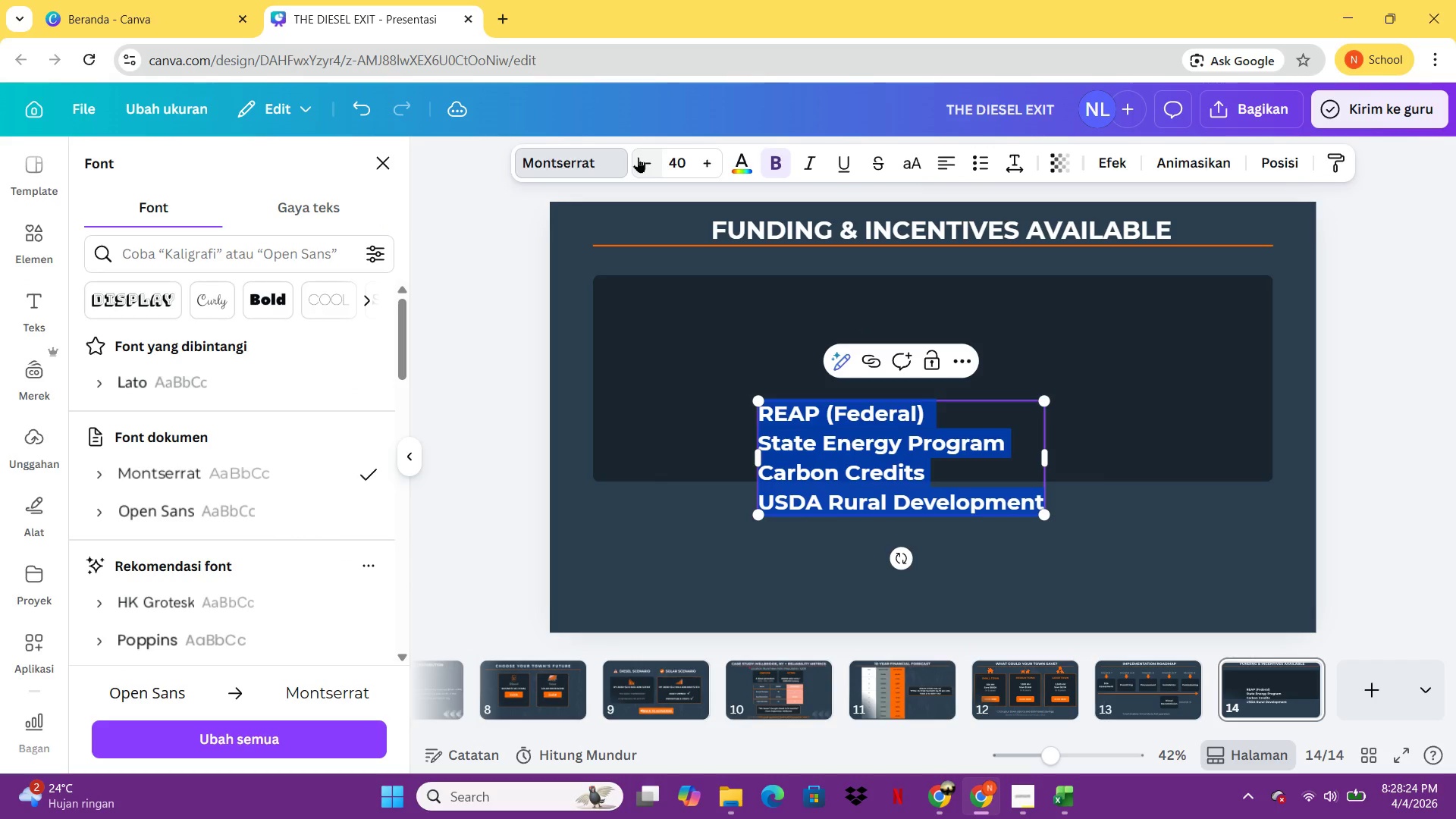 
left_click([638, 157])
 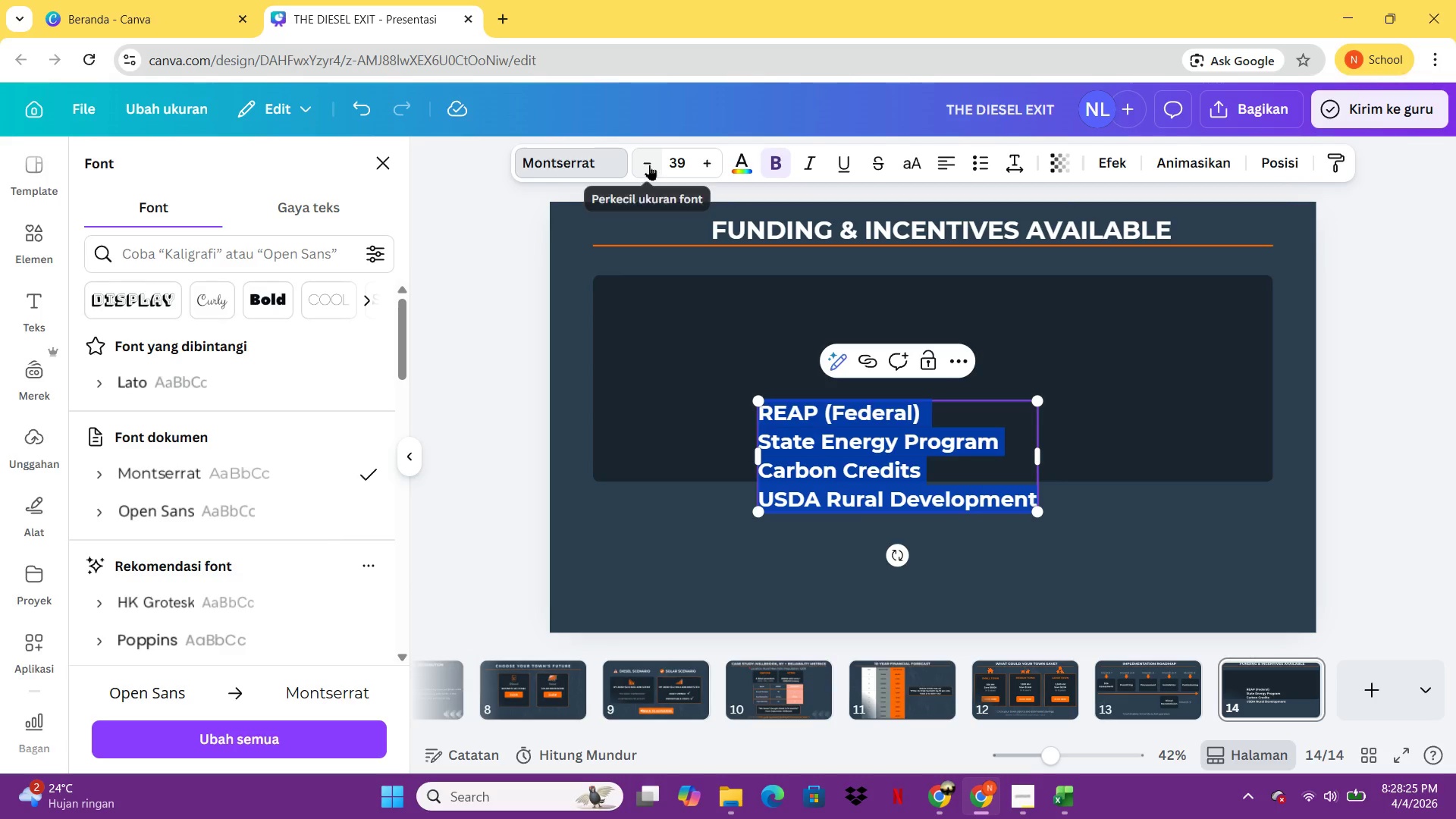 
double_click([645, 165])
 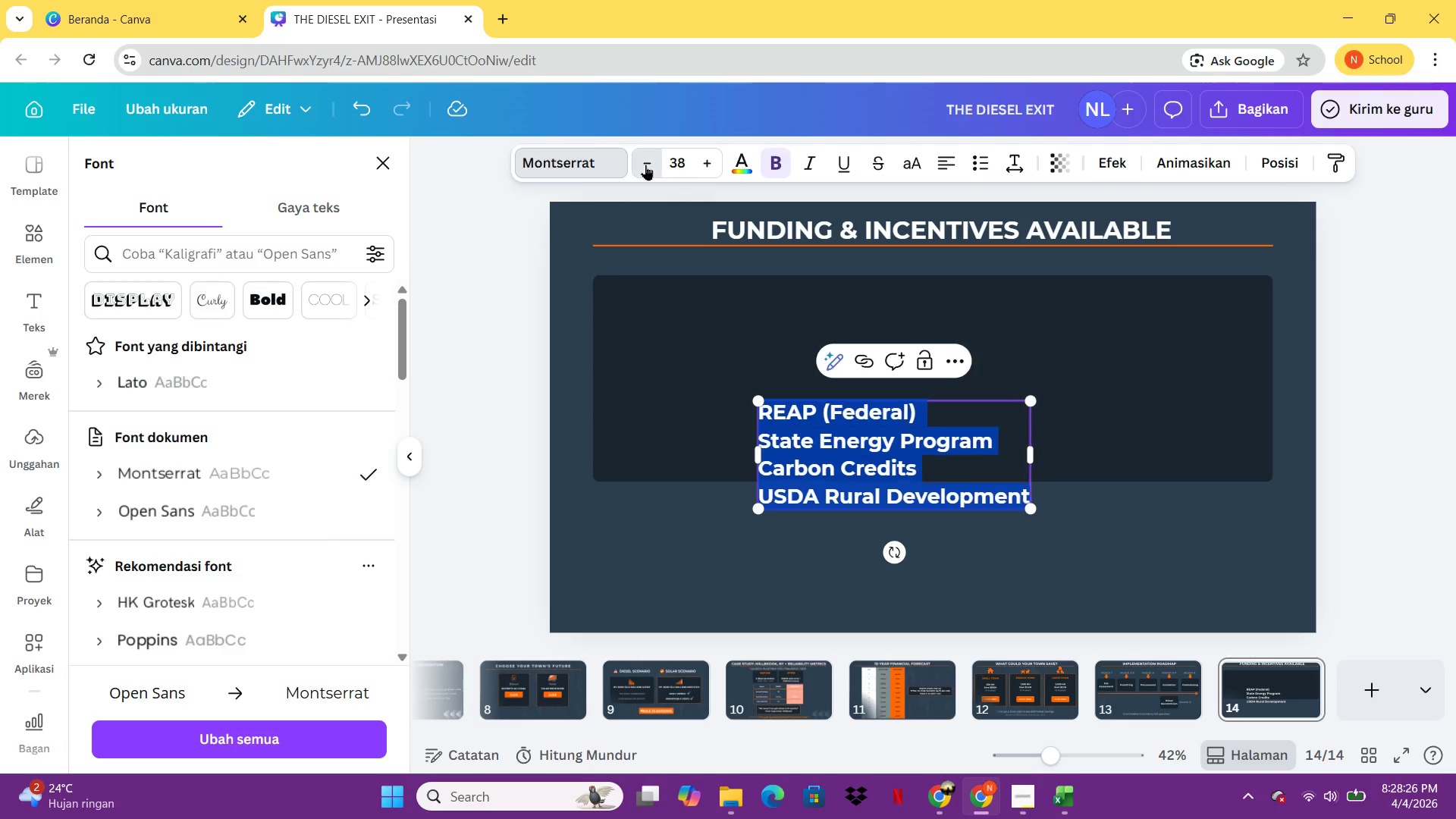 
triple_click([645, 165])
 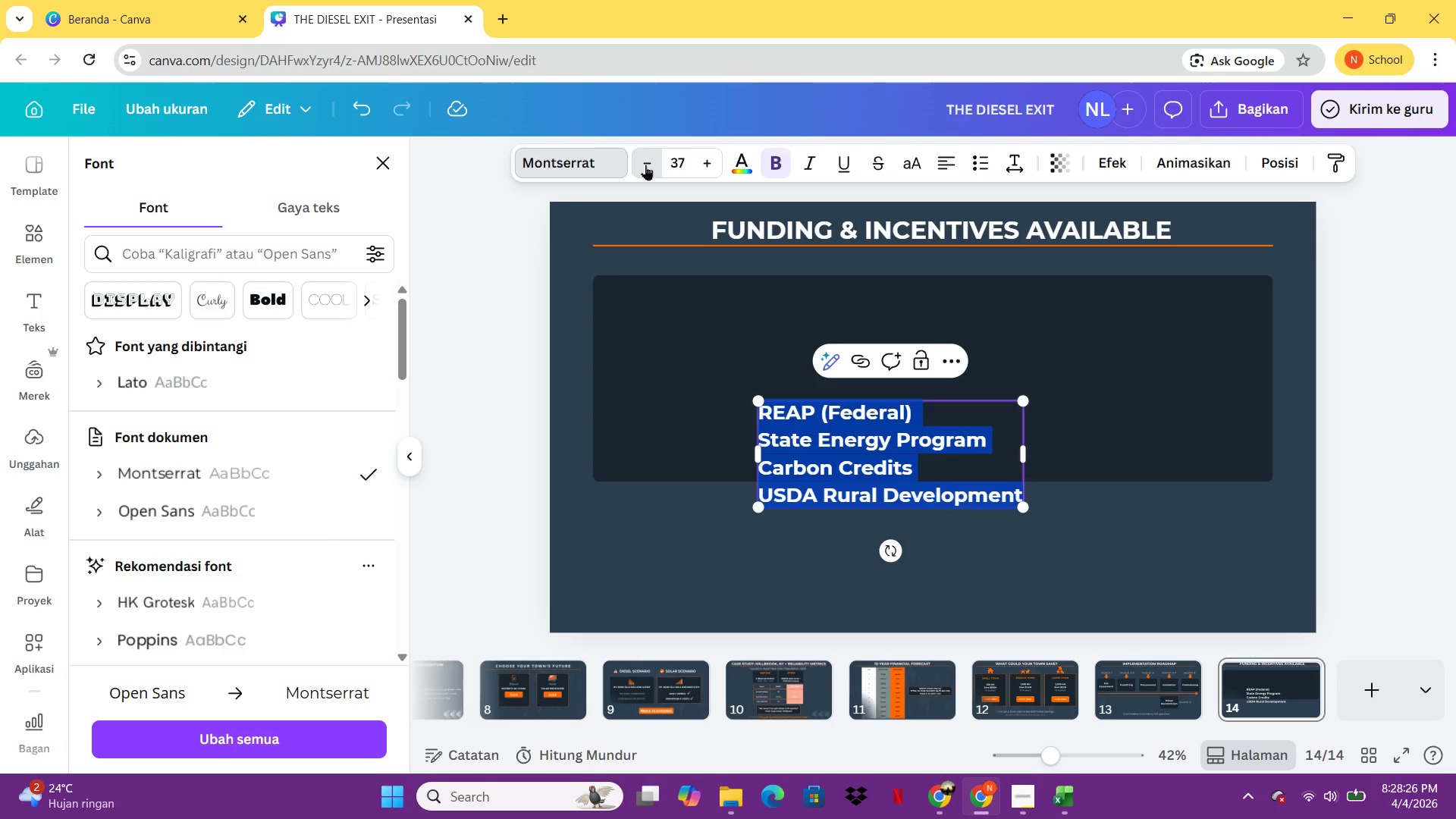 
triple_click([645, 165])
 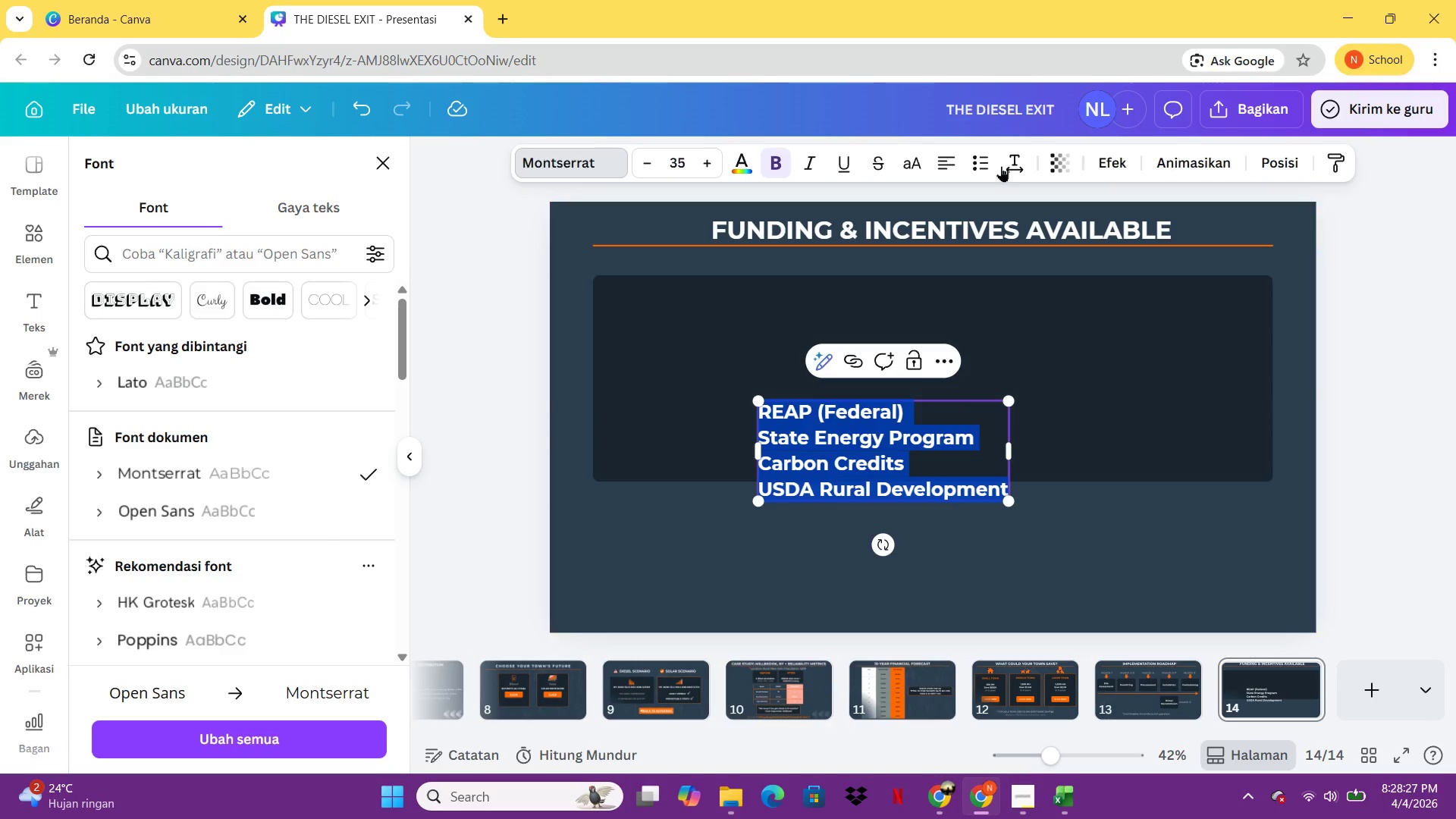 
left_click([1002, 161])
 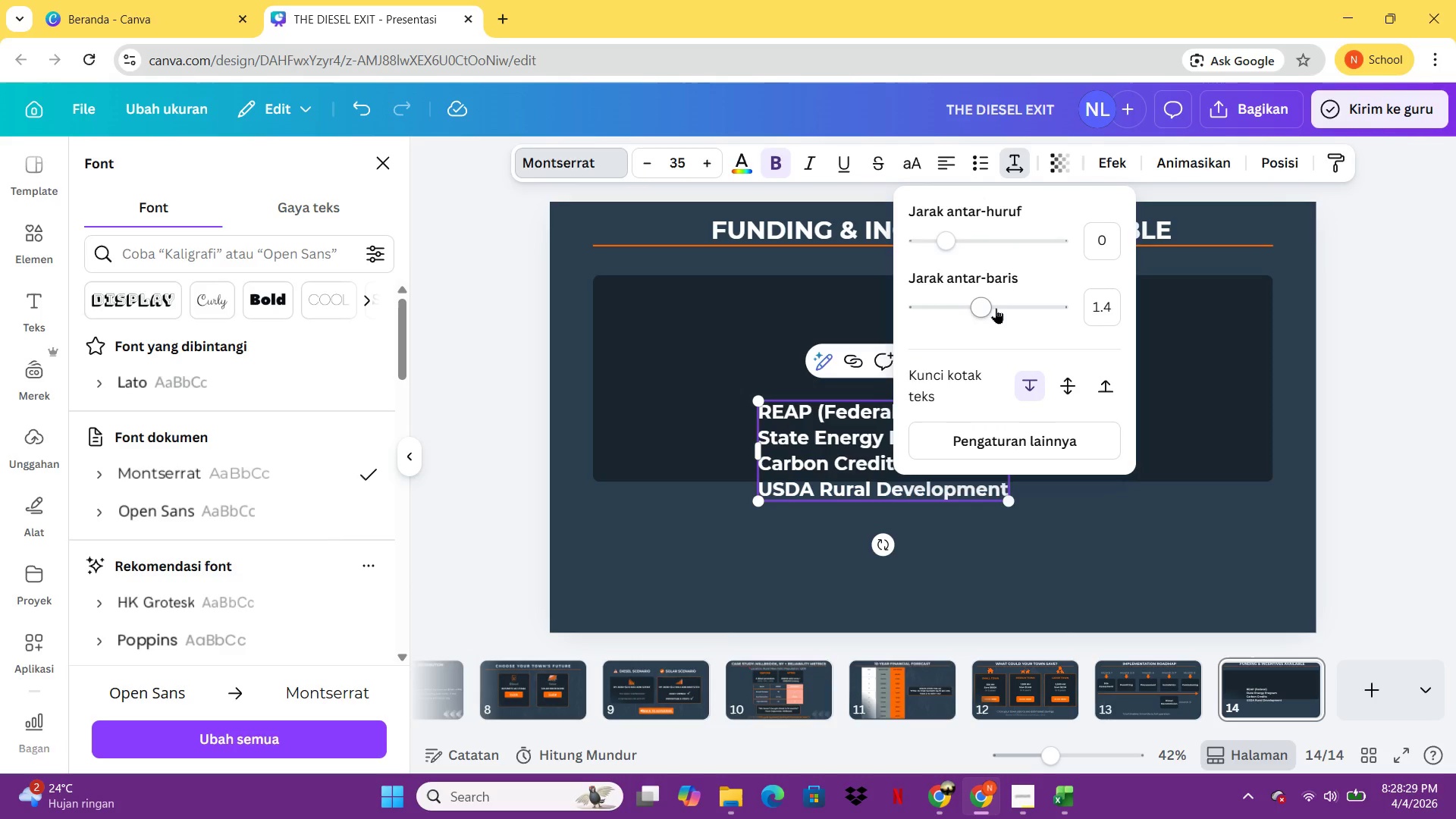 
left_click_drag(start_coordinate=[995, 308], to_coordinate=[1053, 306])
 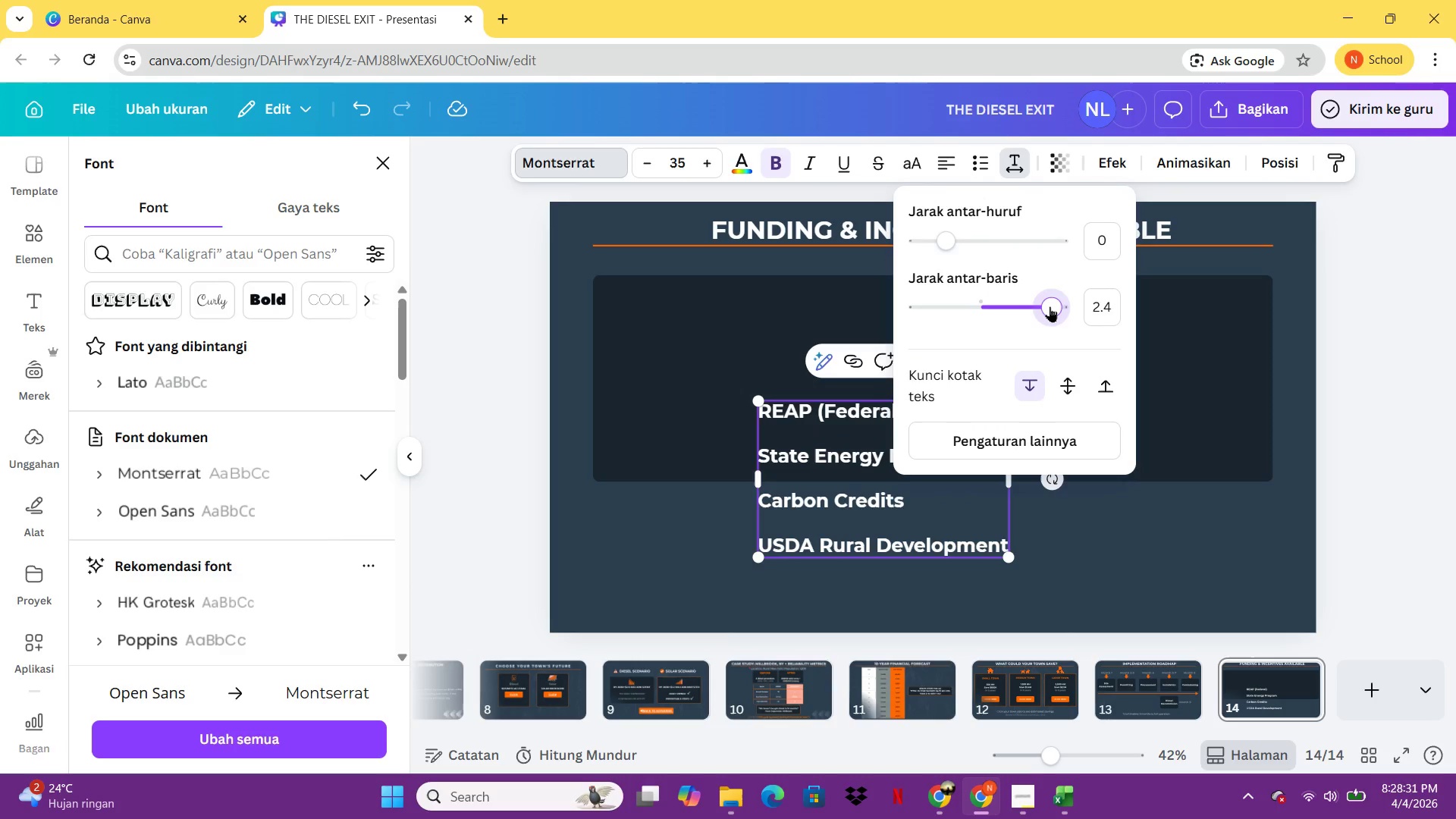 
left_click([1053, 306])
 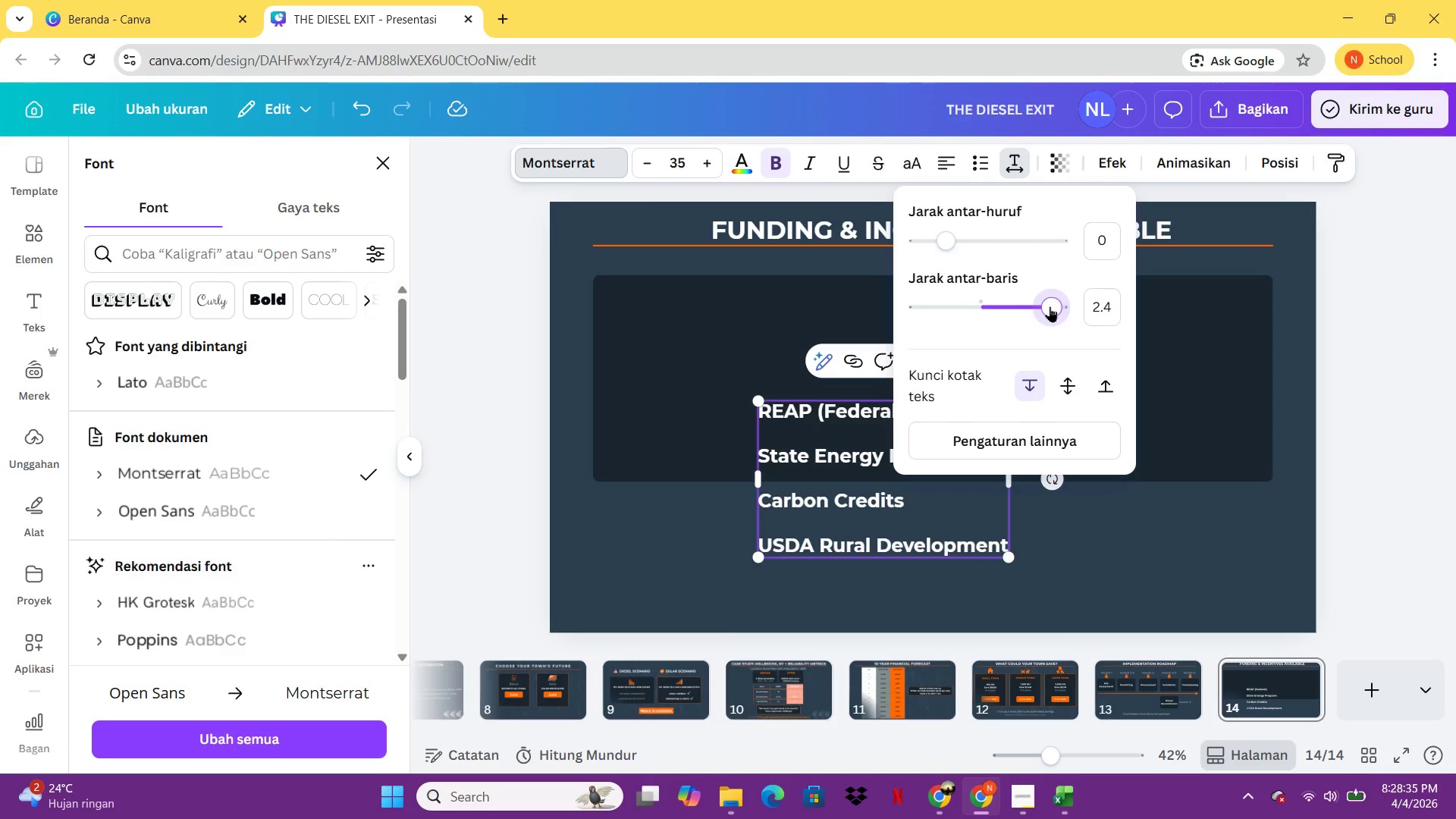 
wait(5.27)
 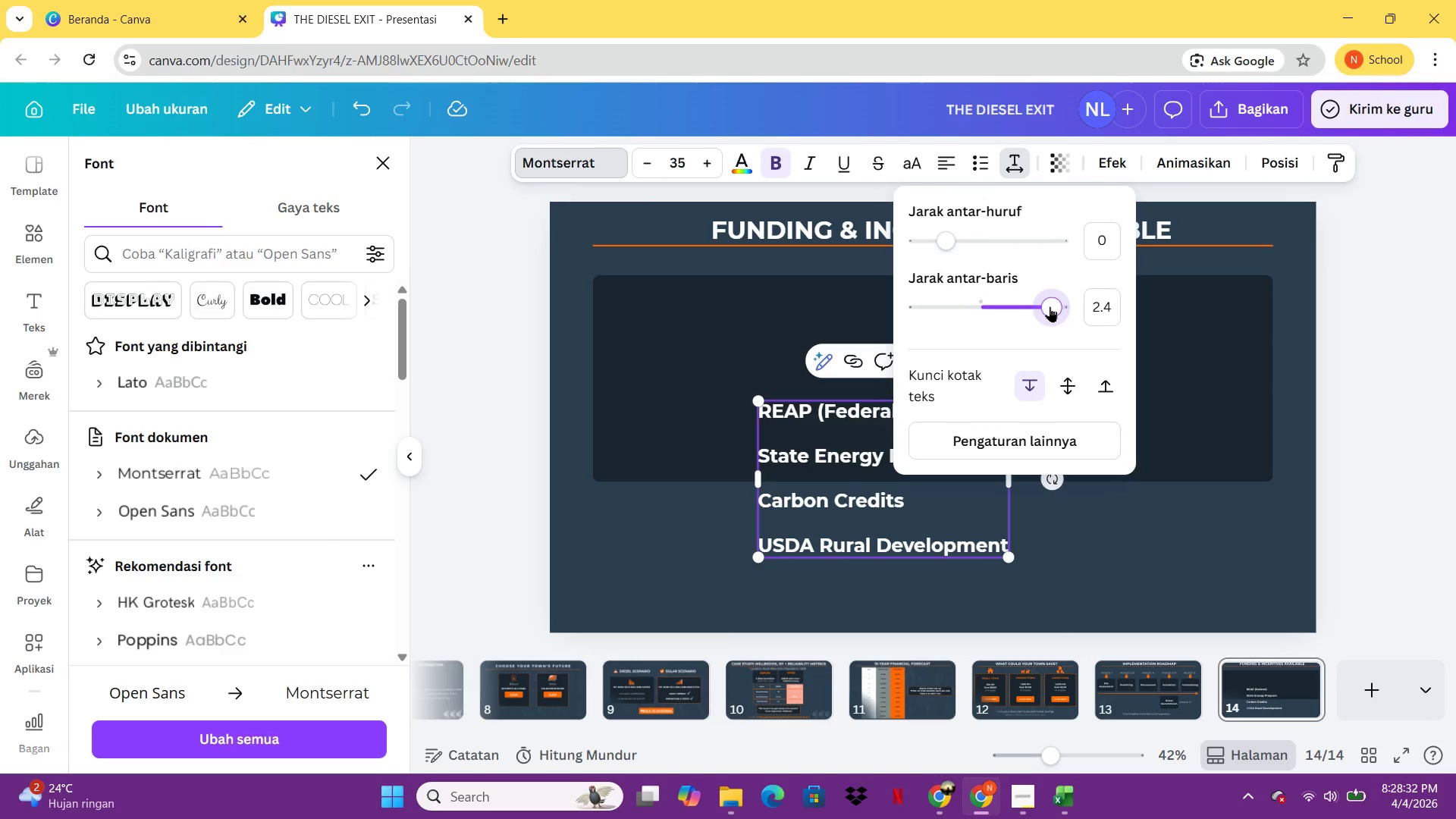 
double_click([1129, 537])
 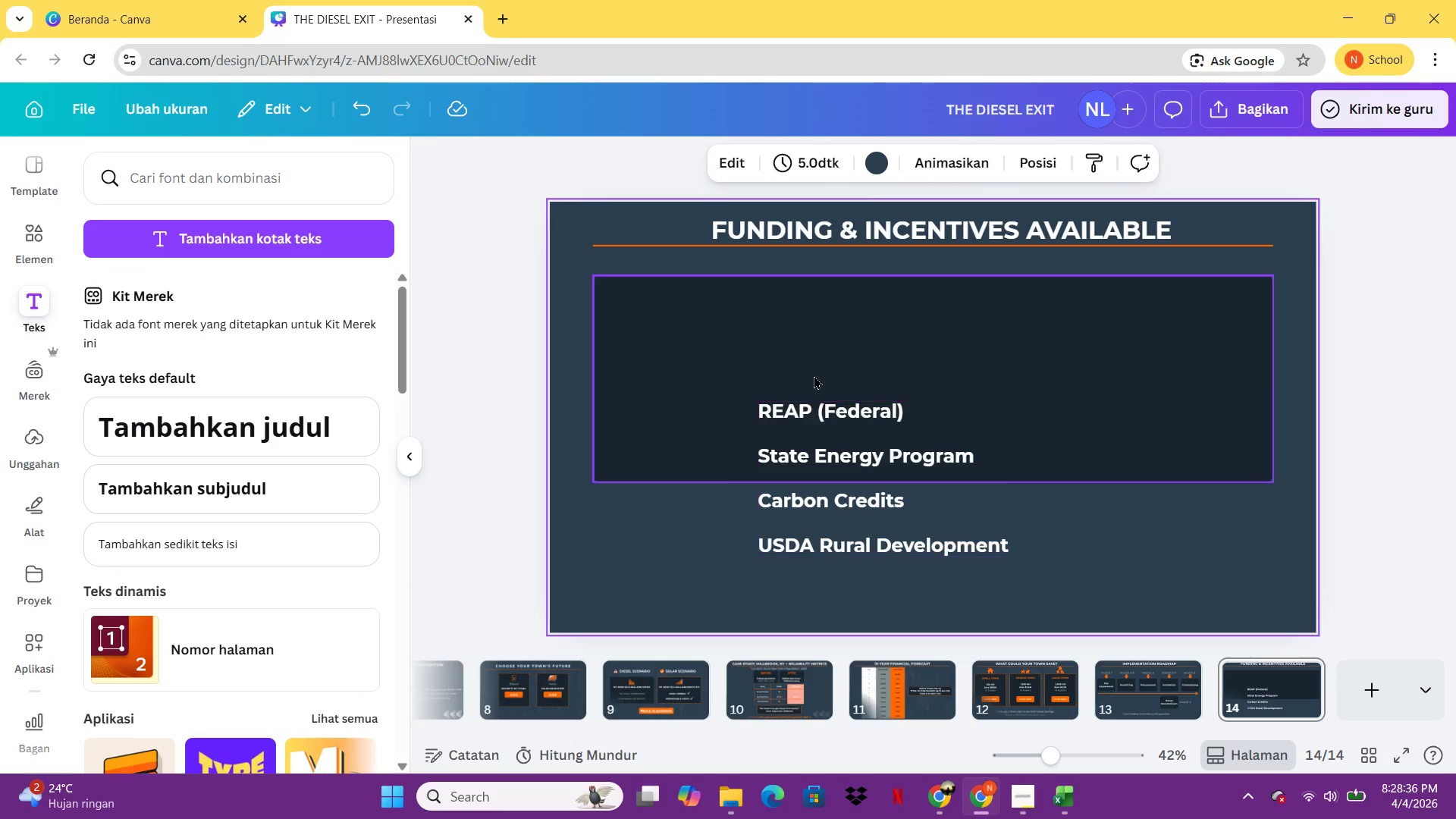 
left_click_drag(start_coordinate=[814, 375], to_coordinate=[814, 363])
 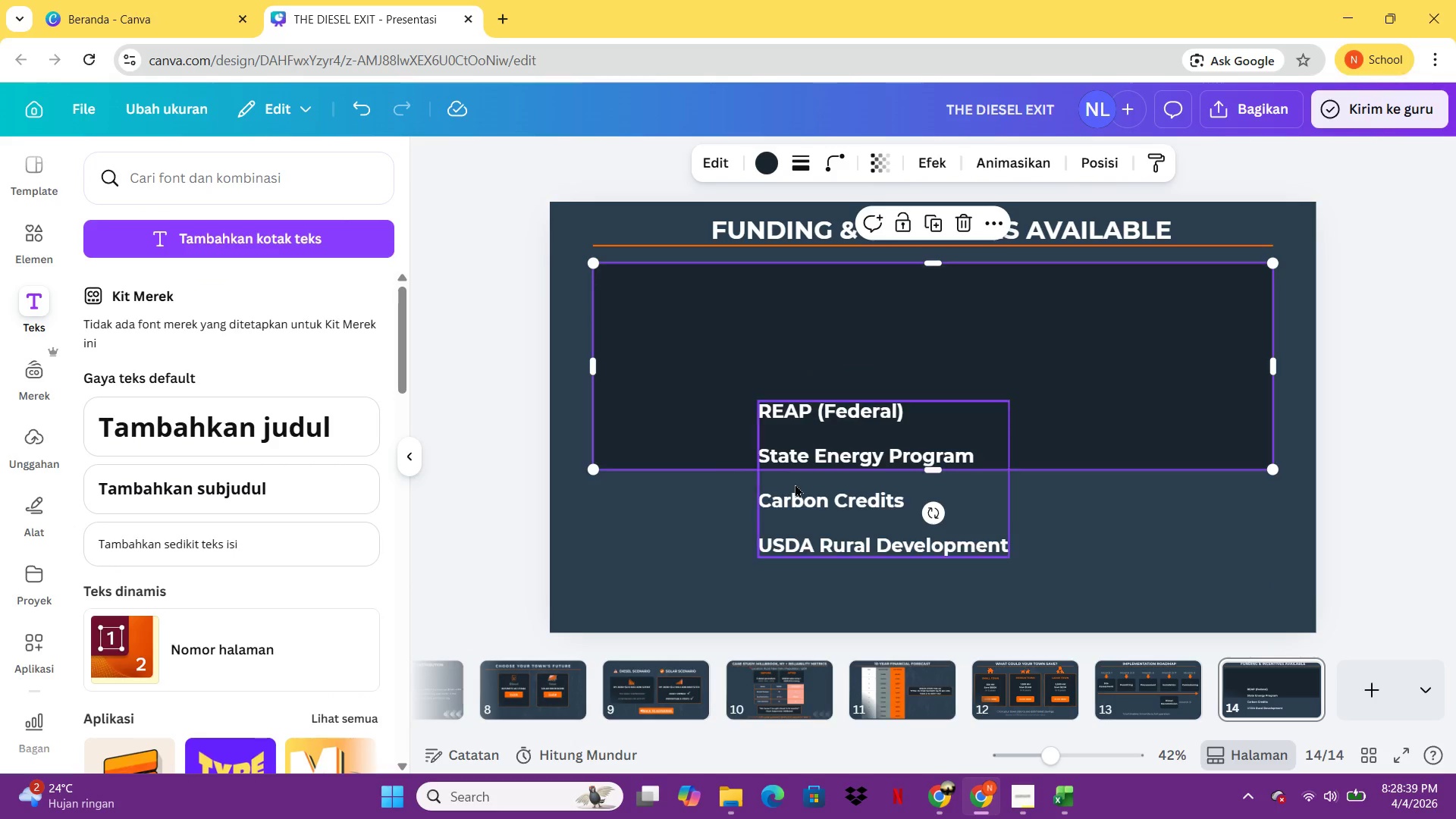 
left_click_drag(start_coordinate=[795, 485], to_coordinate=[713, 368])
 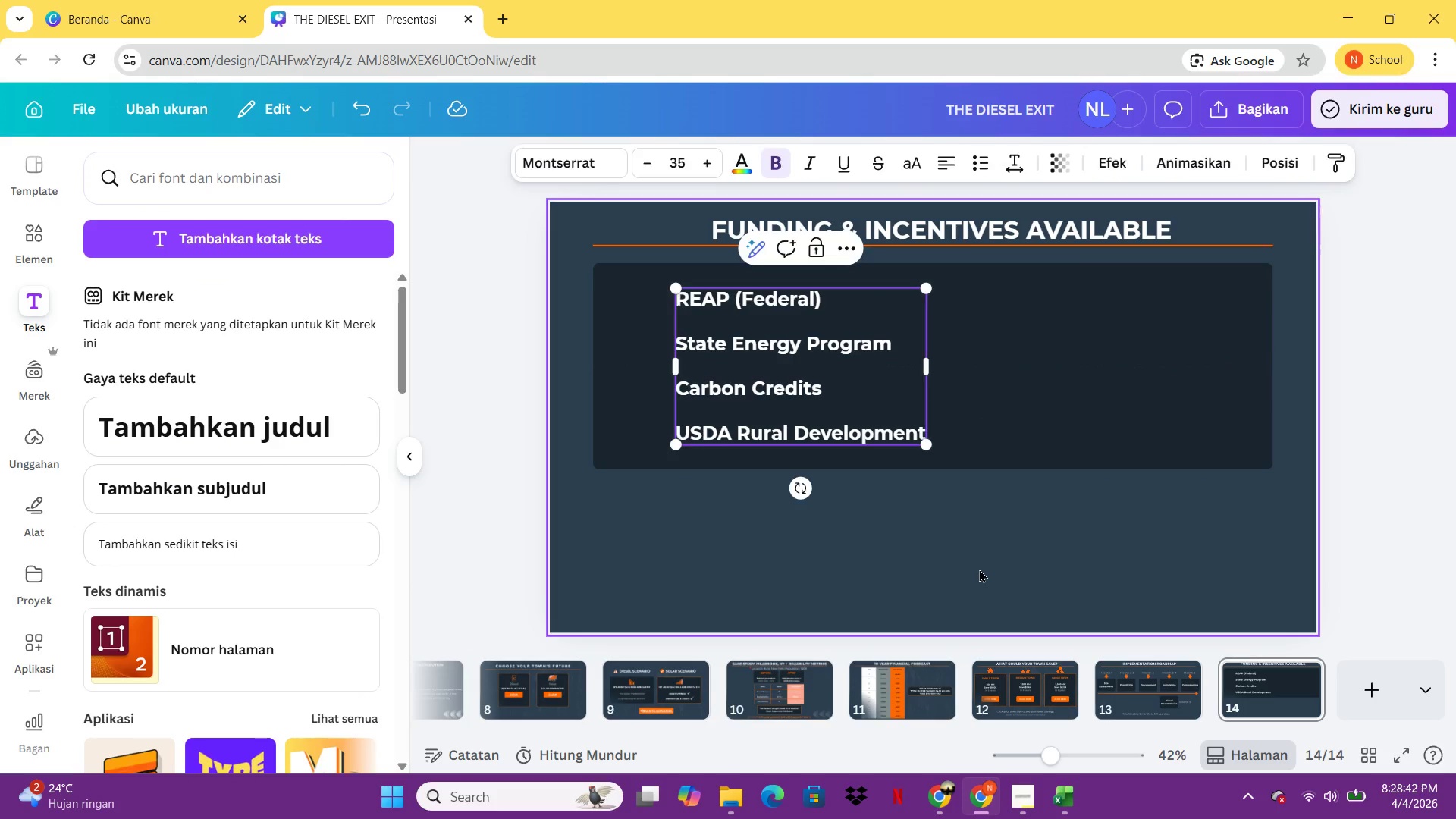 
left_click([713, 368])
 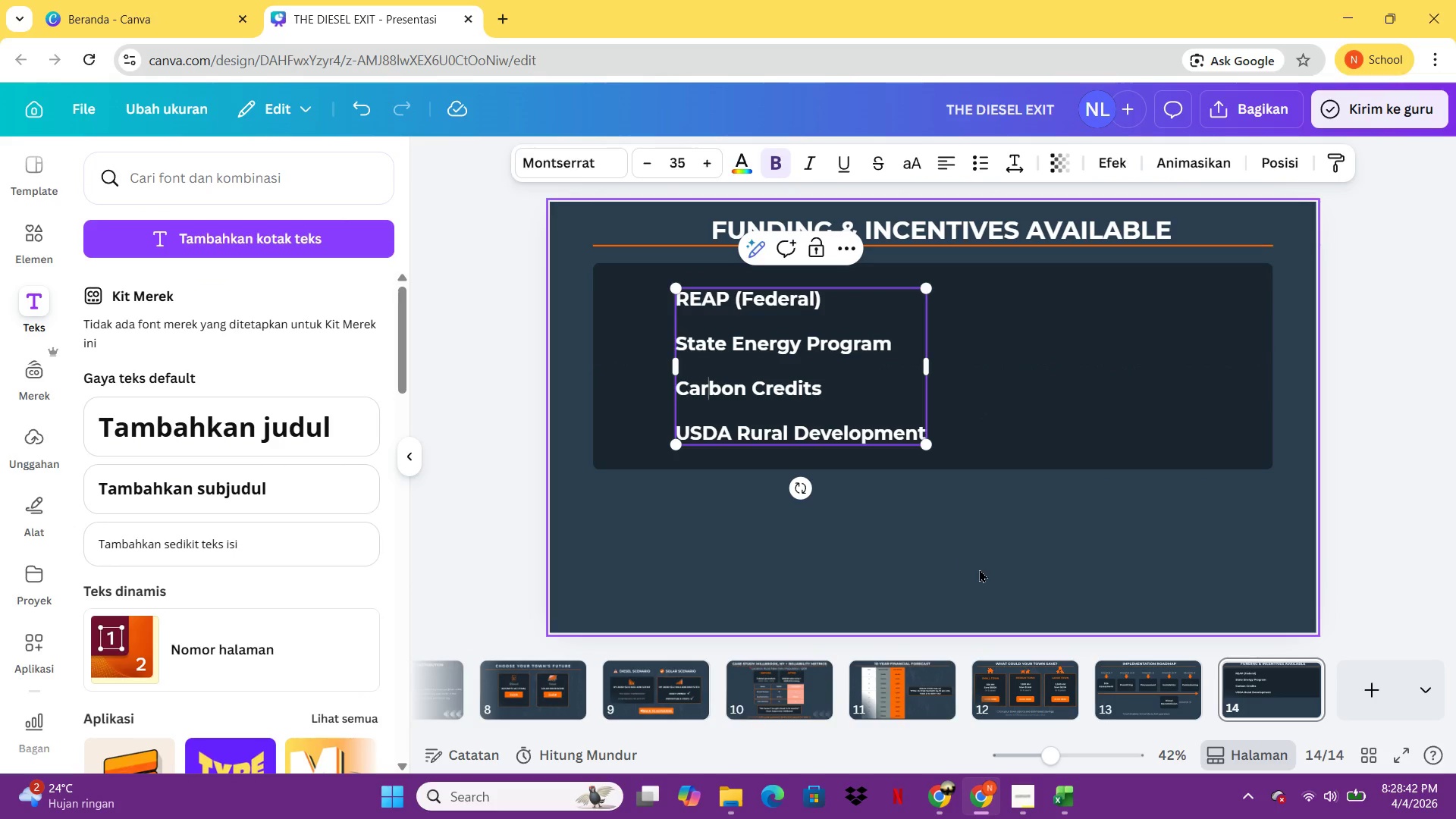 
left_click([979, 569])
 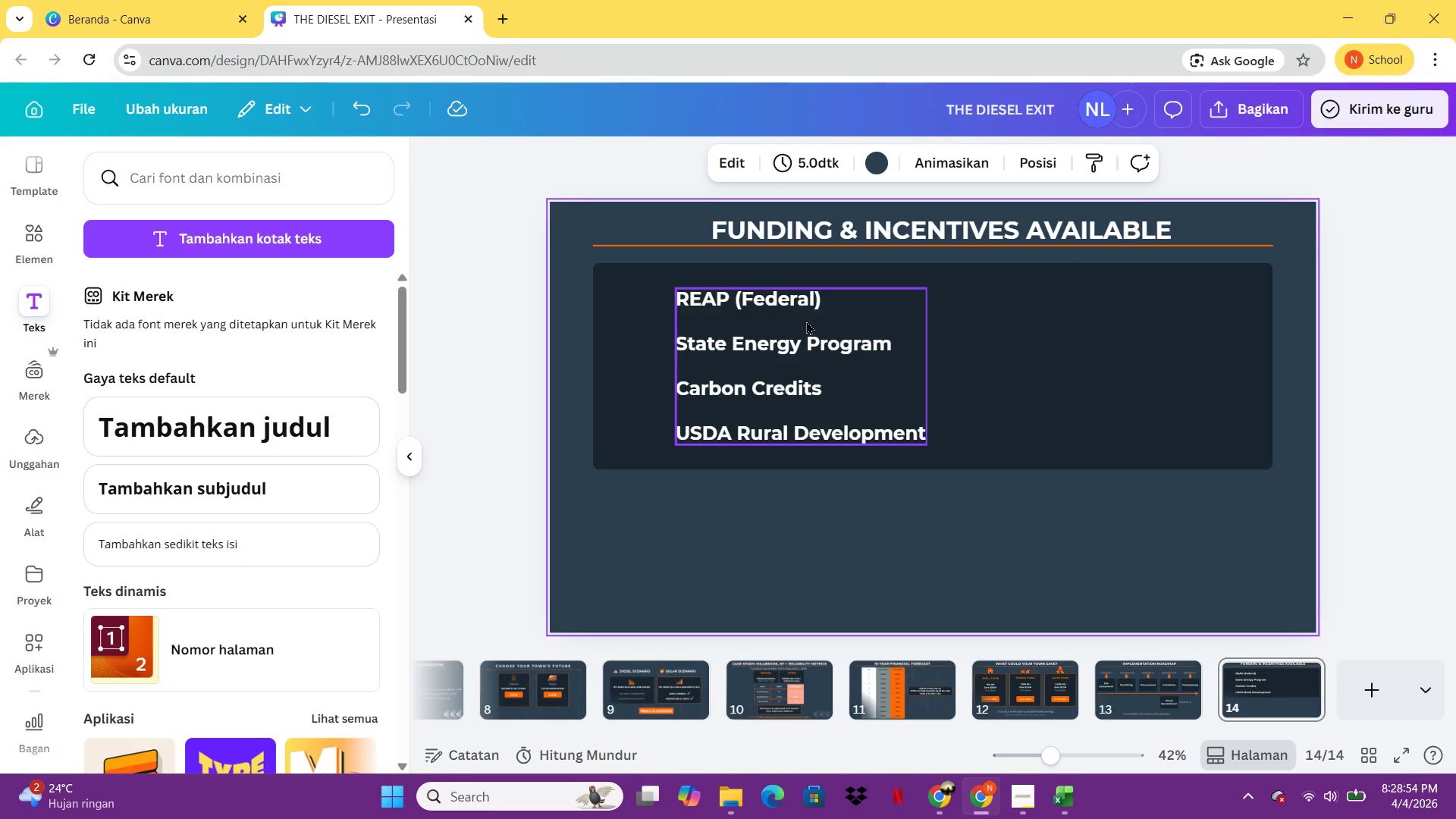 
wait(16.59)
 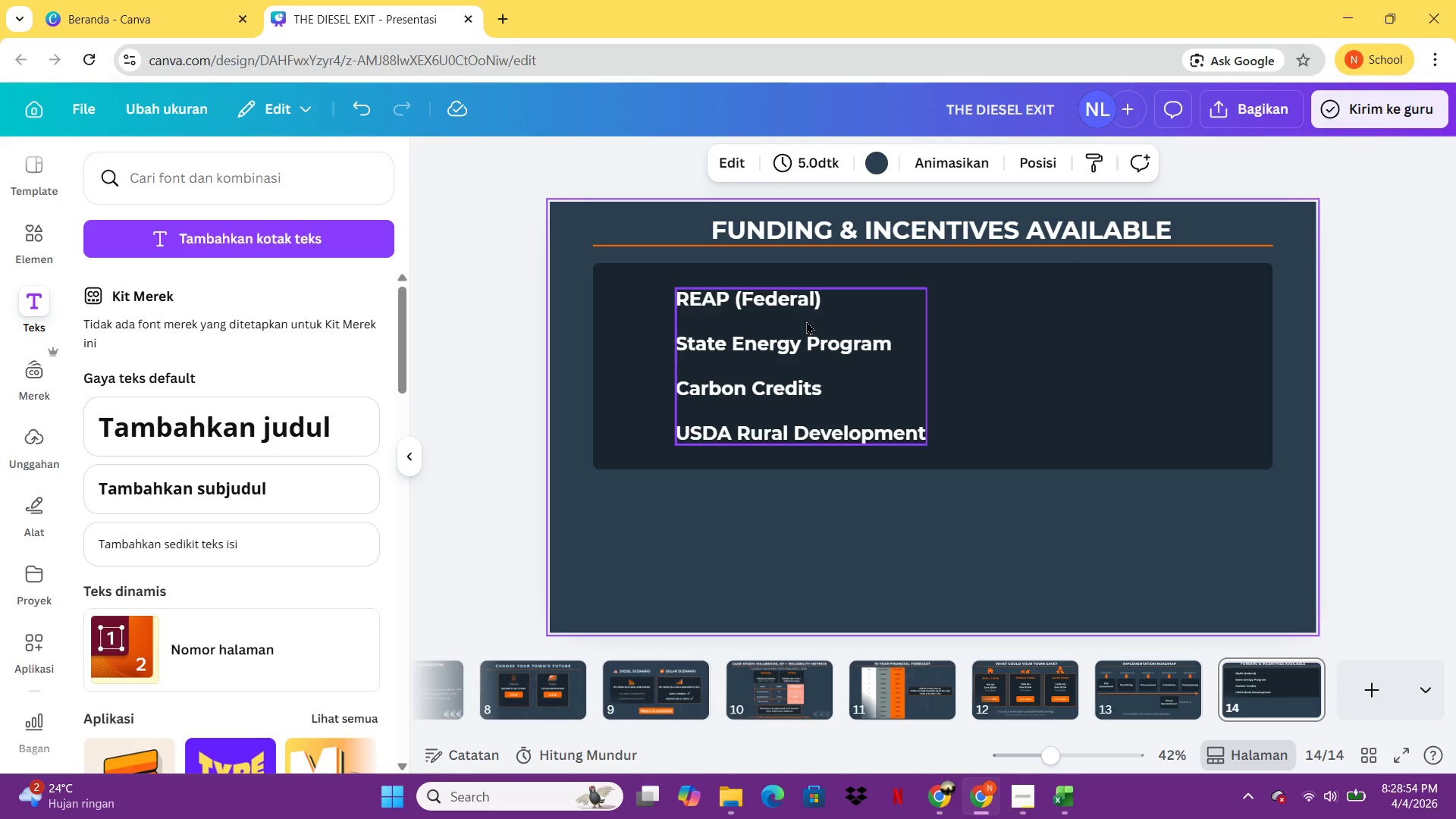 
left_click([710, 384])
 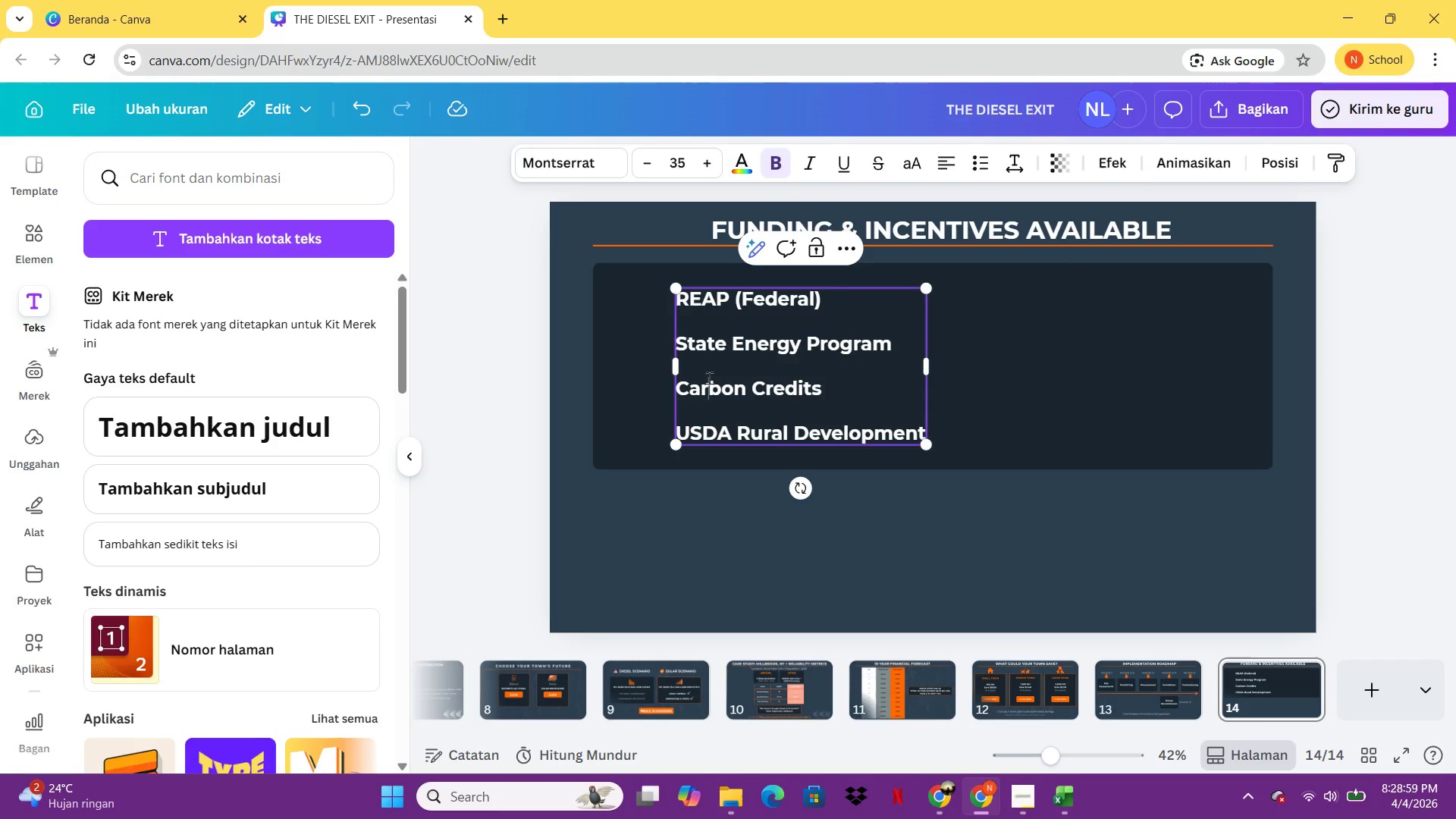 
double_click([710, 384])
 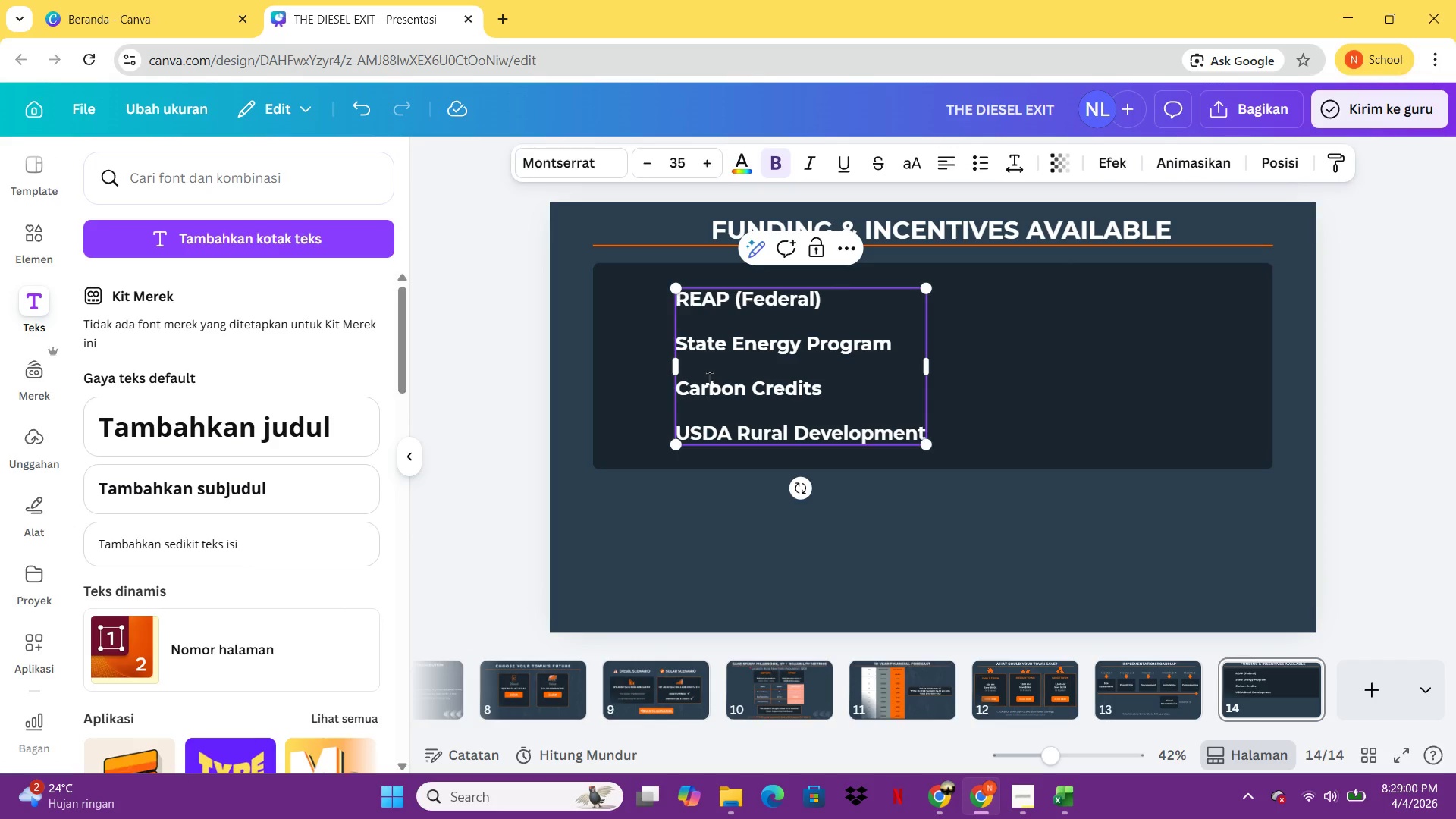 
key(Control+C)
 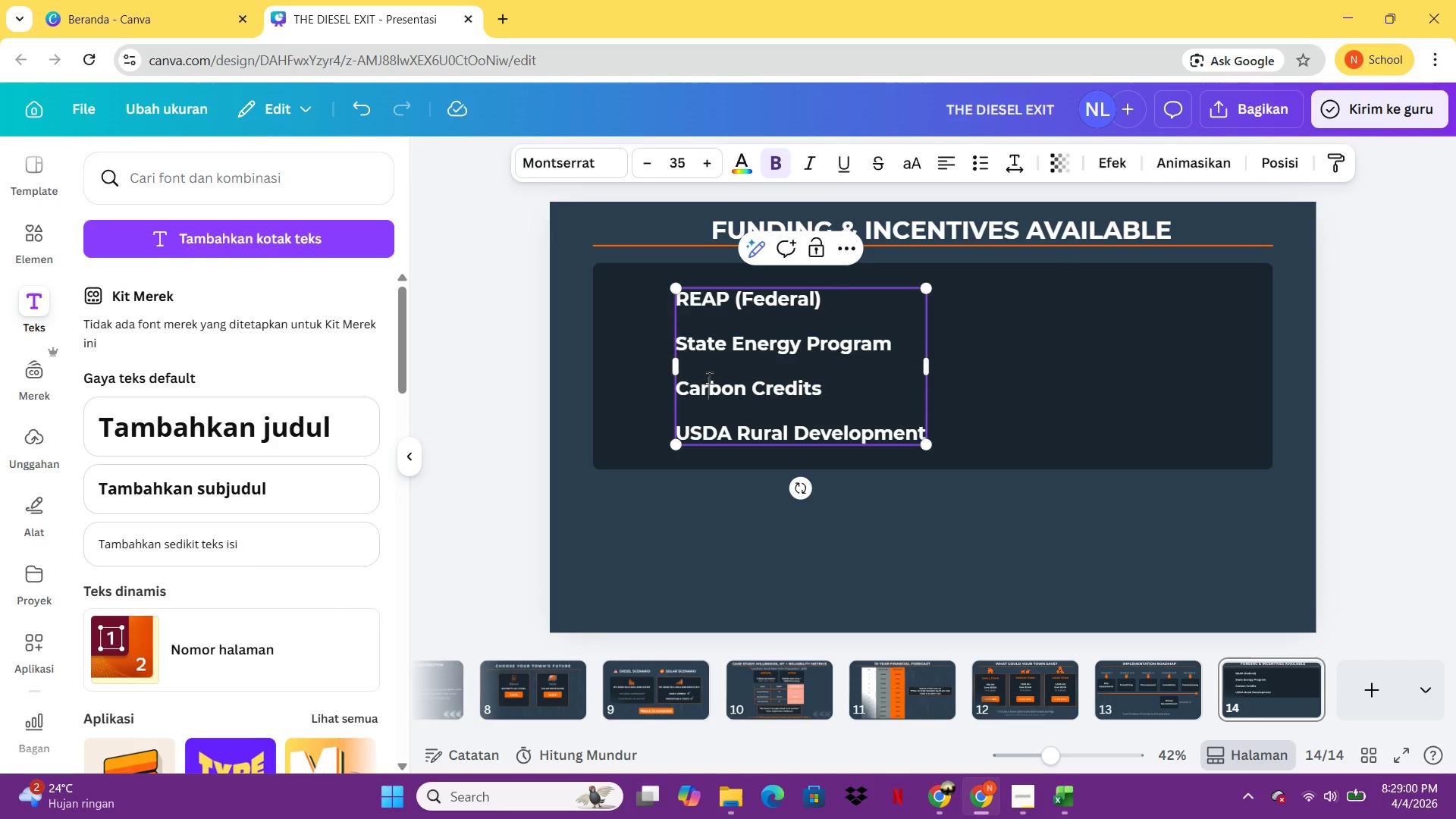 
key(Control+V)
 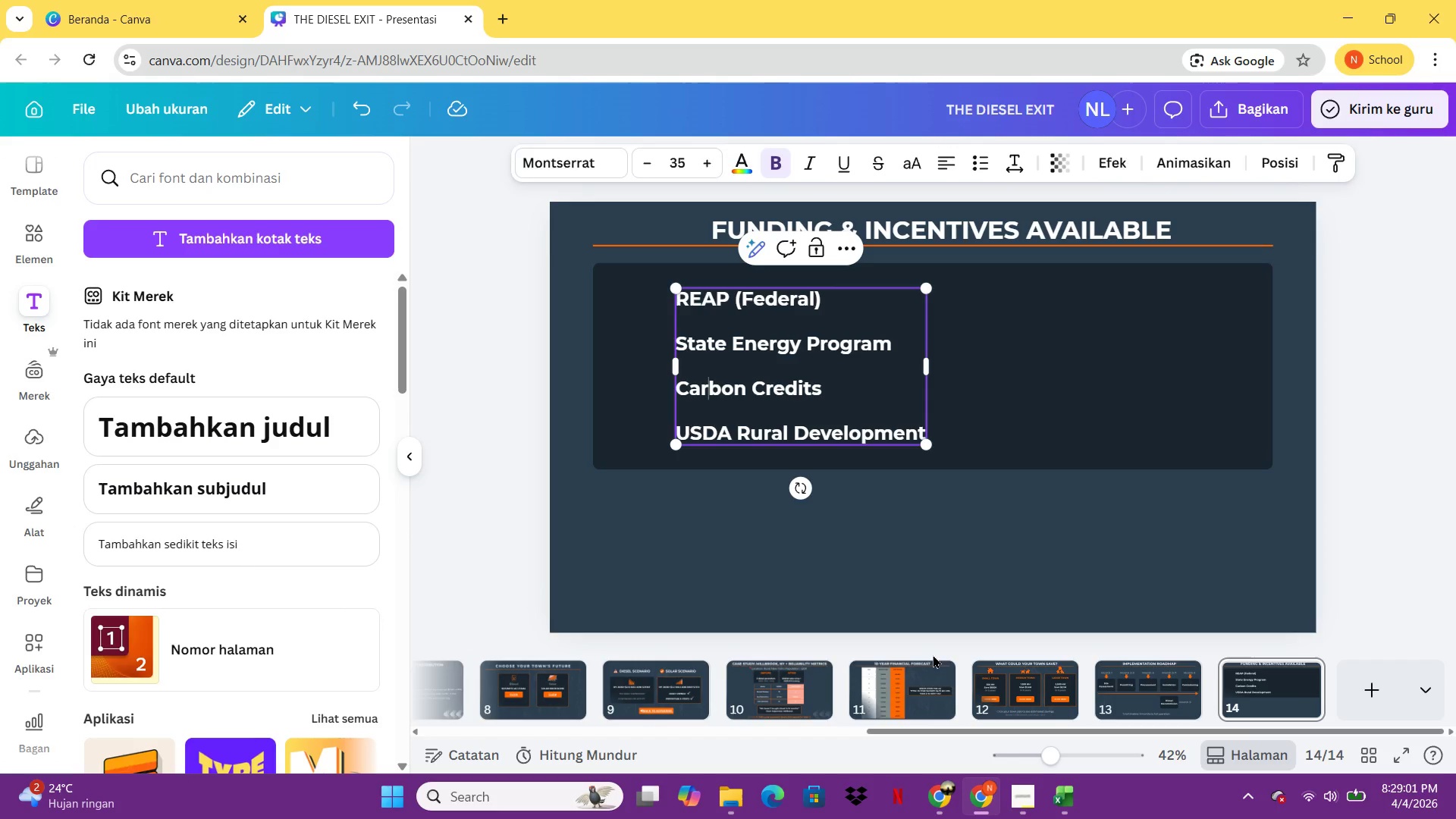 
double_click([890, 551])
 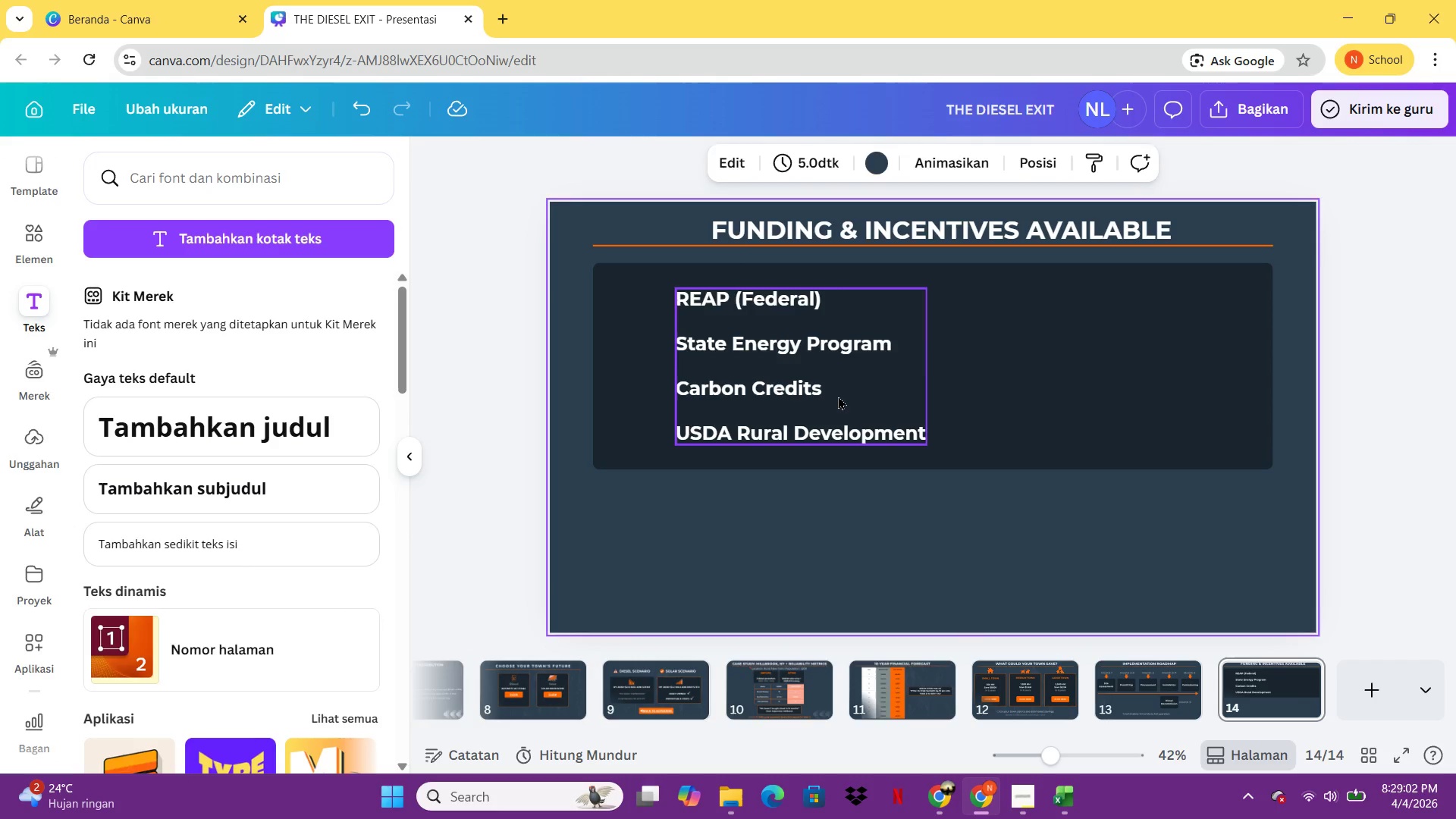 
triple_click([838, 396])
 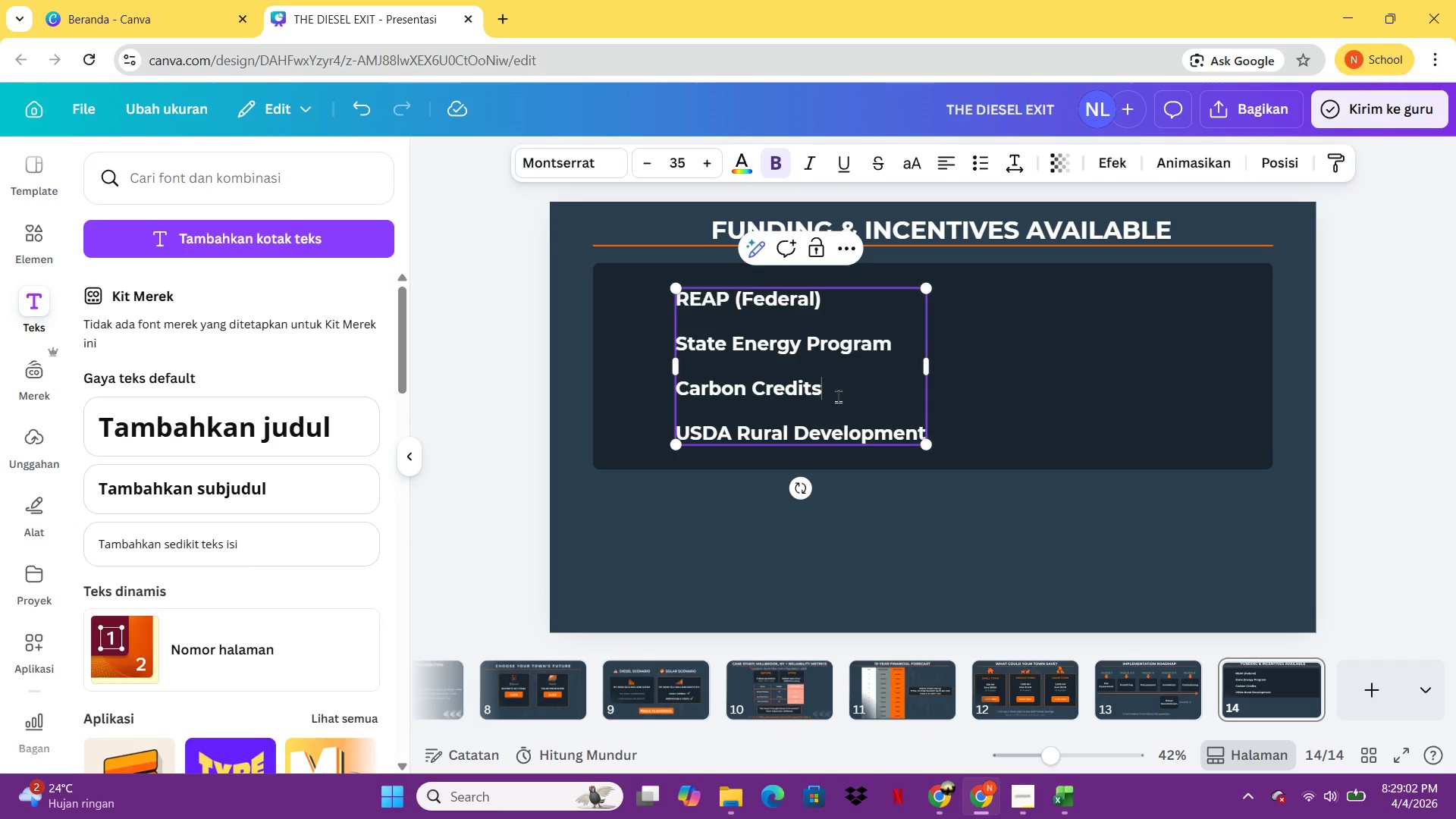 
triple_click([838, 396])
 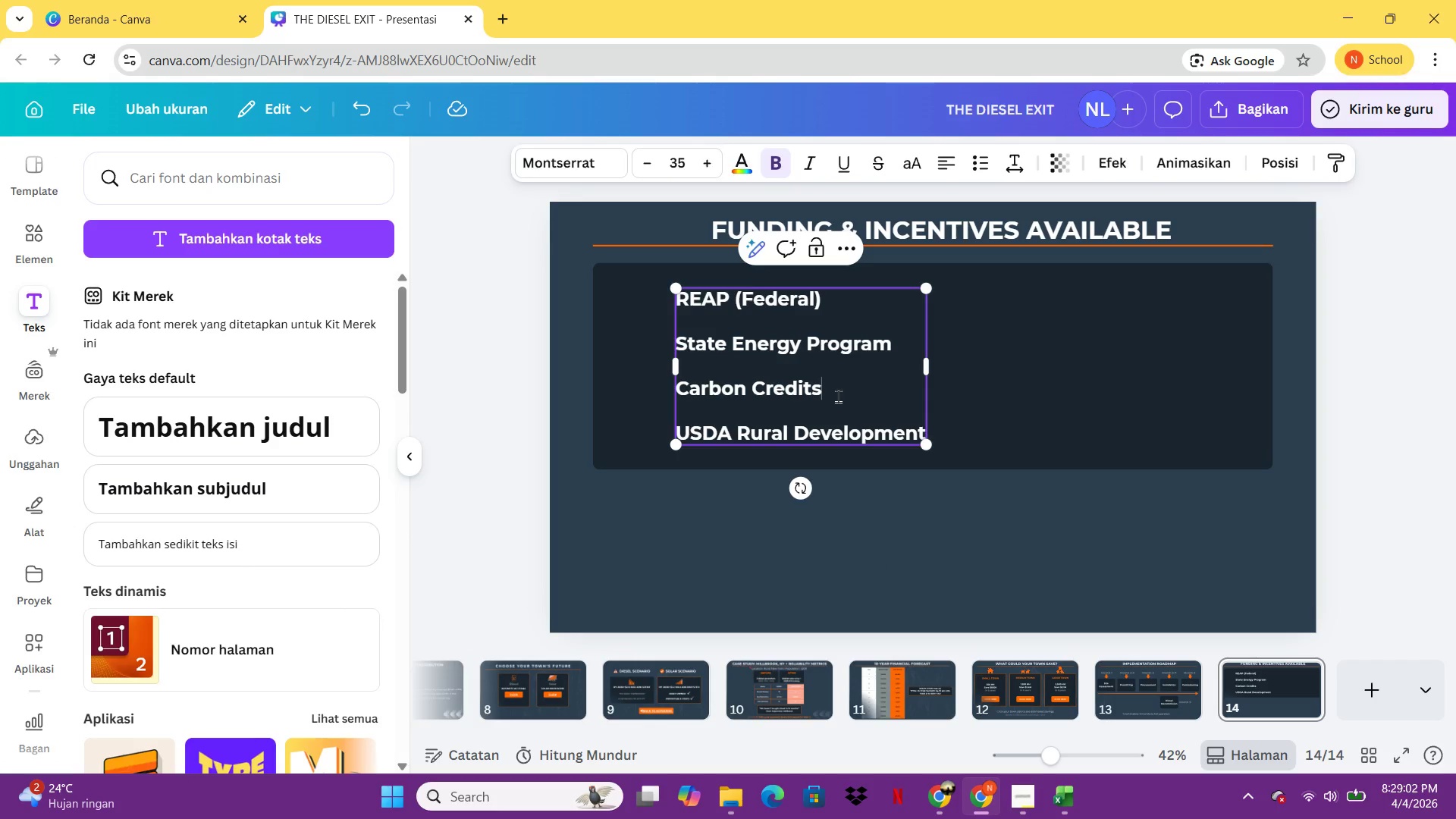 
key(Control+ControlLeft)
 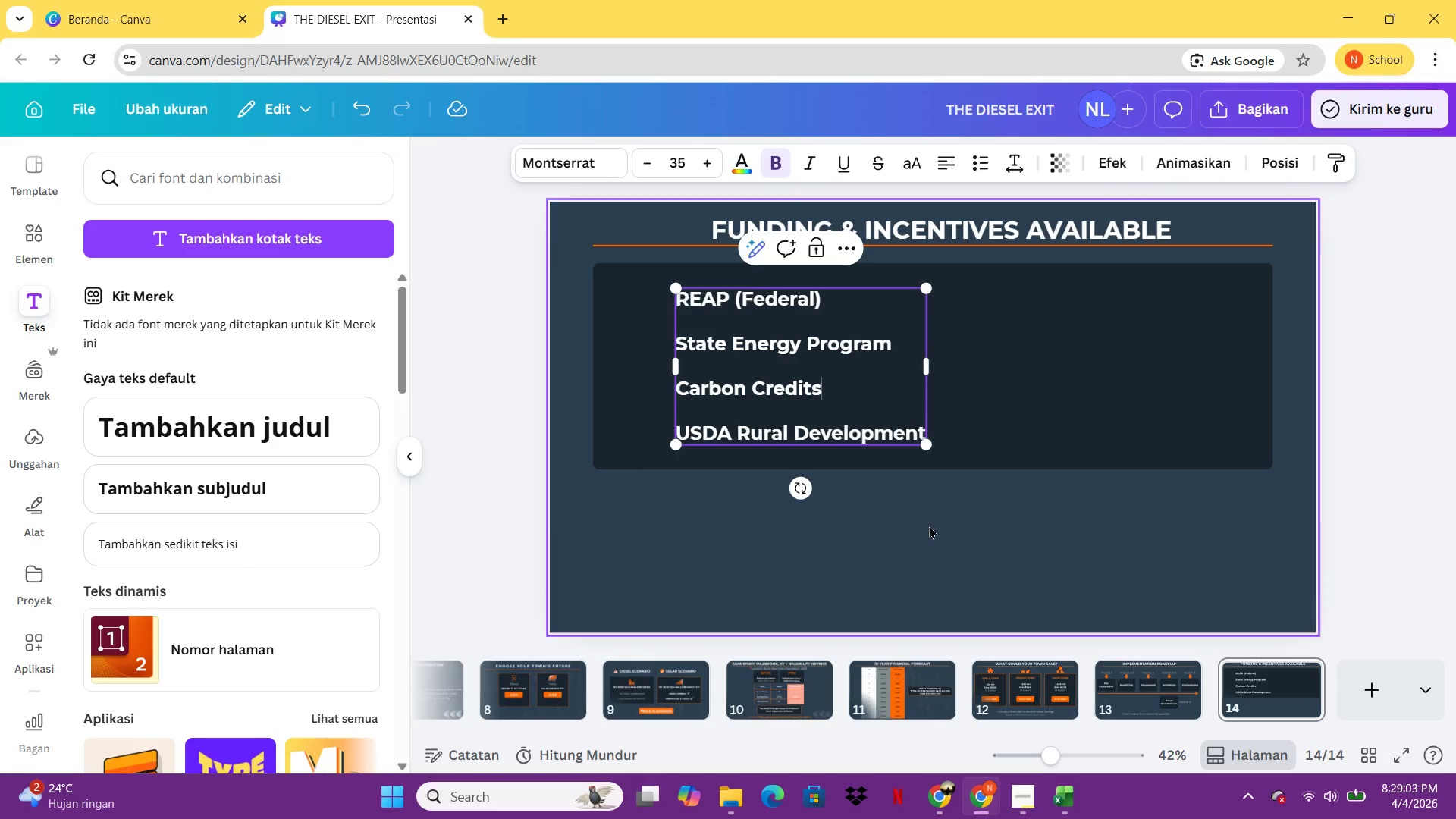 
left_click([934, 532])
 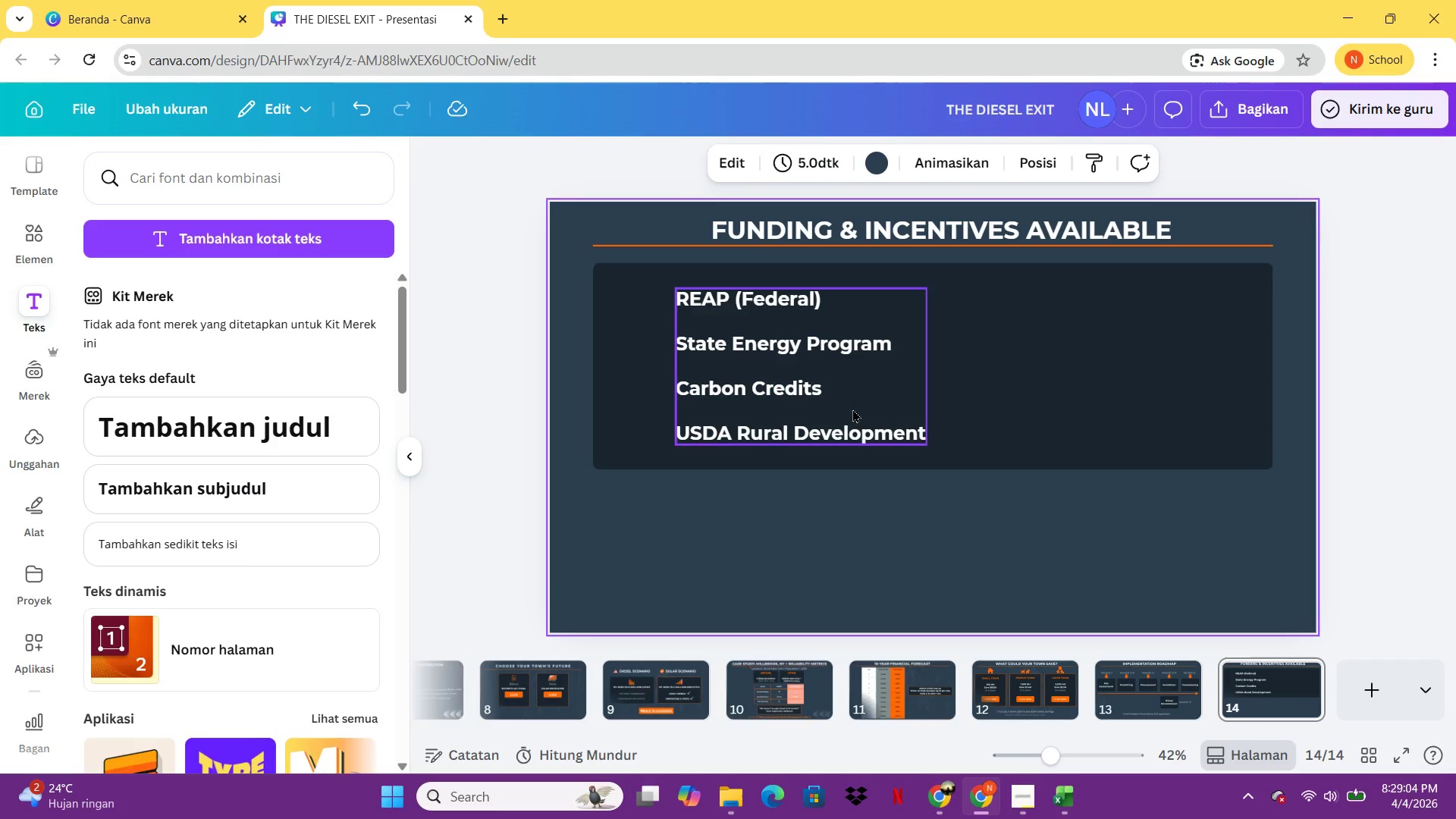 
left_click([852, 409])
 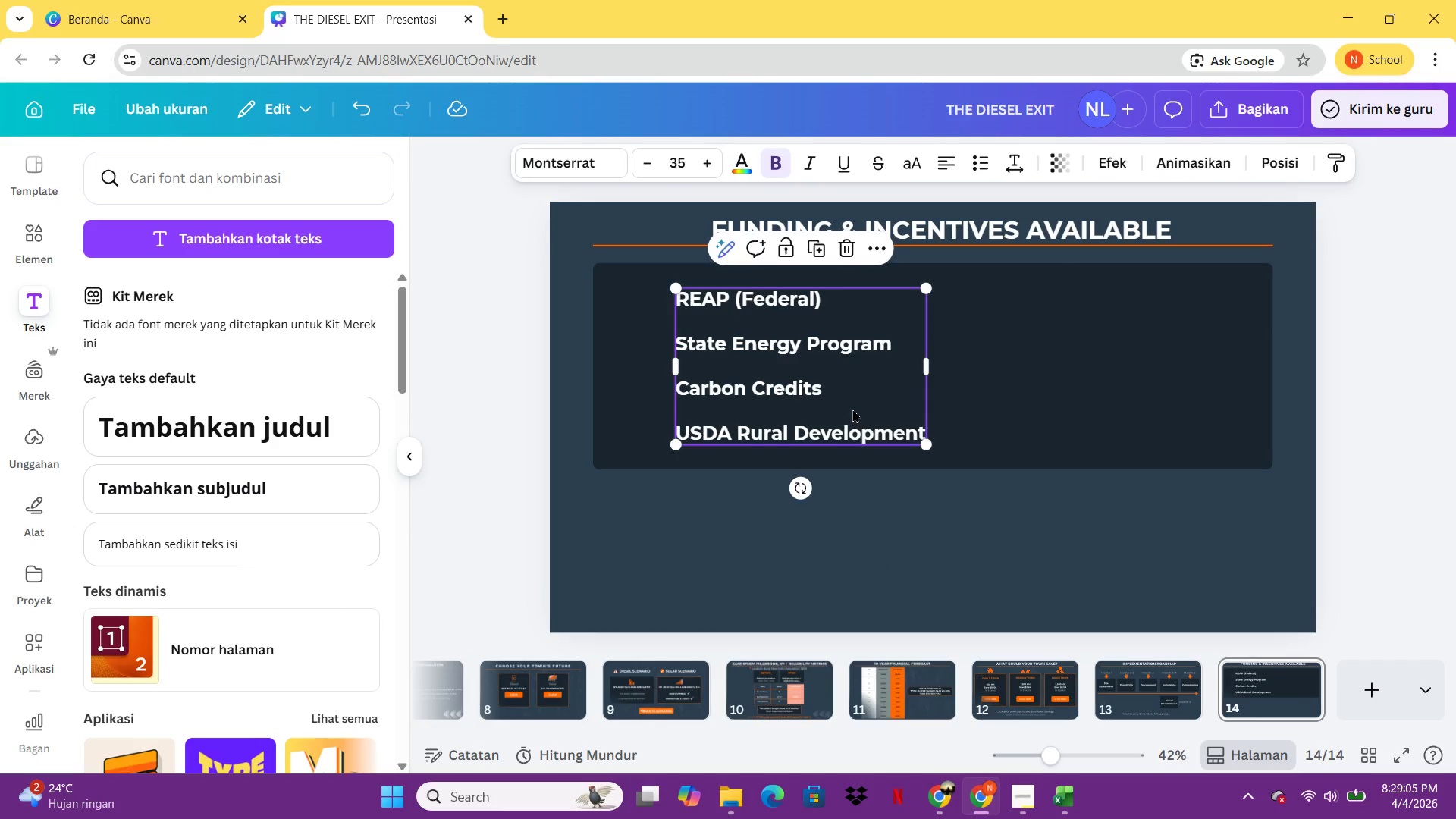 
key(Control+C)
 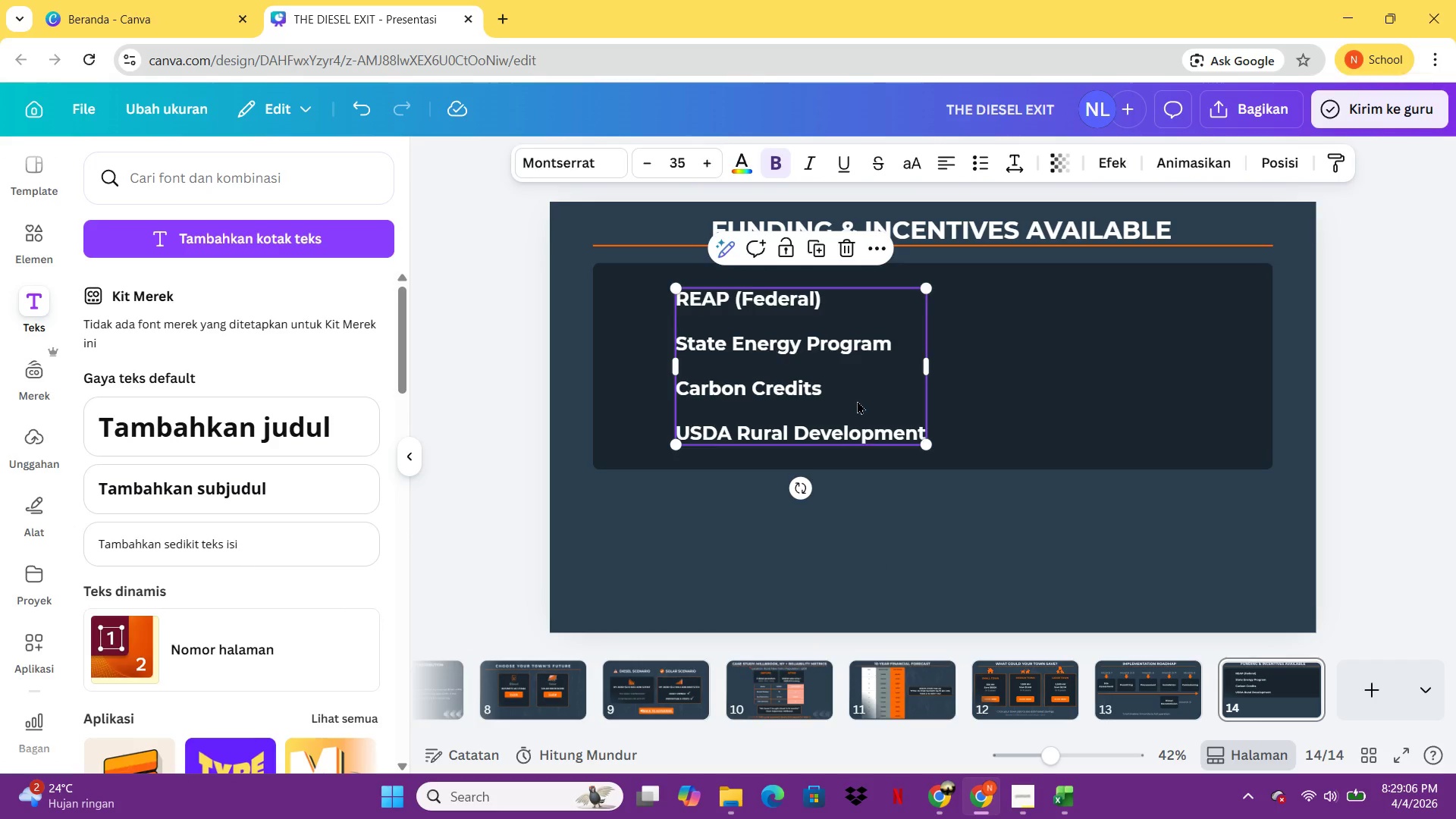 
key(Control+V)
 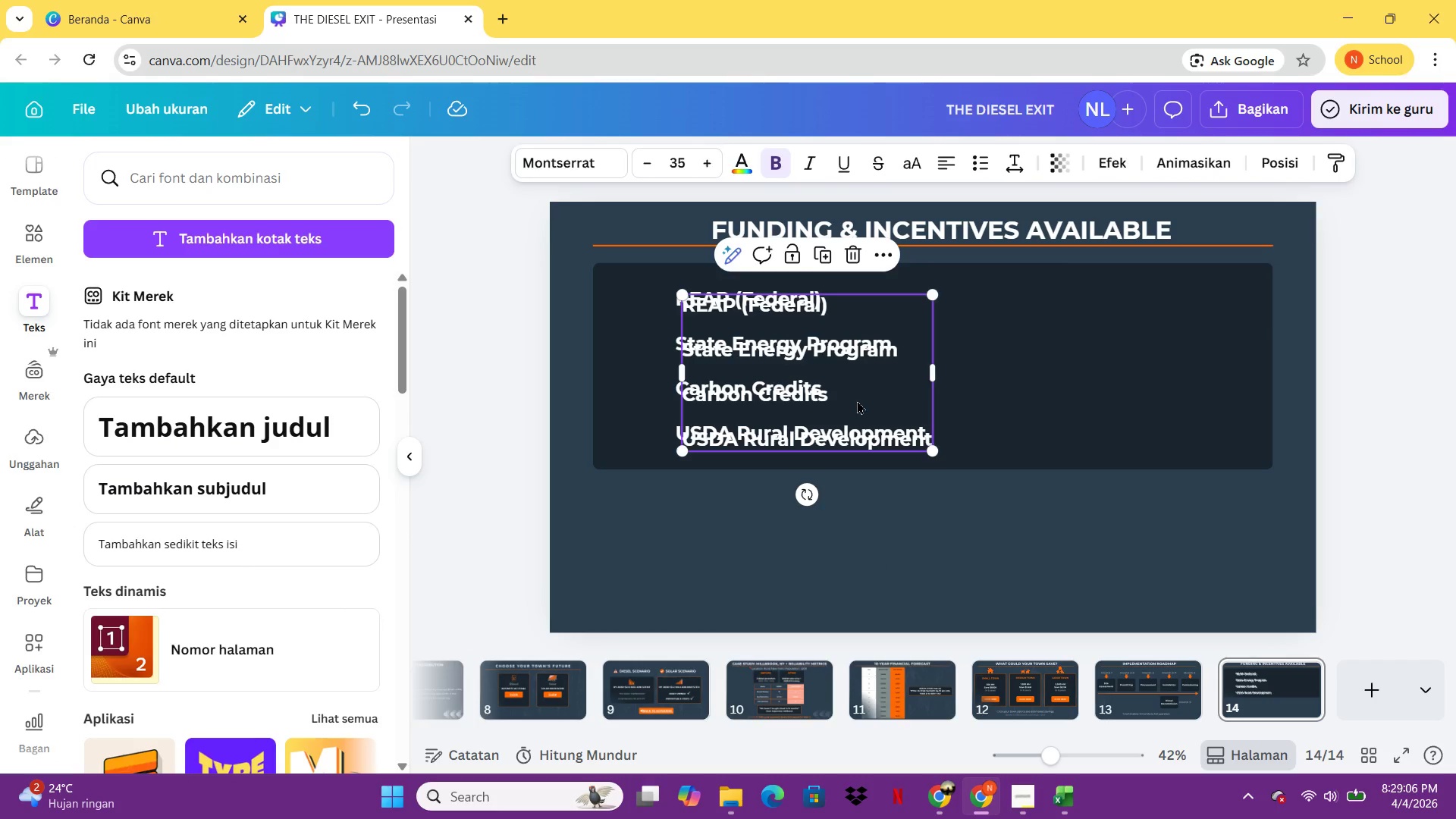 
left_click_drag(start_coordinate=[857, 400], to_coordinate=[1163, 392])
 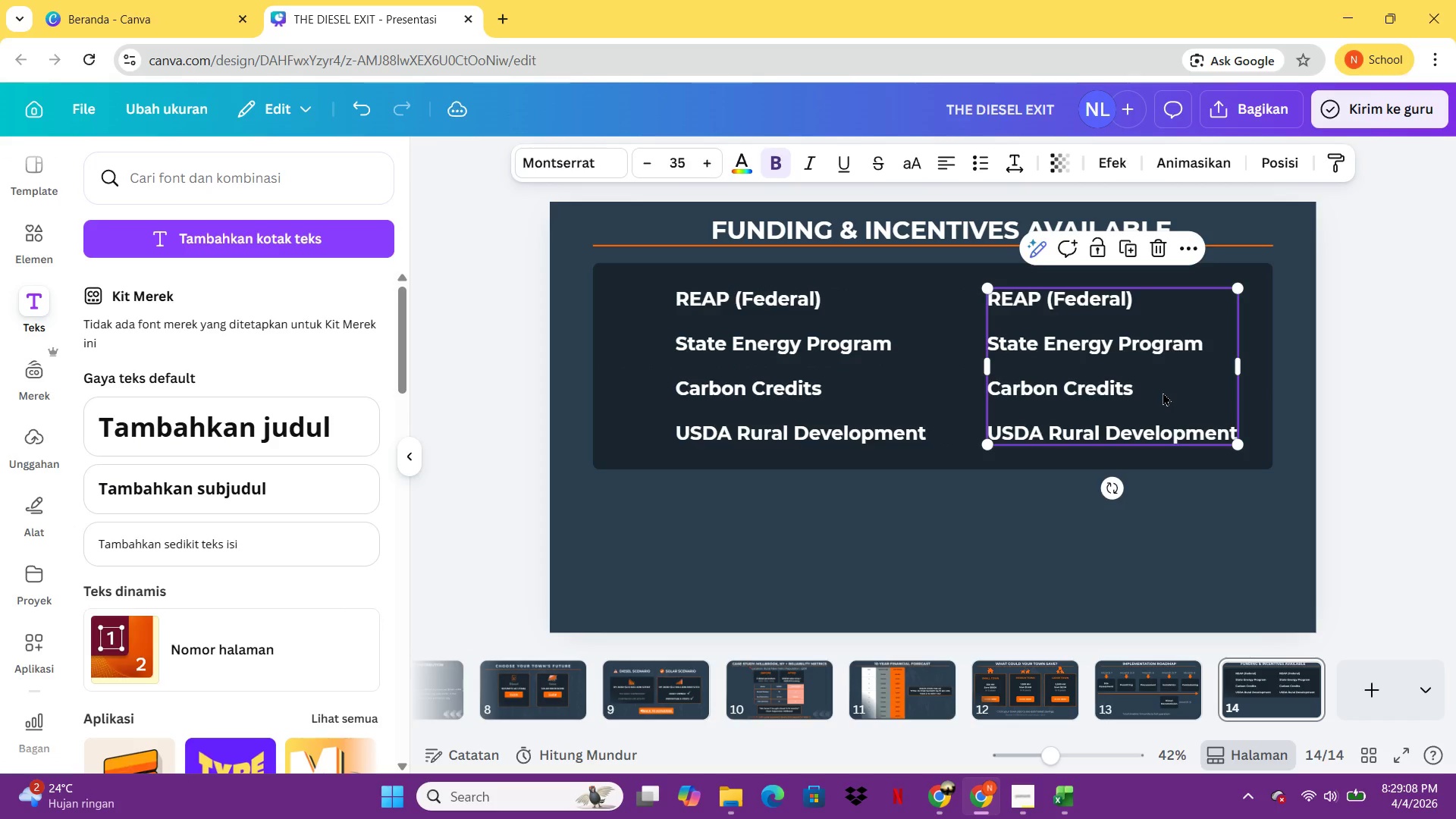 
double_click([1163, 392])
 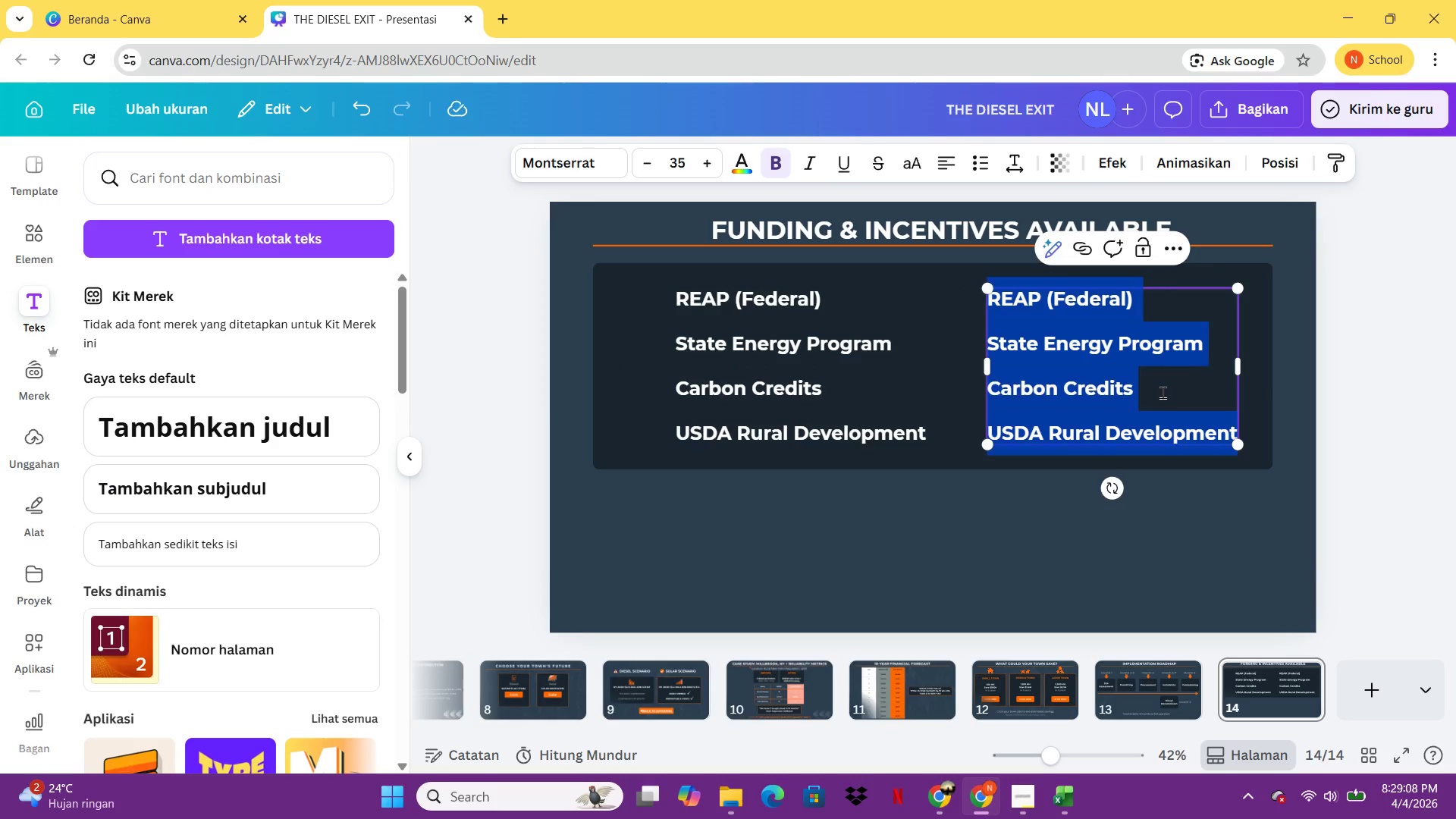 
triple_click([1163, 392])
 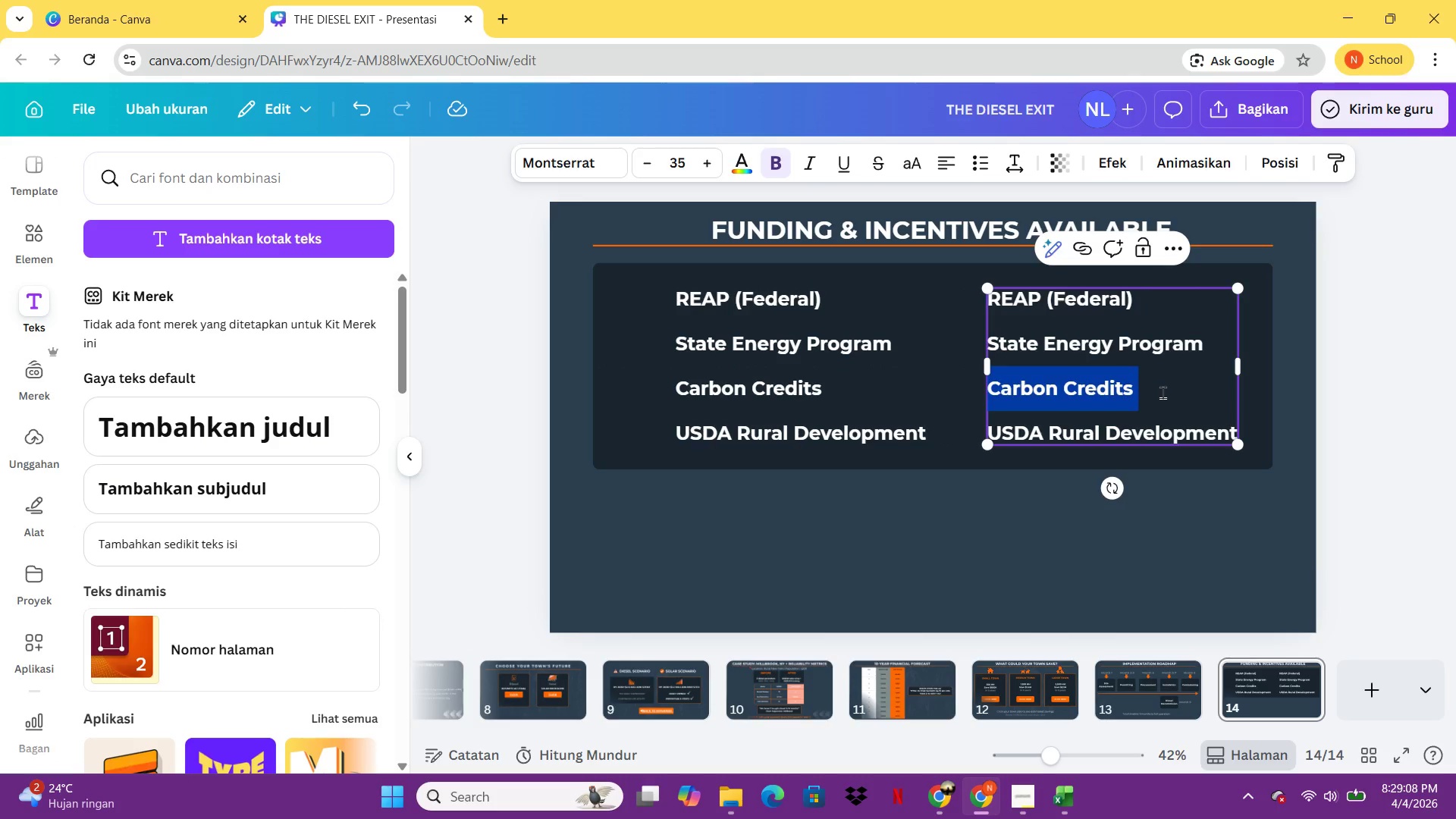 
key(Control+A)
 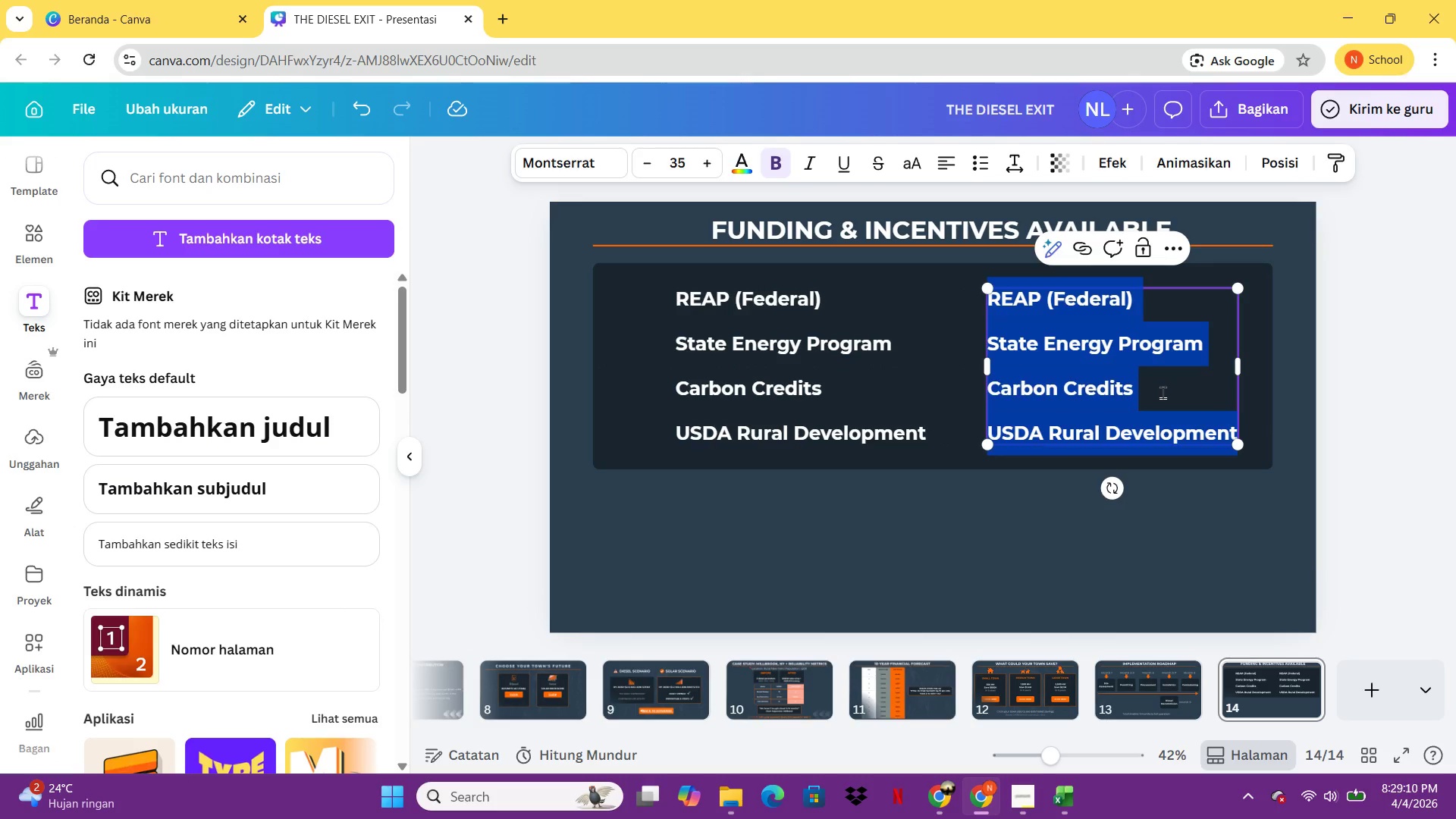 
type(UP)
key(Backspace)
key(Backspace)
type(y)
key(Backspace)
type(up To)
key(Backspace)
type(O 50%)
 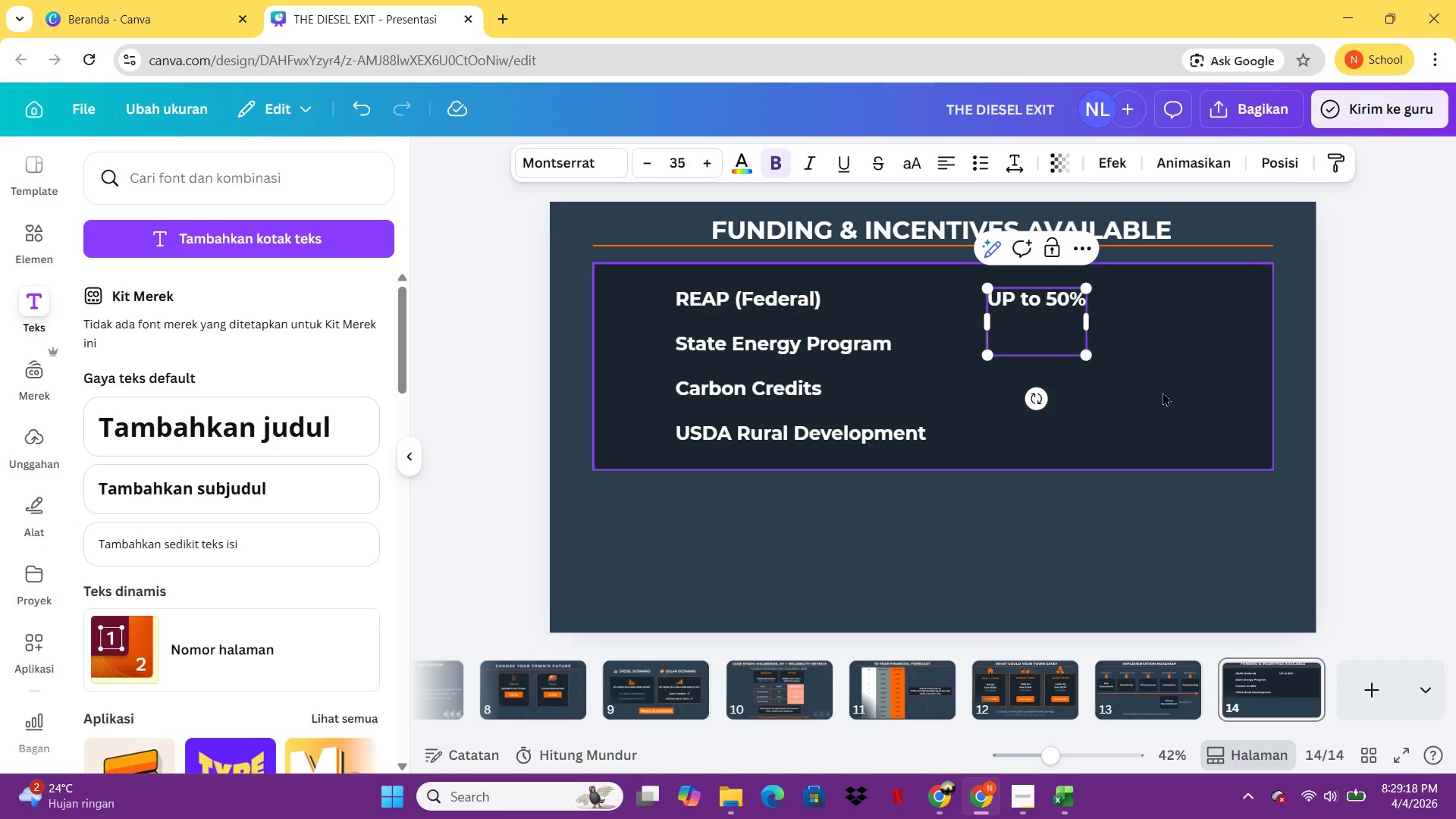 
 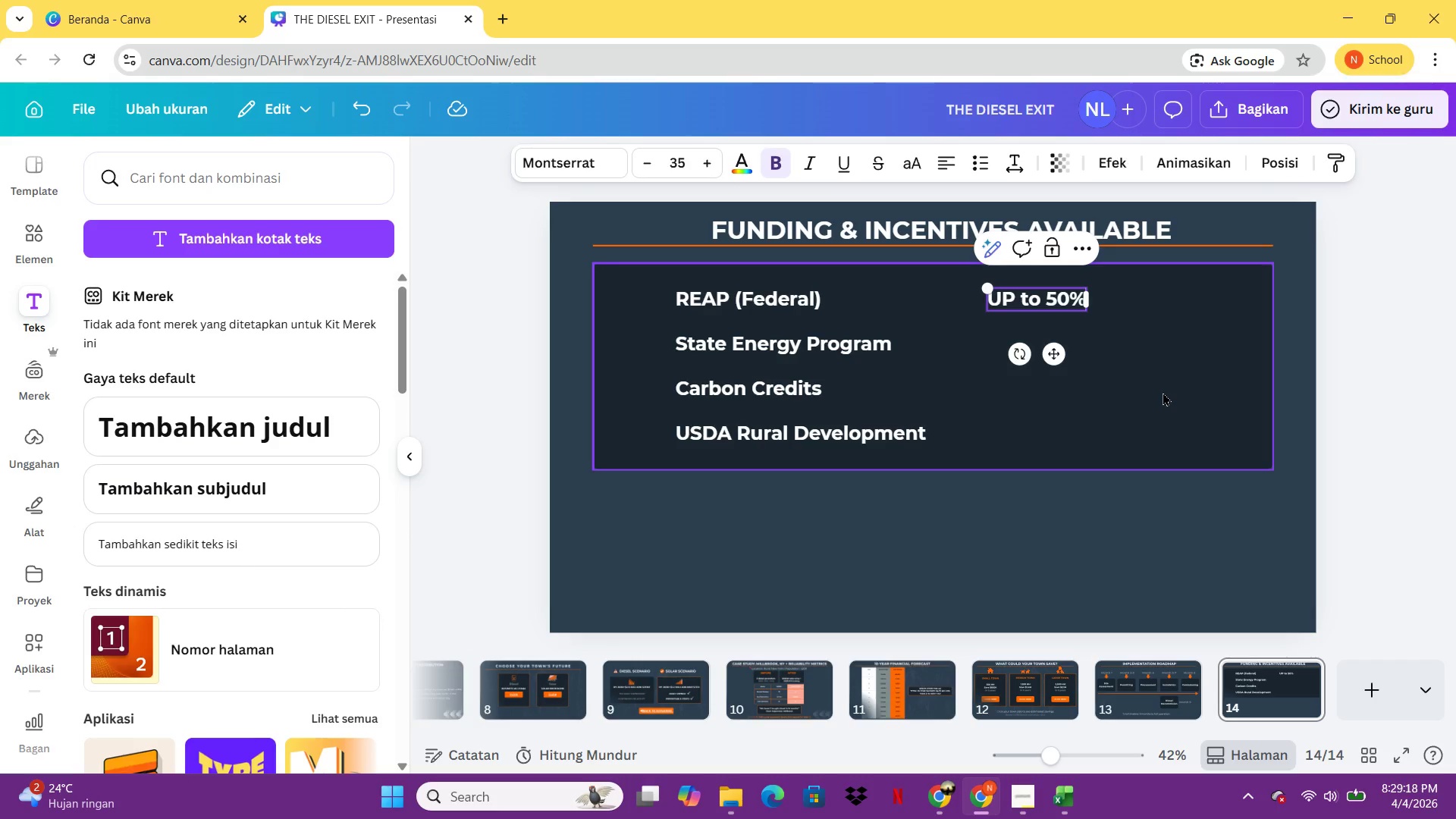 
key(Enter)
 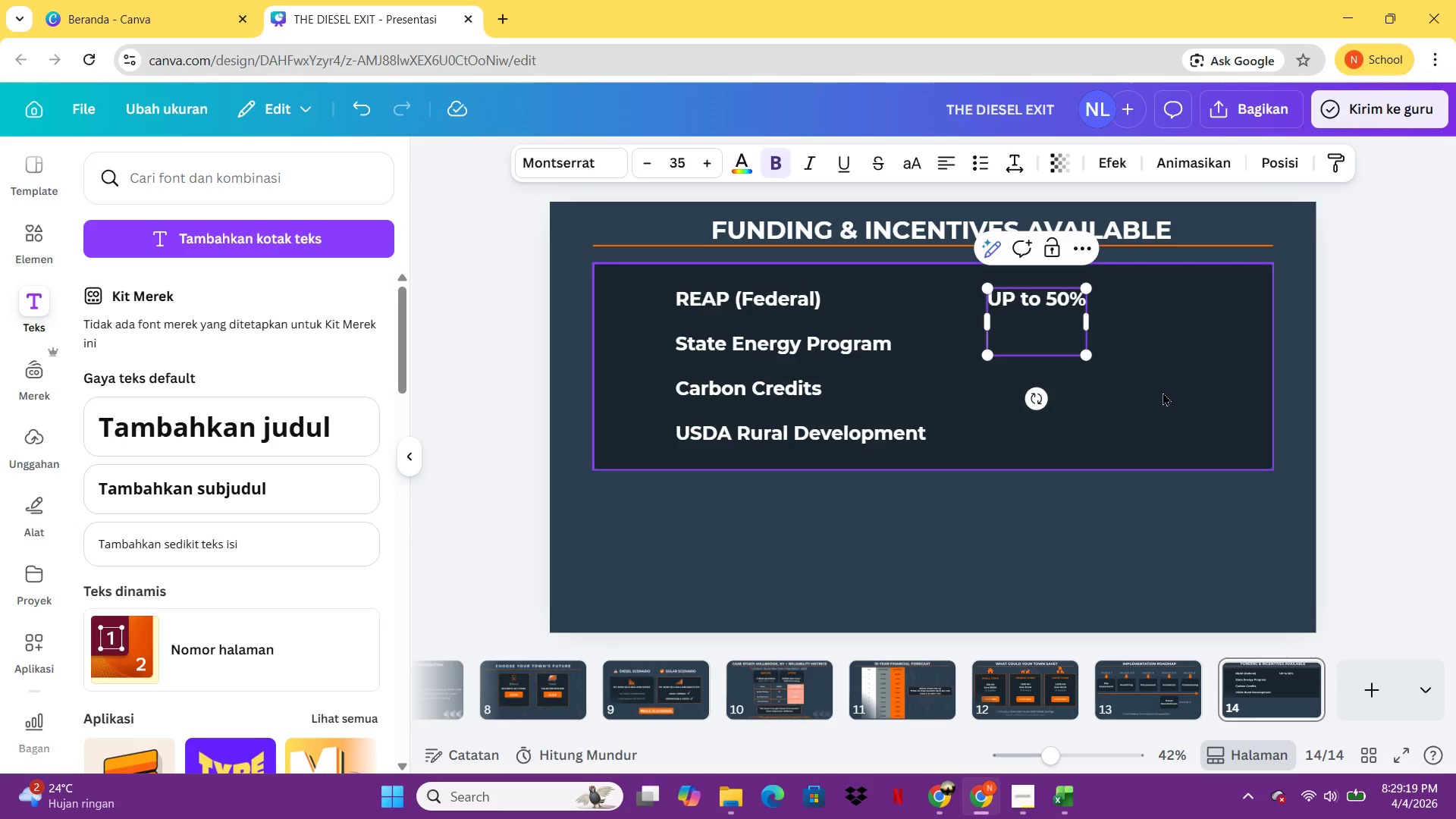 
type(Var)
key(Backspace)
key(Backspace)
key(Backspace)
type(vARIES)
 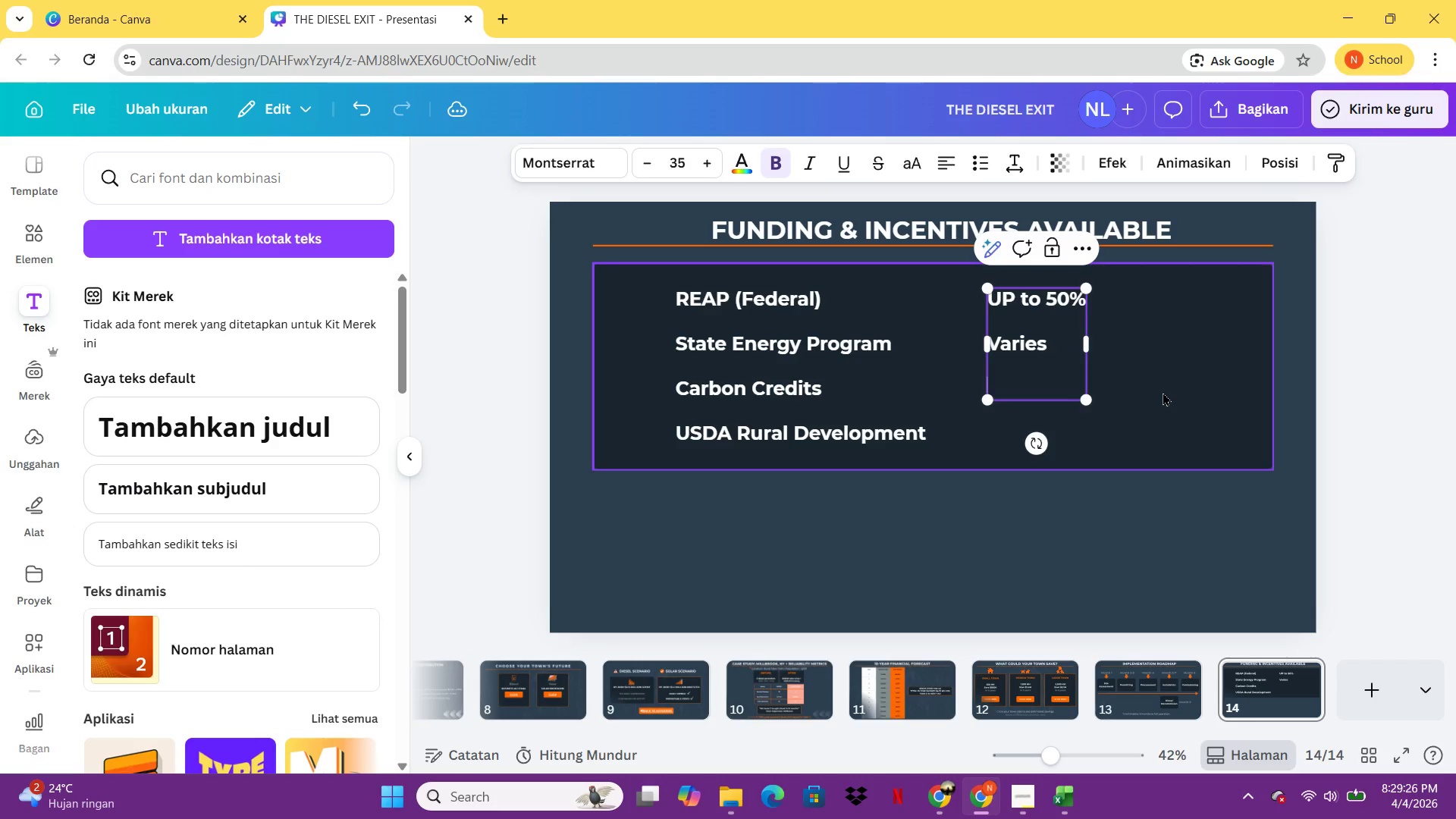 
 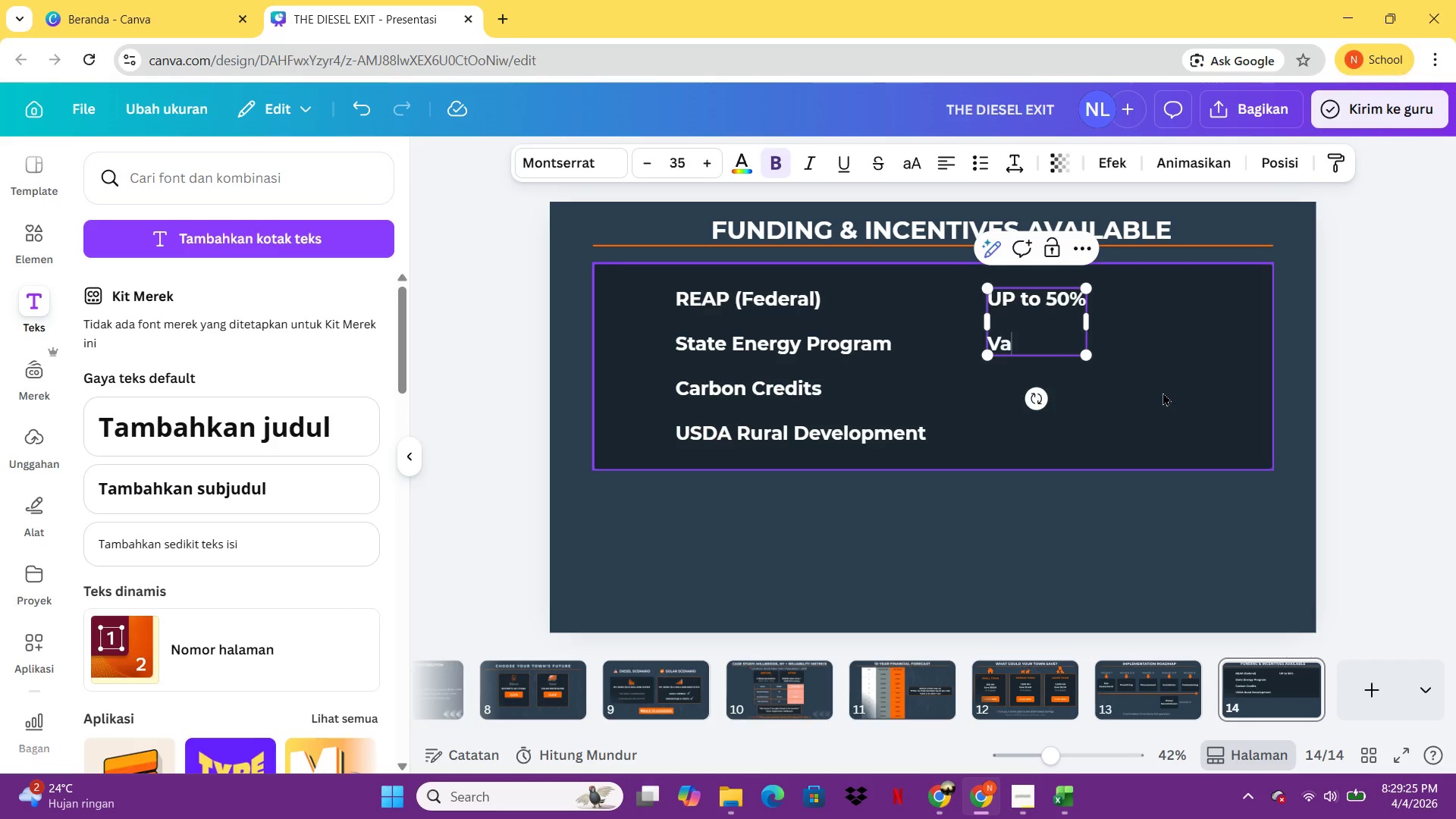 
key(Enter)
 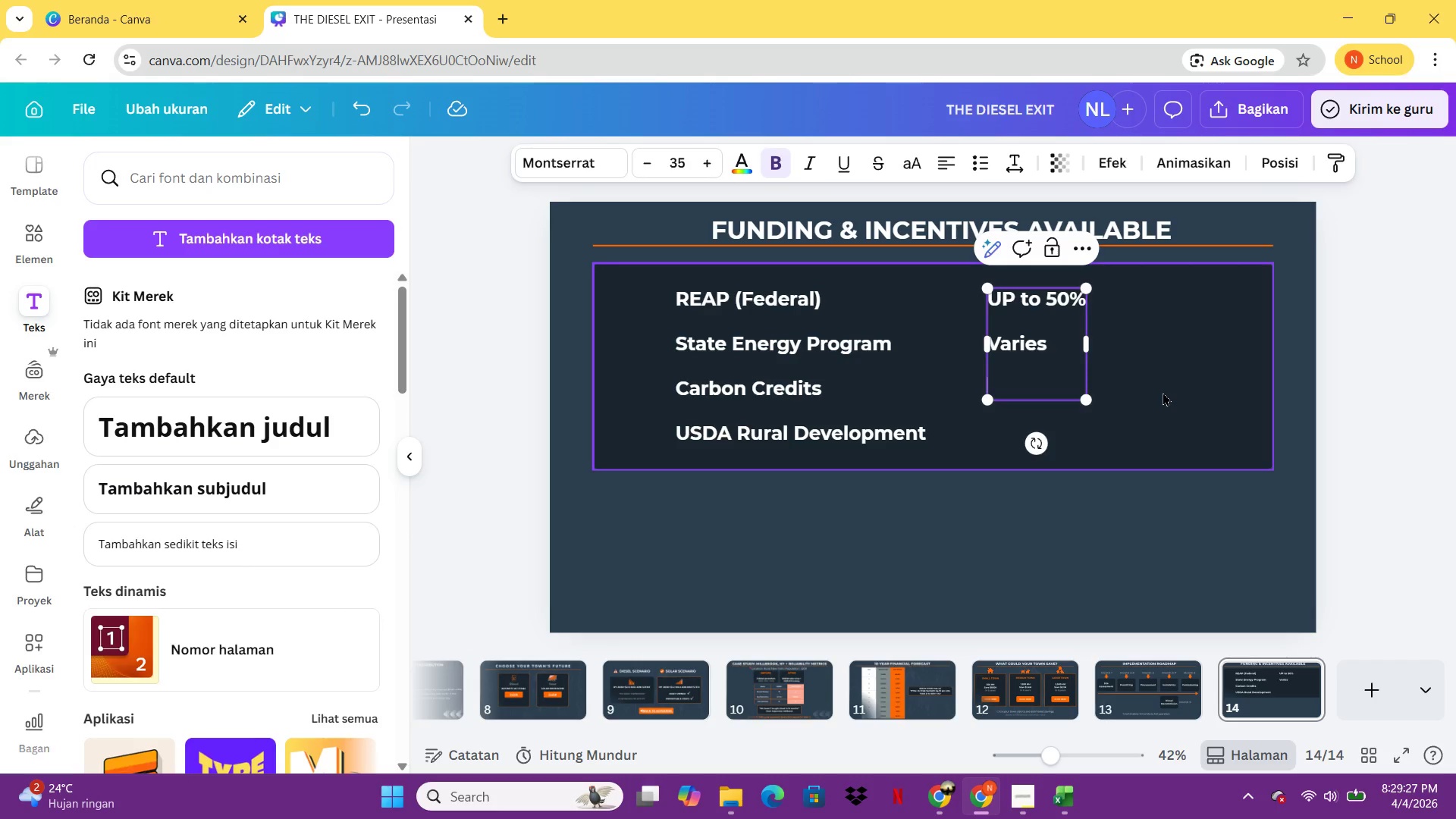 
type($ 0)
key(Backspace)
key(Backspace)
type(0.08?)
key(Backspace)
type(/ )
key(Backspace)
type(kWh)
 